 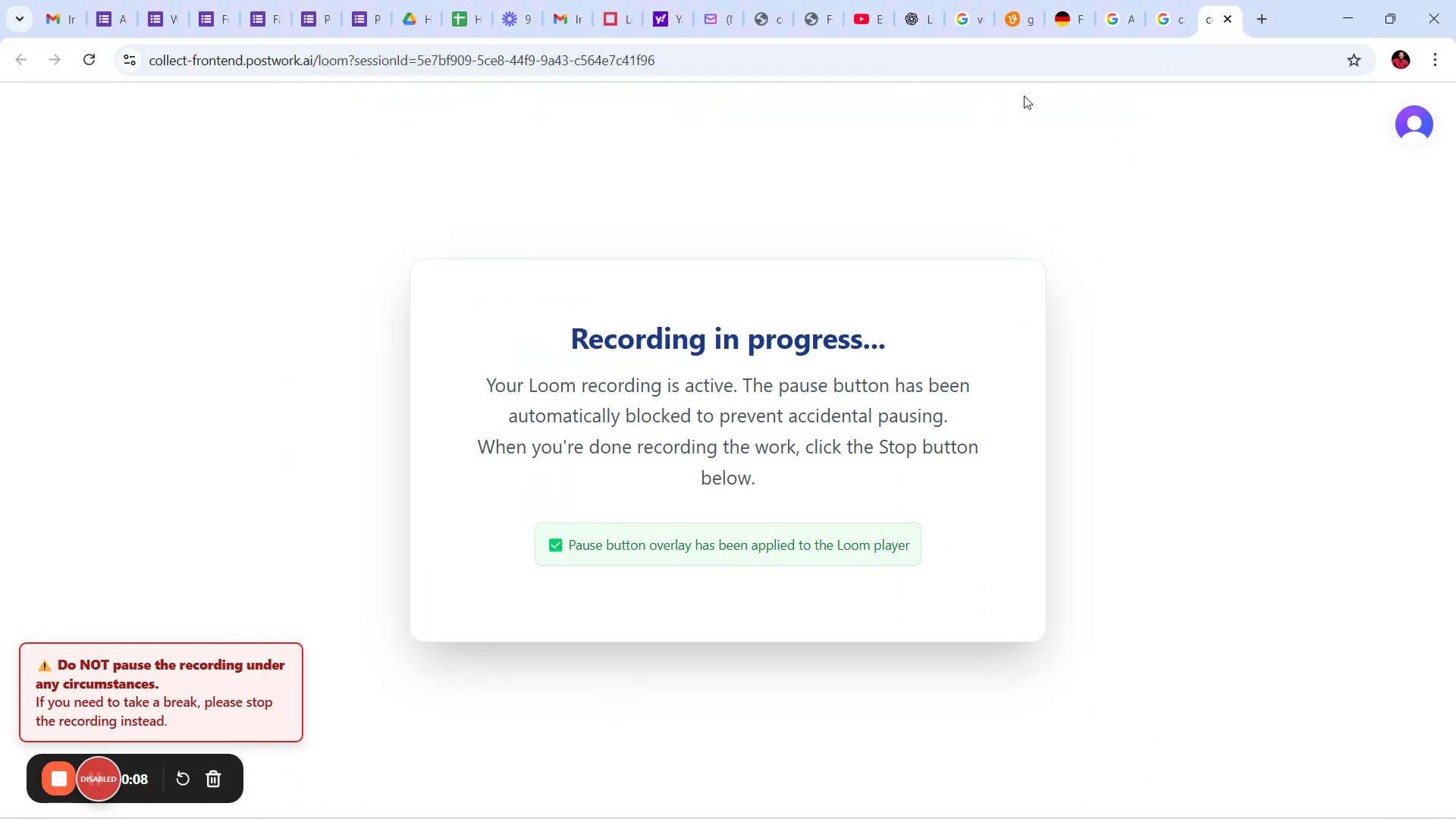 
left_click([648, 807])
 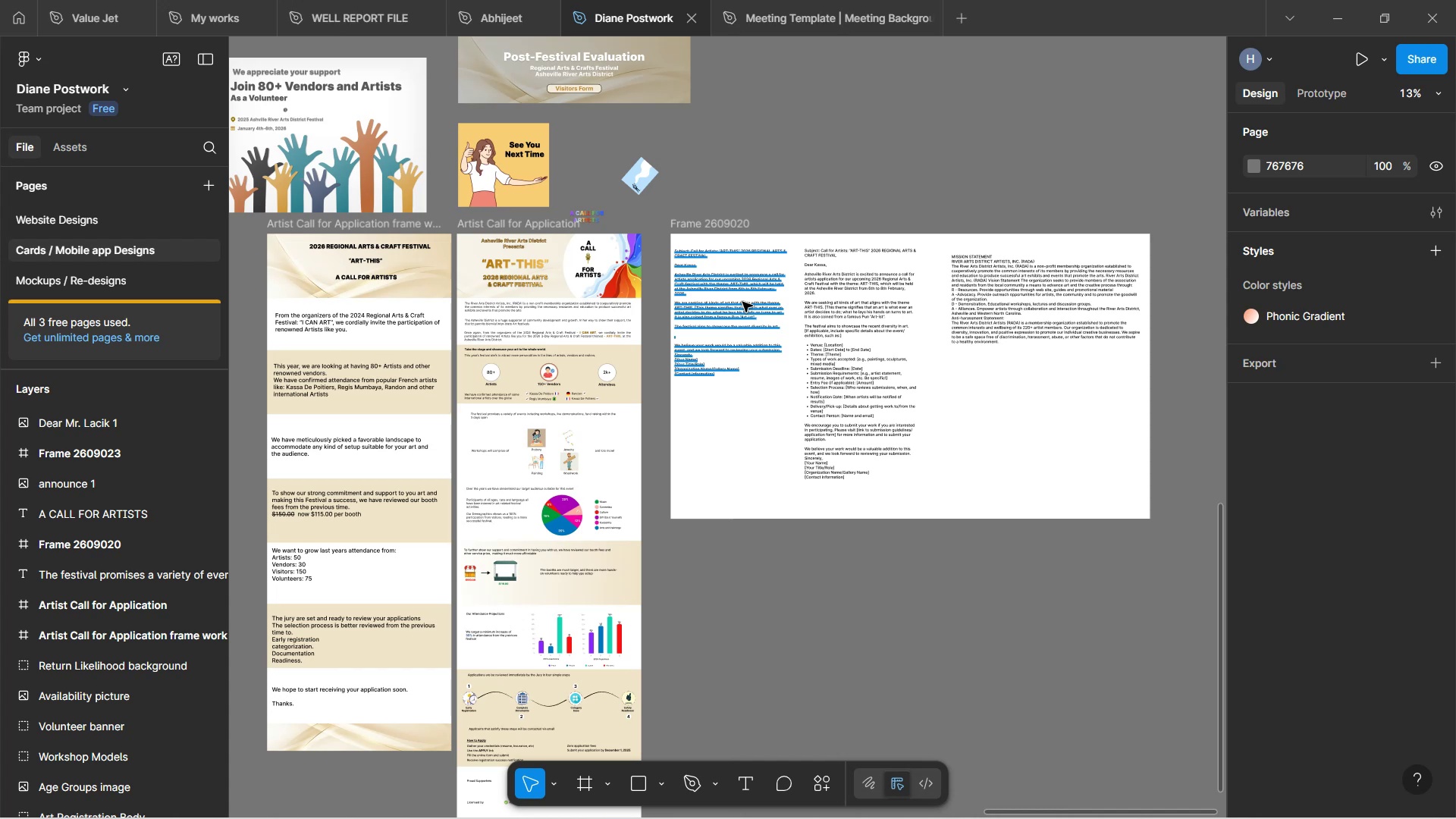 
wait(75.66)
 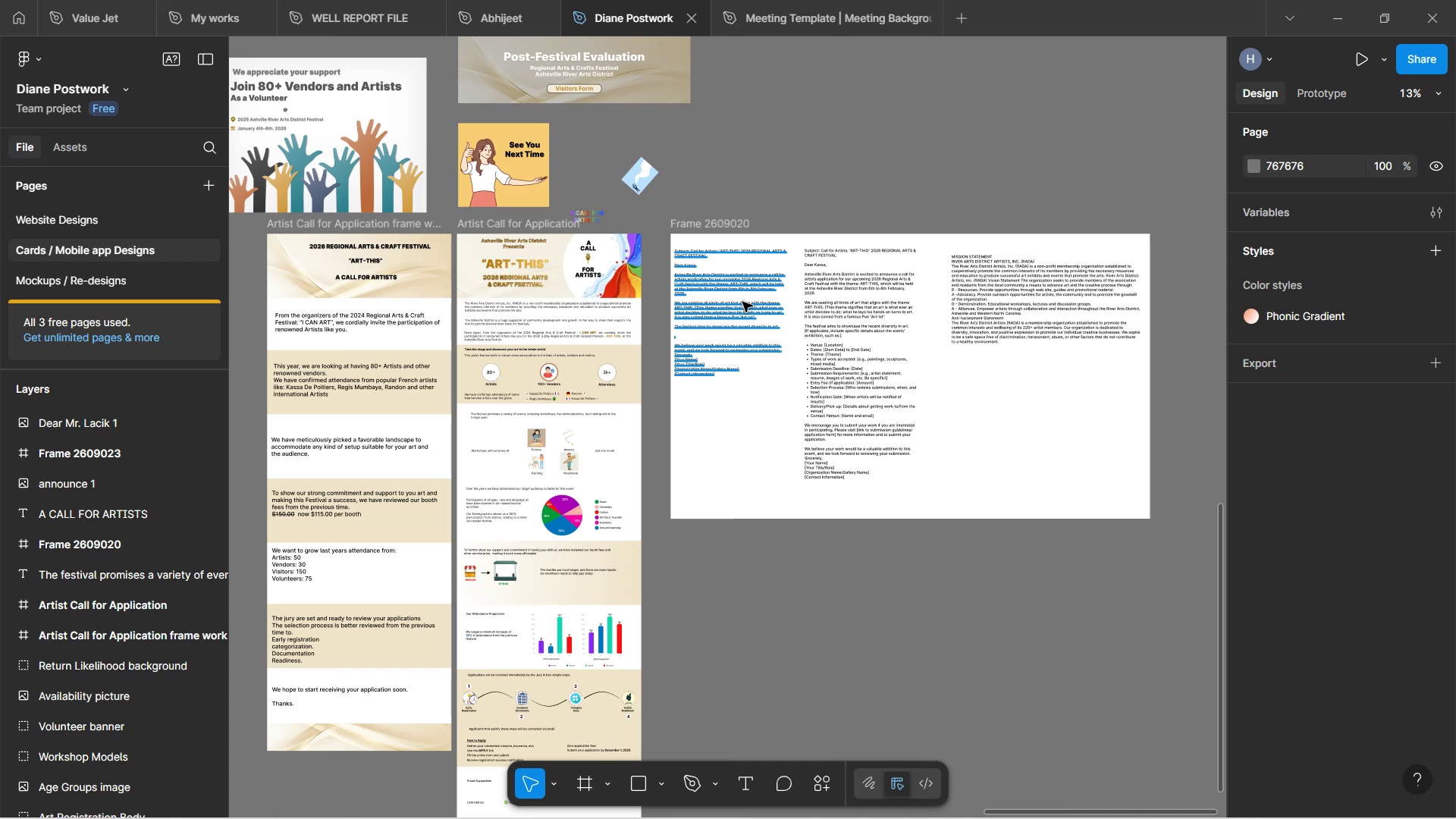 
hold_key(key=ControlLeft, duration=1.32)
scroll: coordinate [544, 385], scroll_direction: up, amount: 4.0
 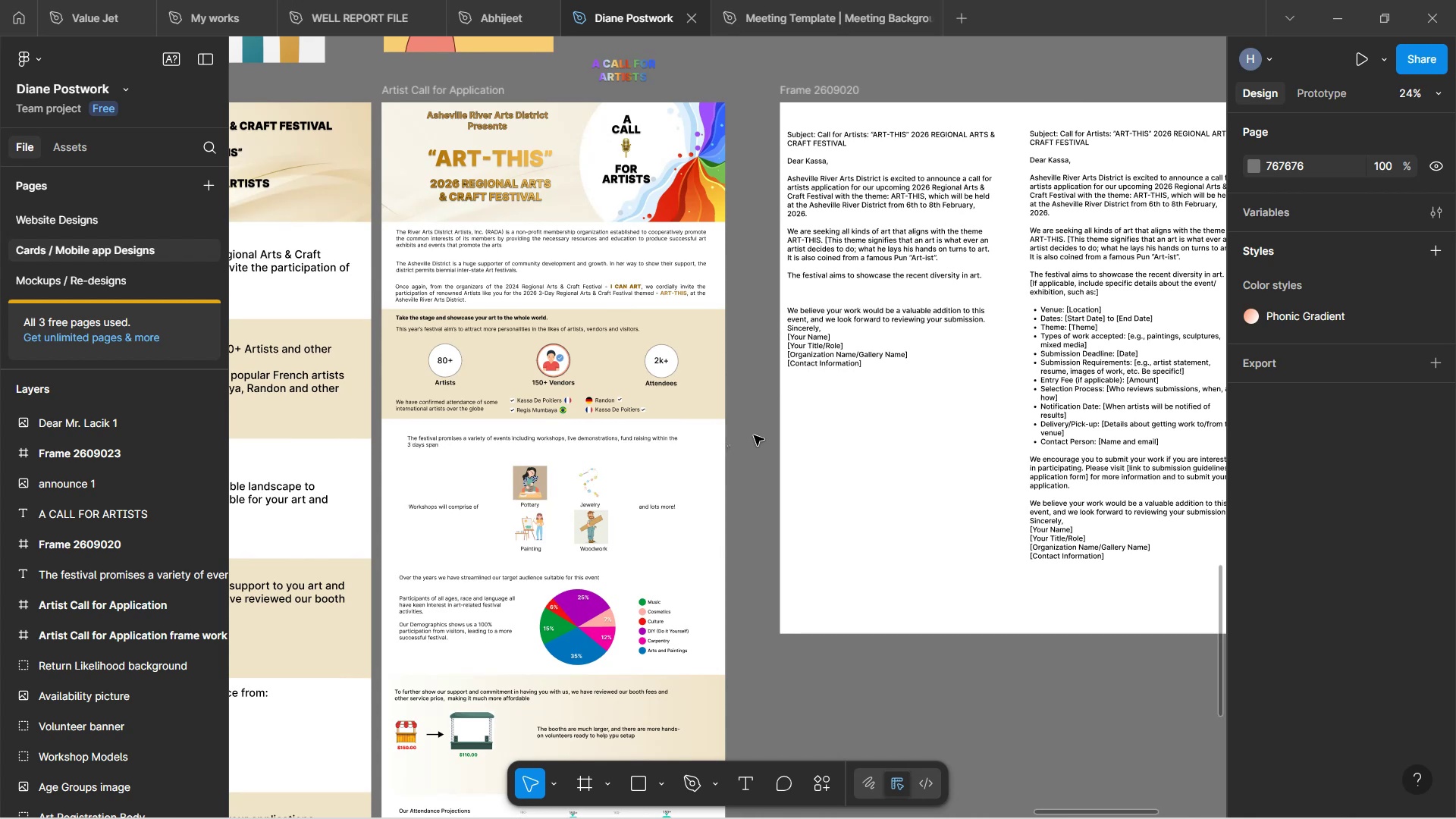 
wait(21.71)
 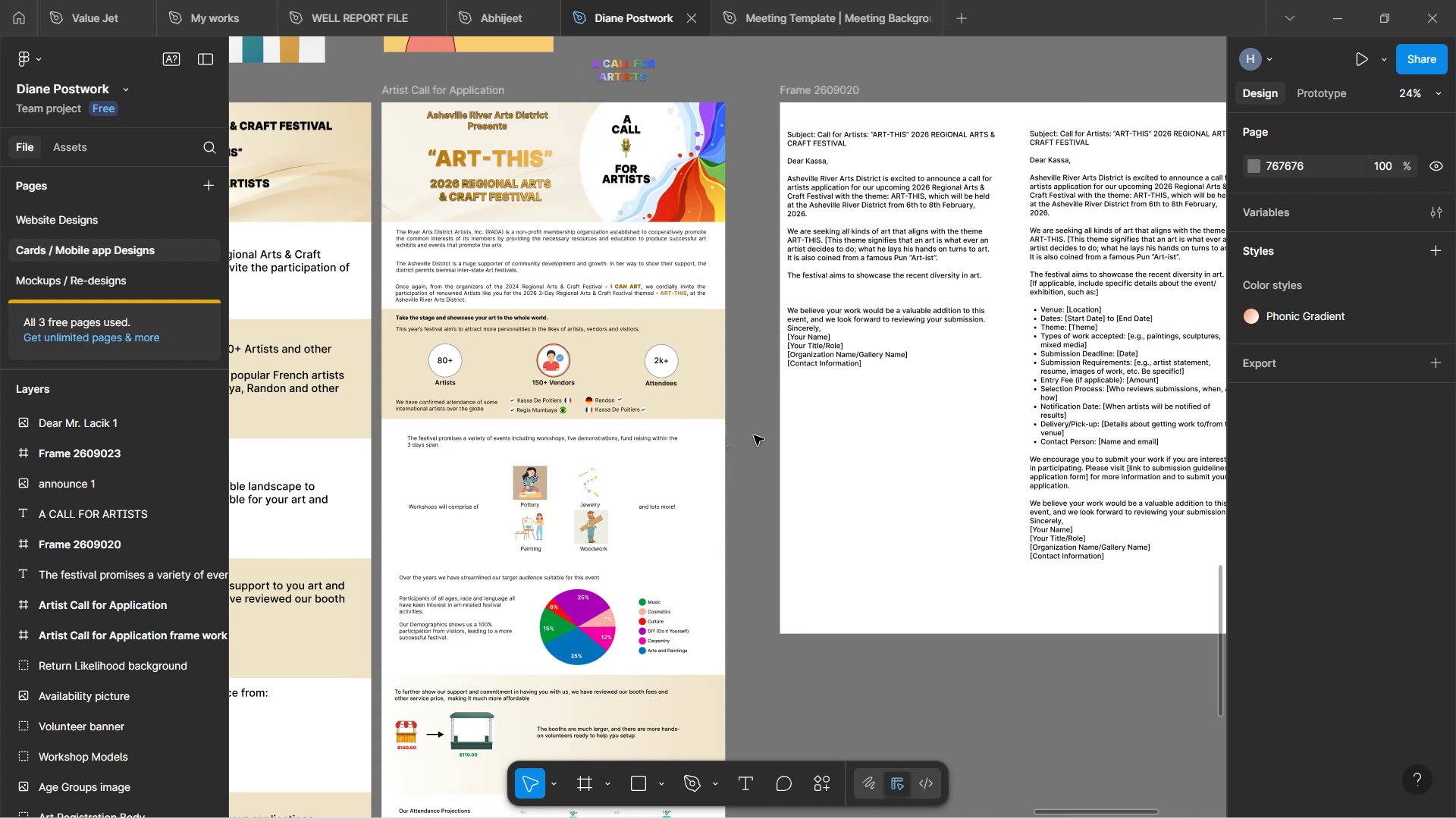 
hold_key(key=ControlLeft, duration=0.88)
scroll: coordinate [918, 377], scroll_direction: up, amount: 5.0
 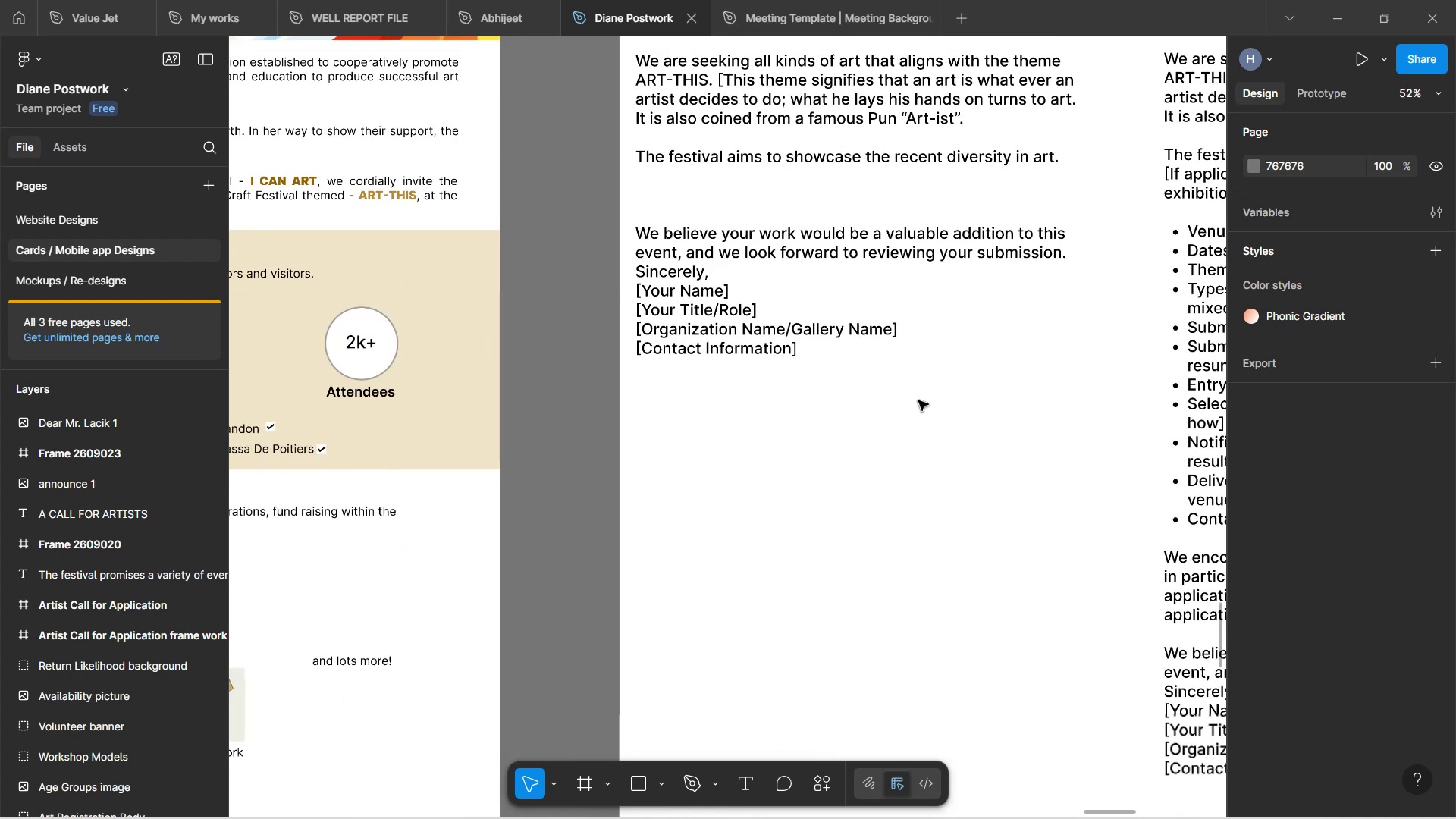 
hold_key(key=Space, duration=0.53)
 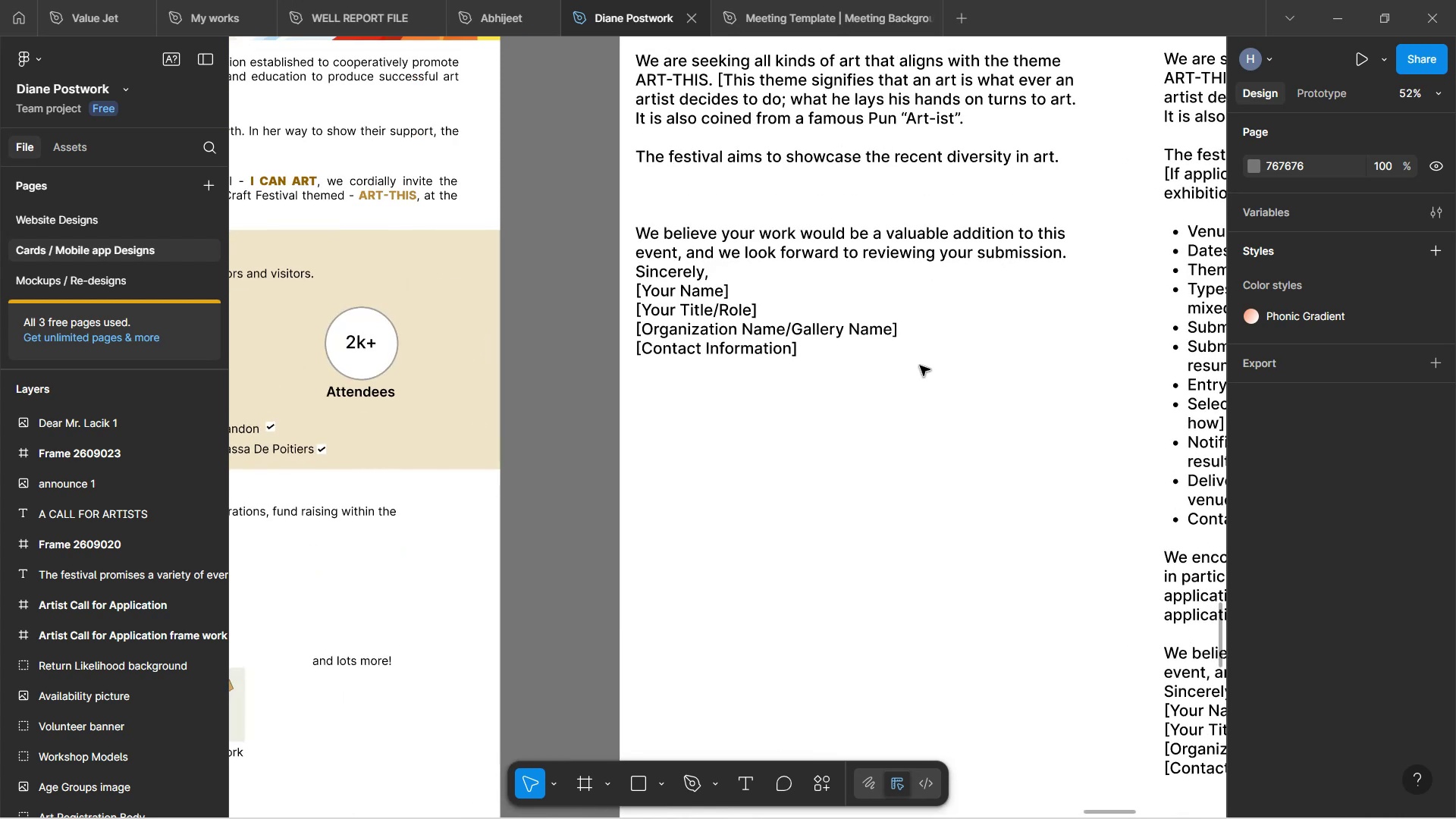 
hold_key(key=Space, duration=1.52)
 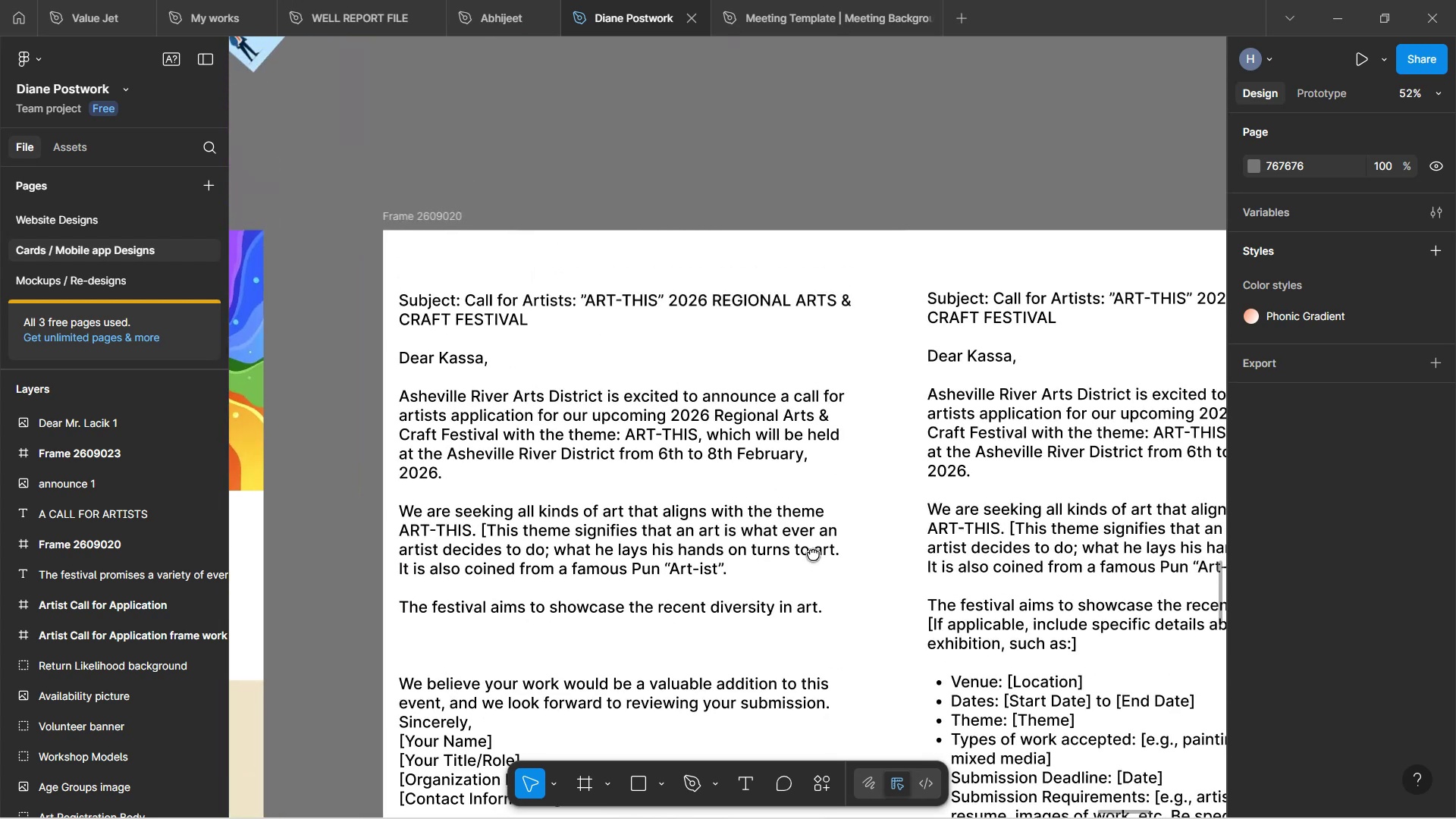 
left_click_drag(start_coordinate=[921, 365], to_coordinate=[686, 645])
 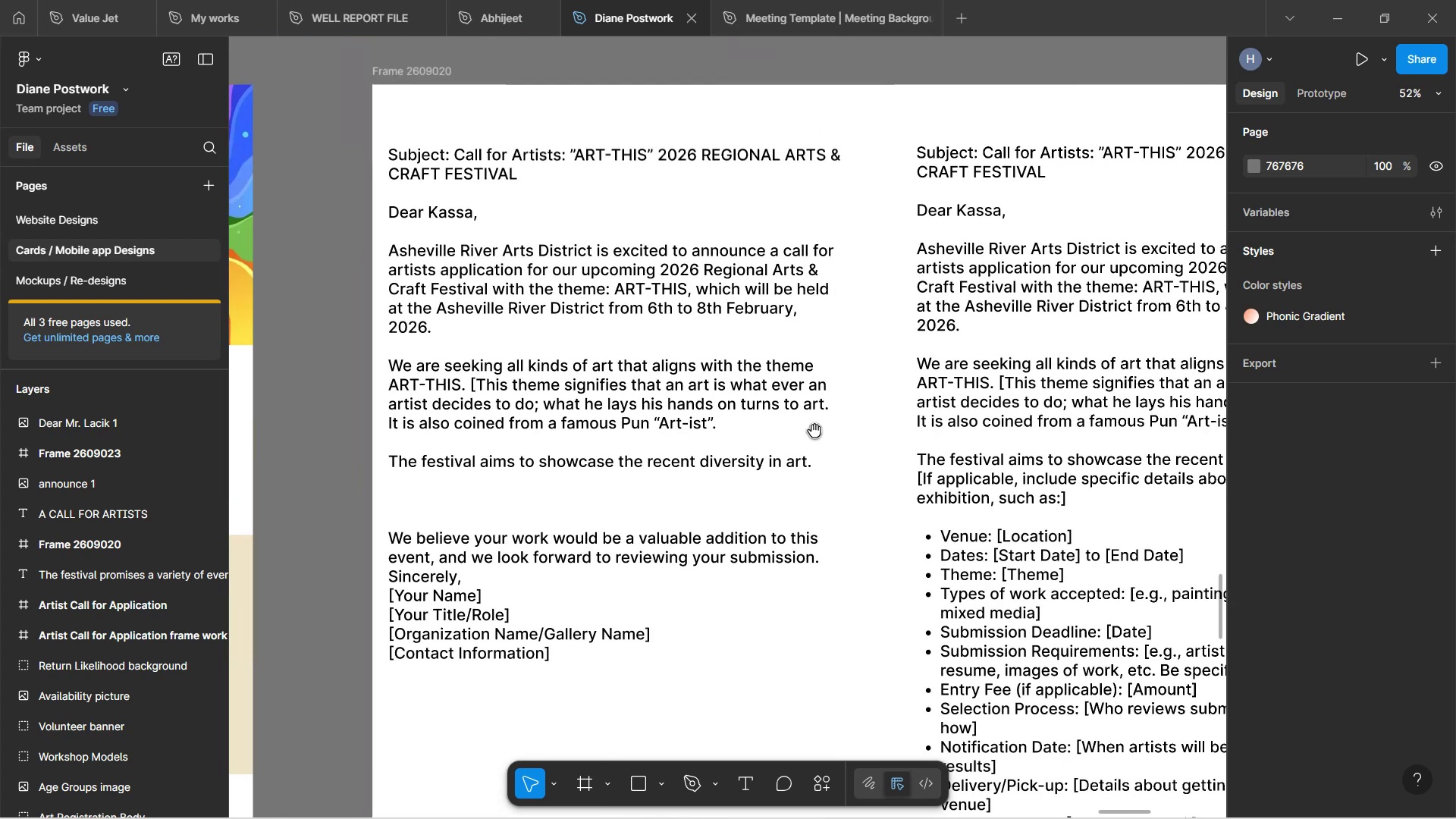 
left_click_drag(start_coordinate=[814, 384], to_coordinate=[868, 521])
 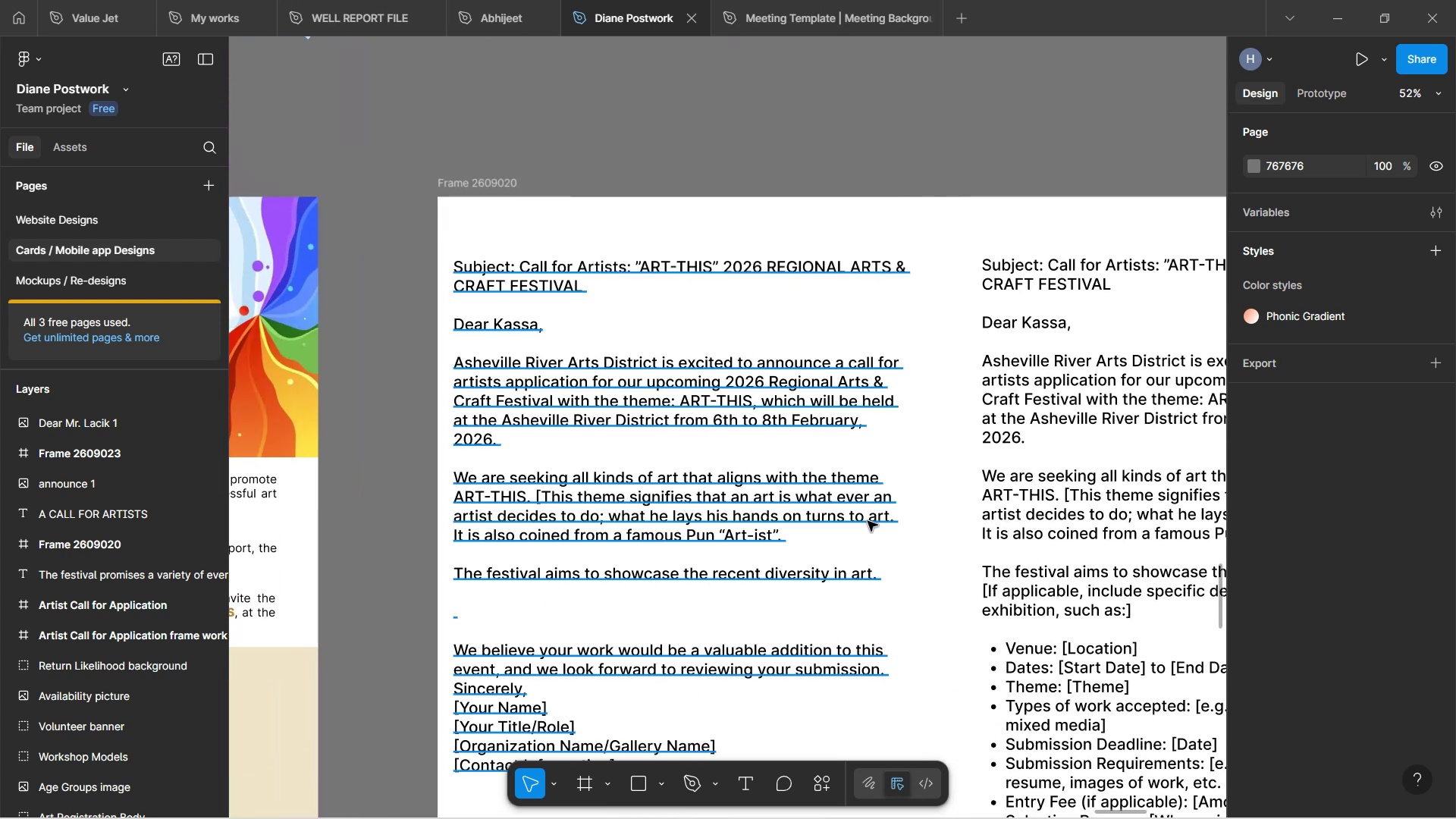 
hold_key(key=Space, duration=1.37)
 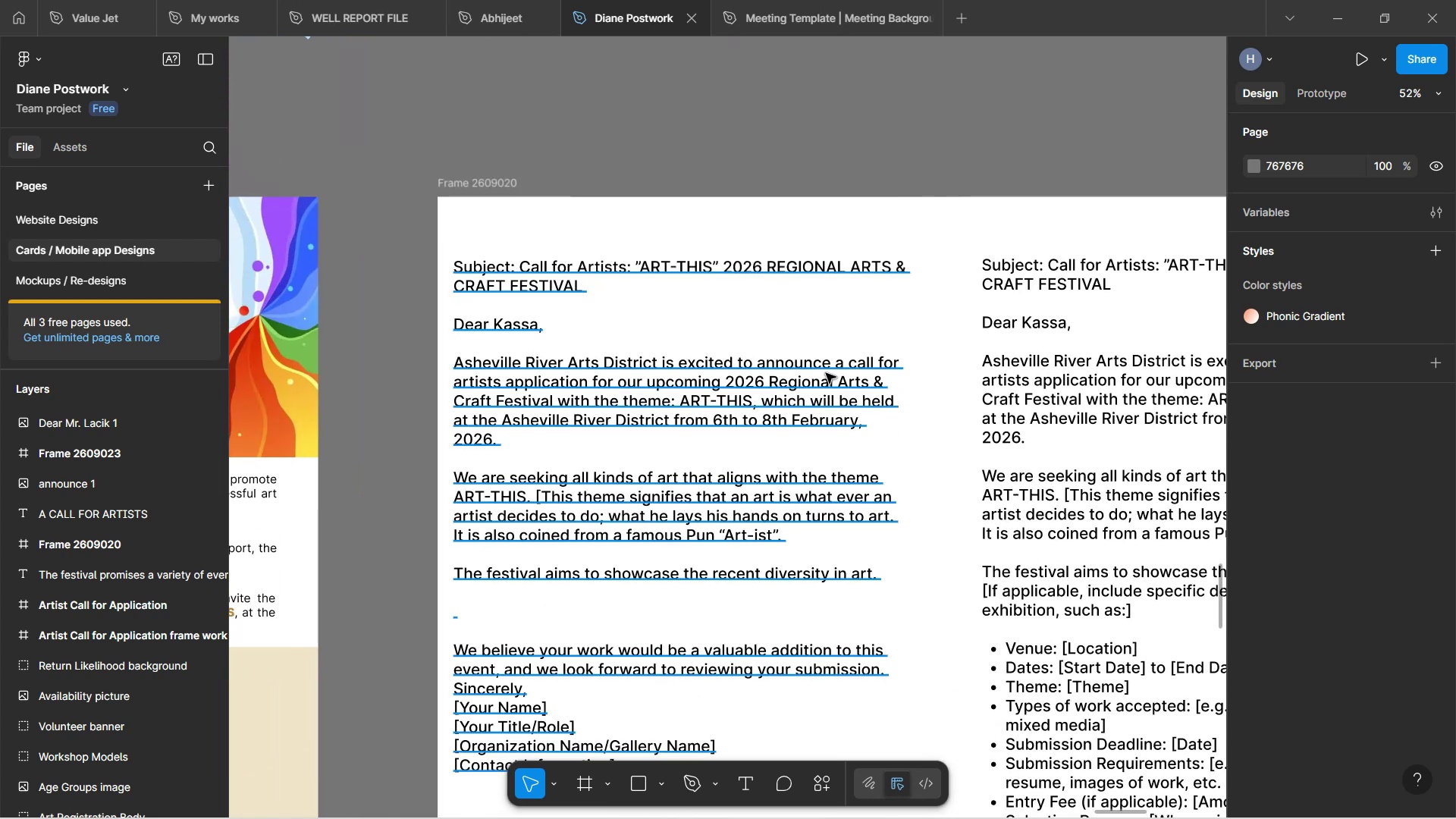 
hold_key(key=ShiftLeft, duration=0.7)
scroll: coordinate [797, 438], scroll_direction: down, amount: 2.0
 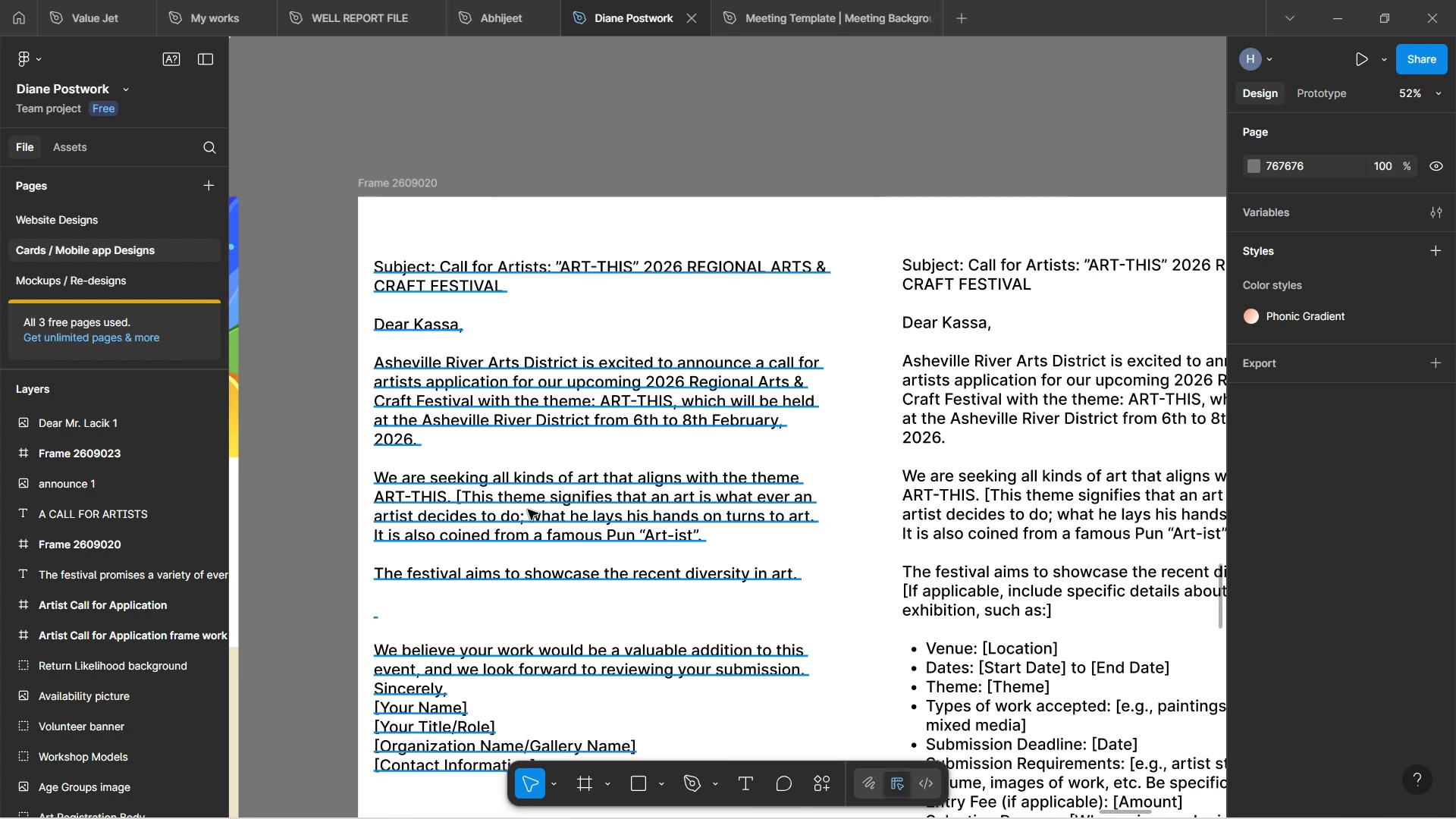 
wait(12.69)
 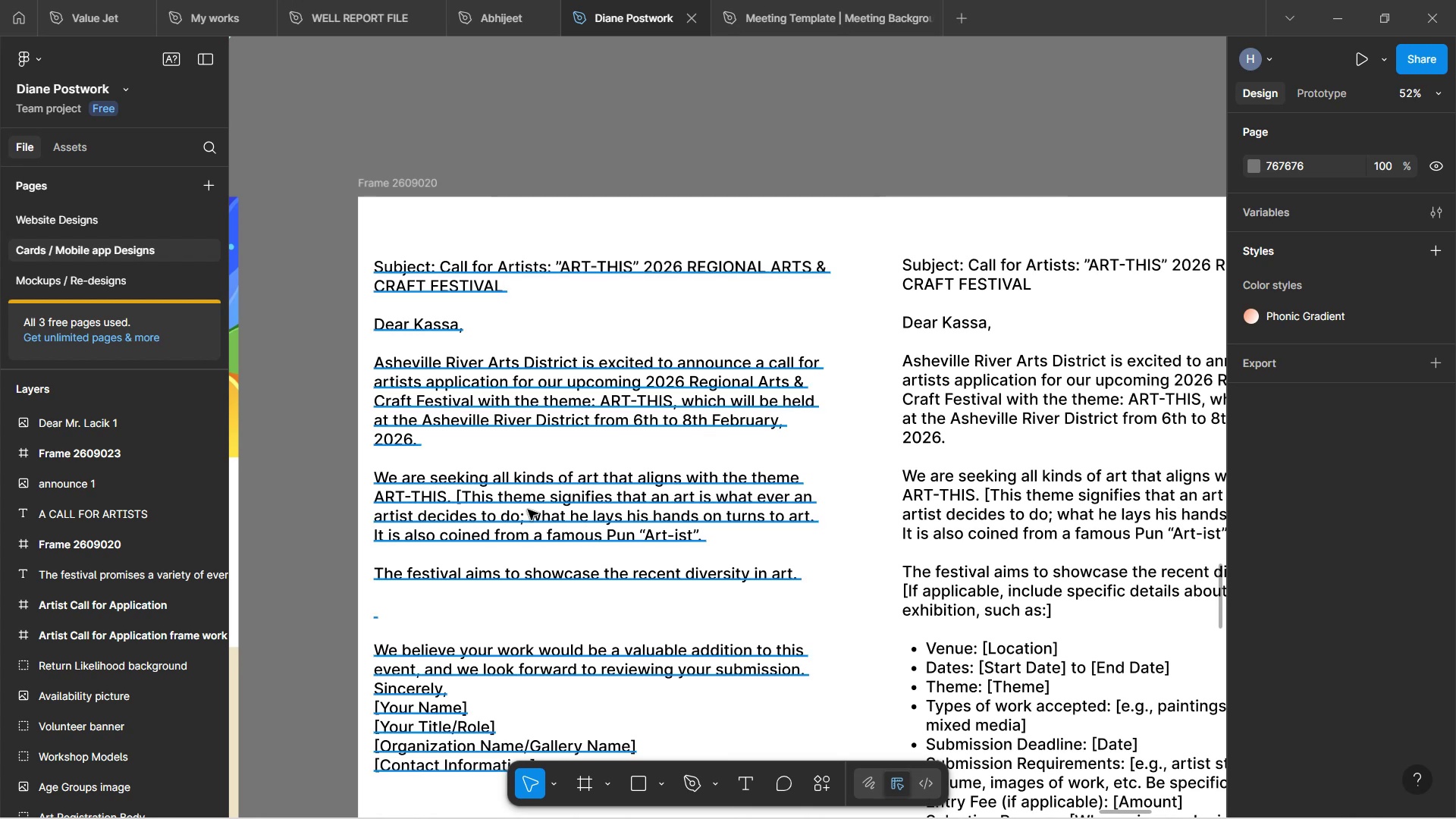 
double_click([464, 496])
 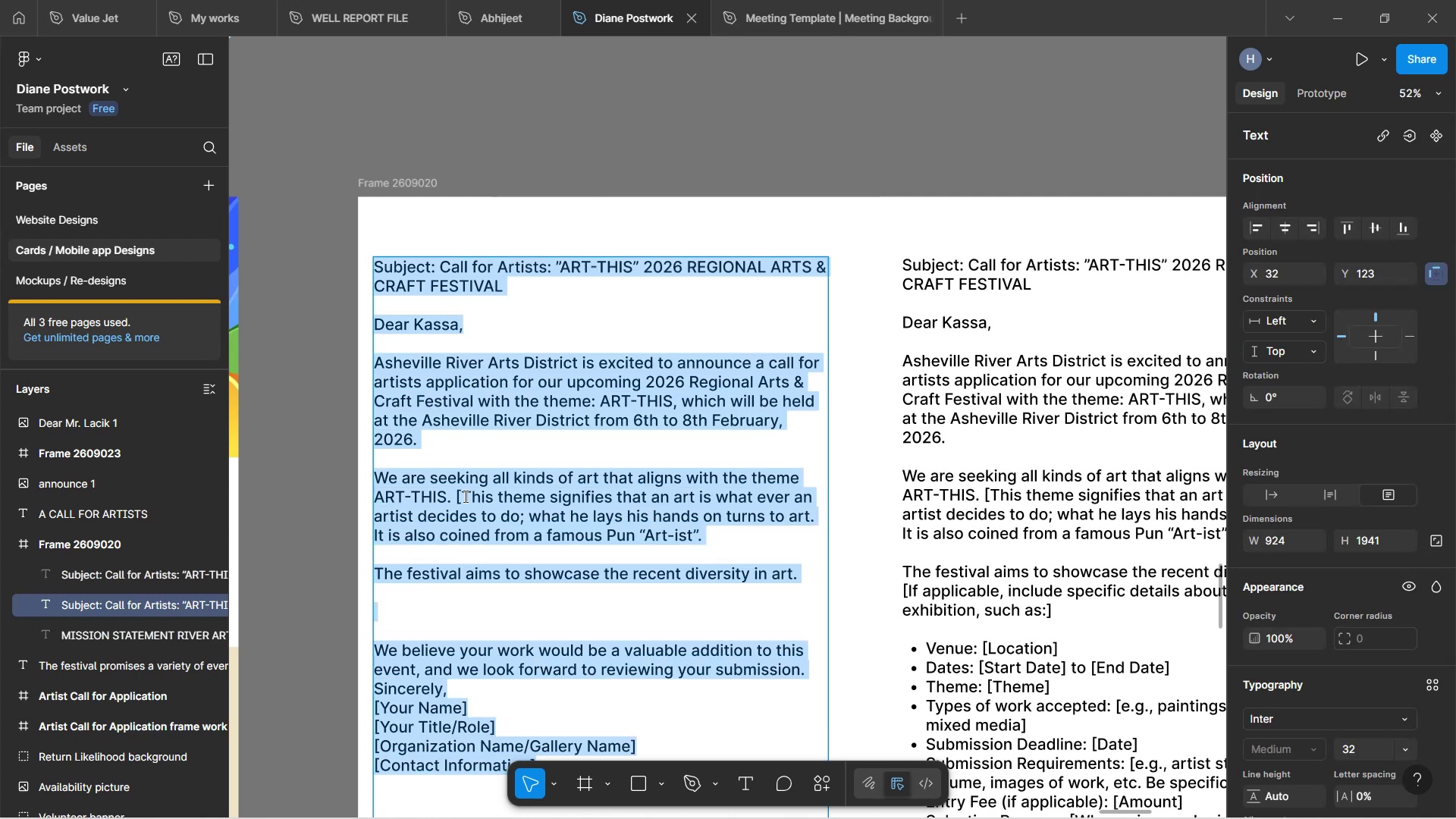 
left_click([464, 496])
 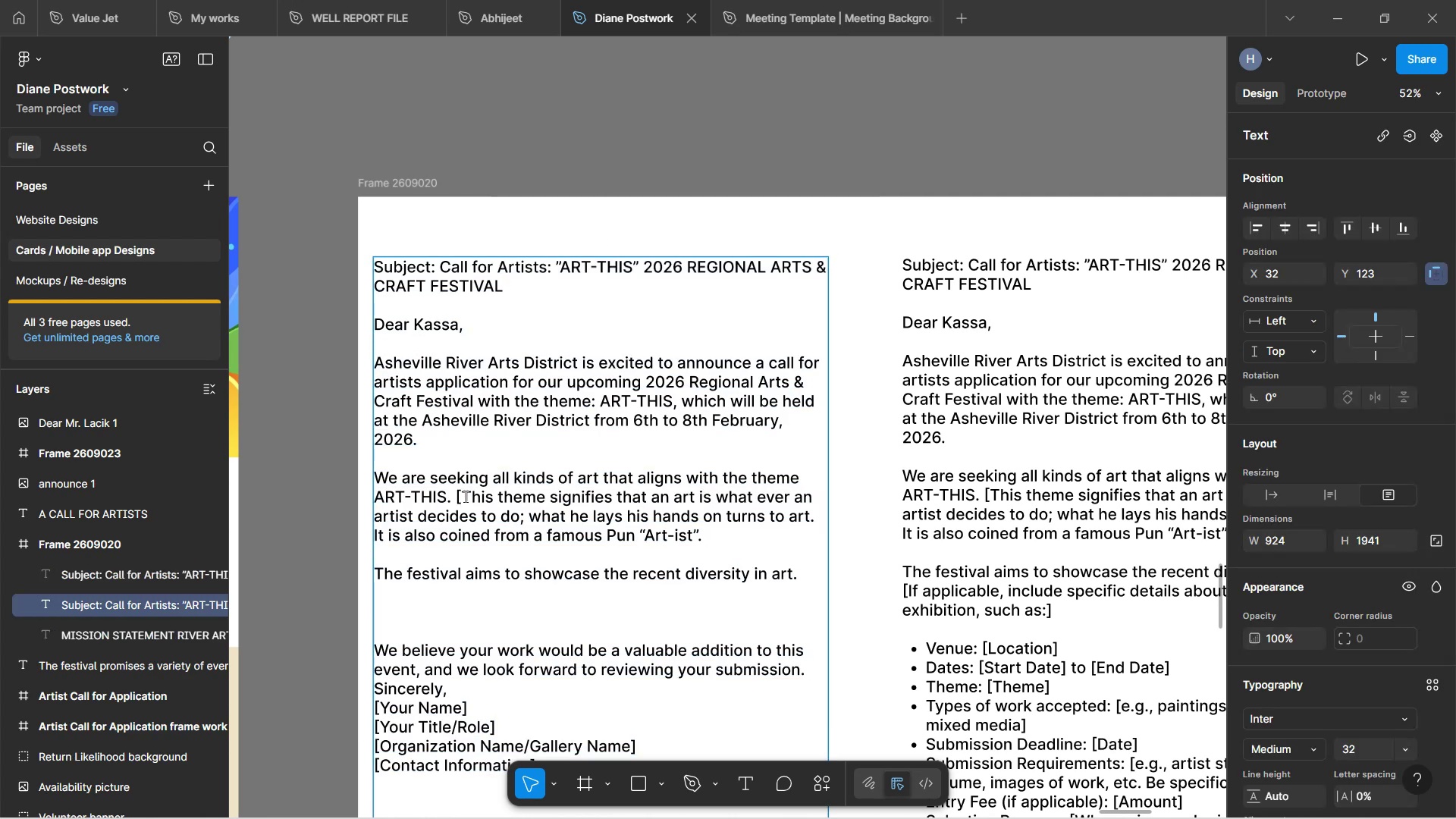 
key(Backspace)
 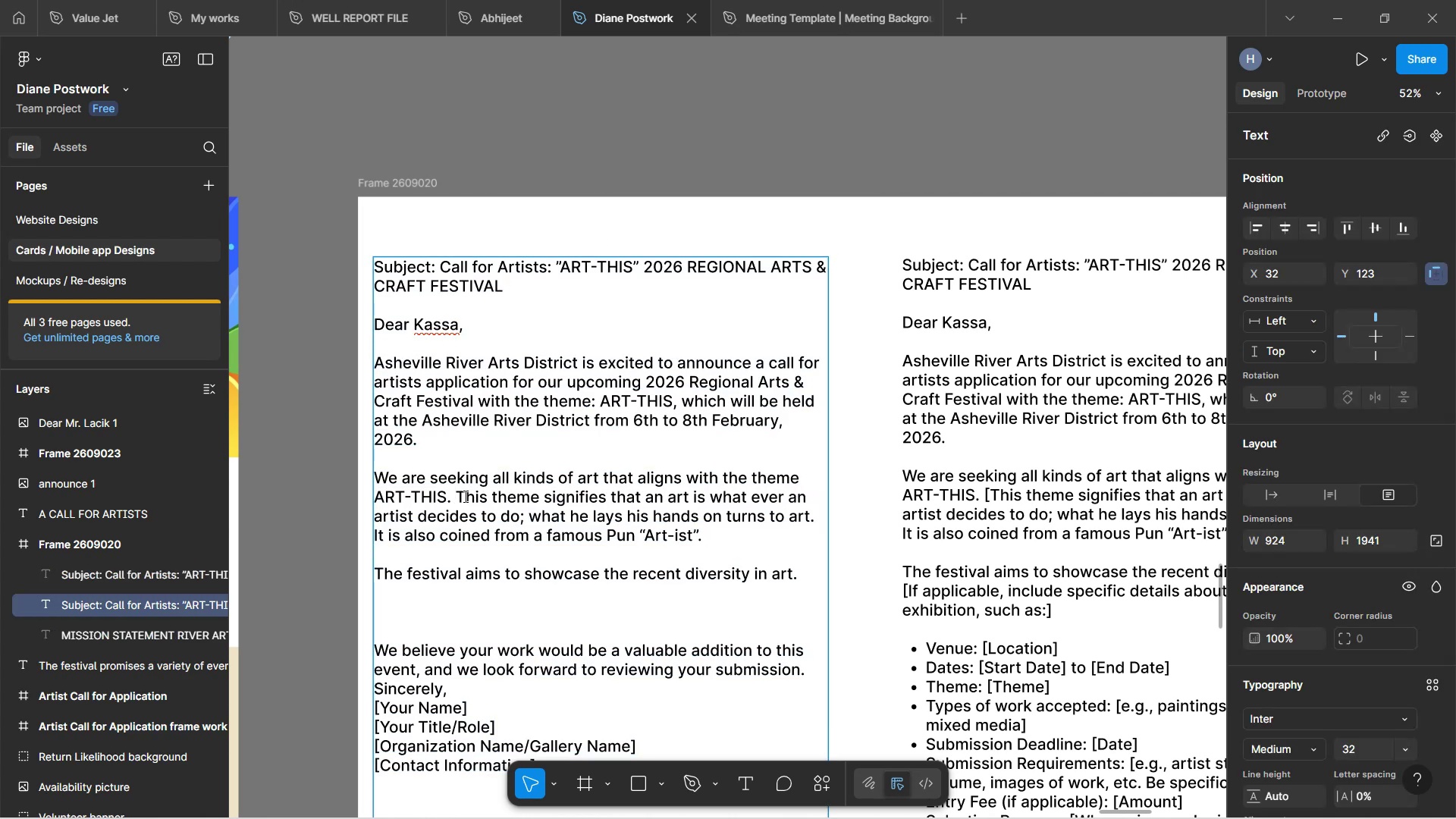 
key(ArrowRight)
 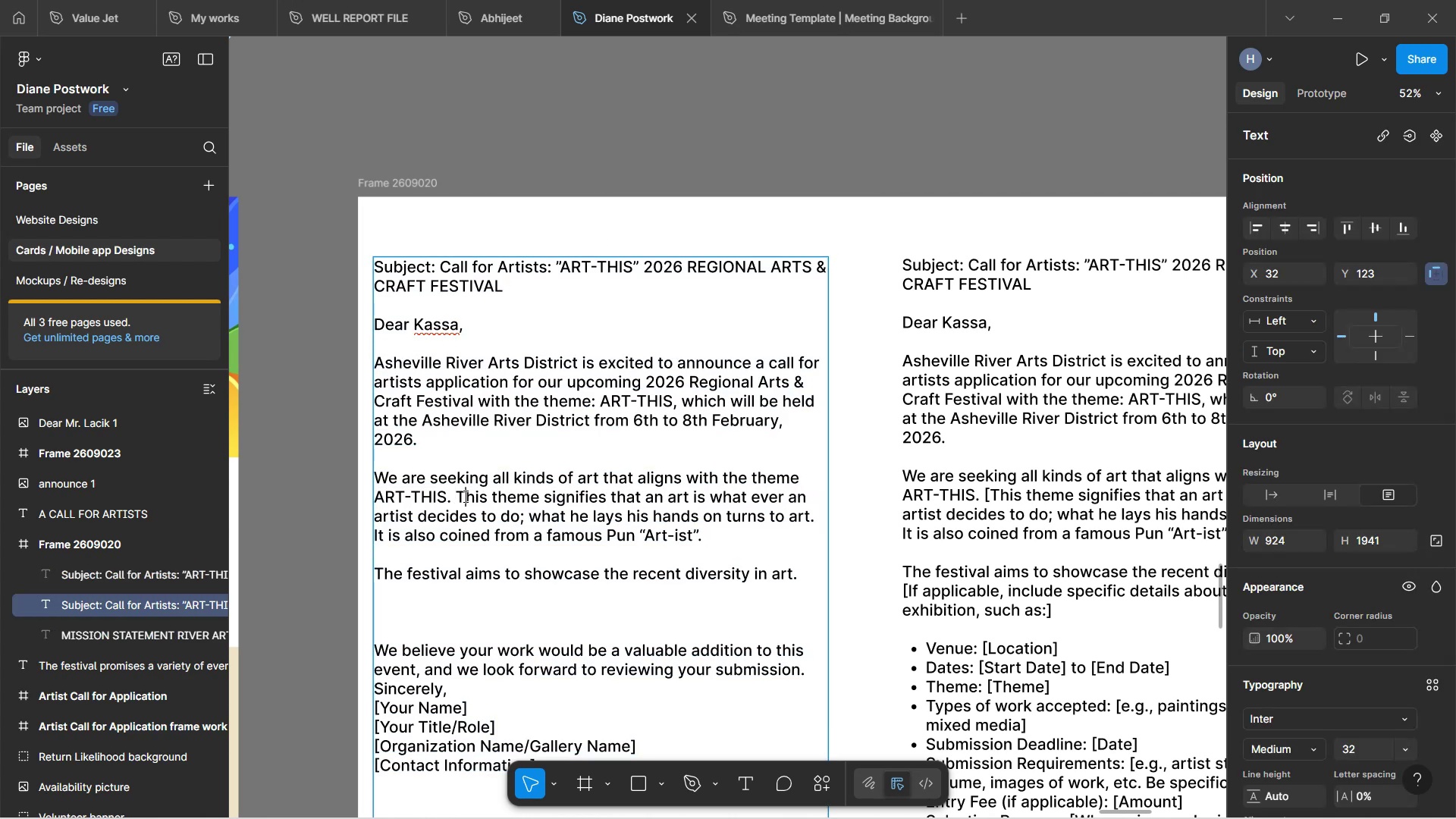 
key(ArrowRight)
 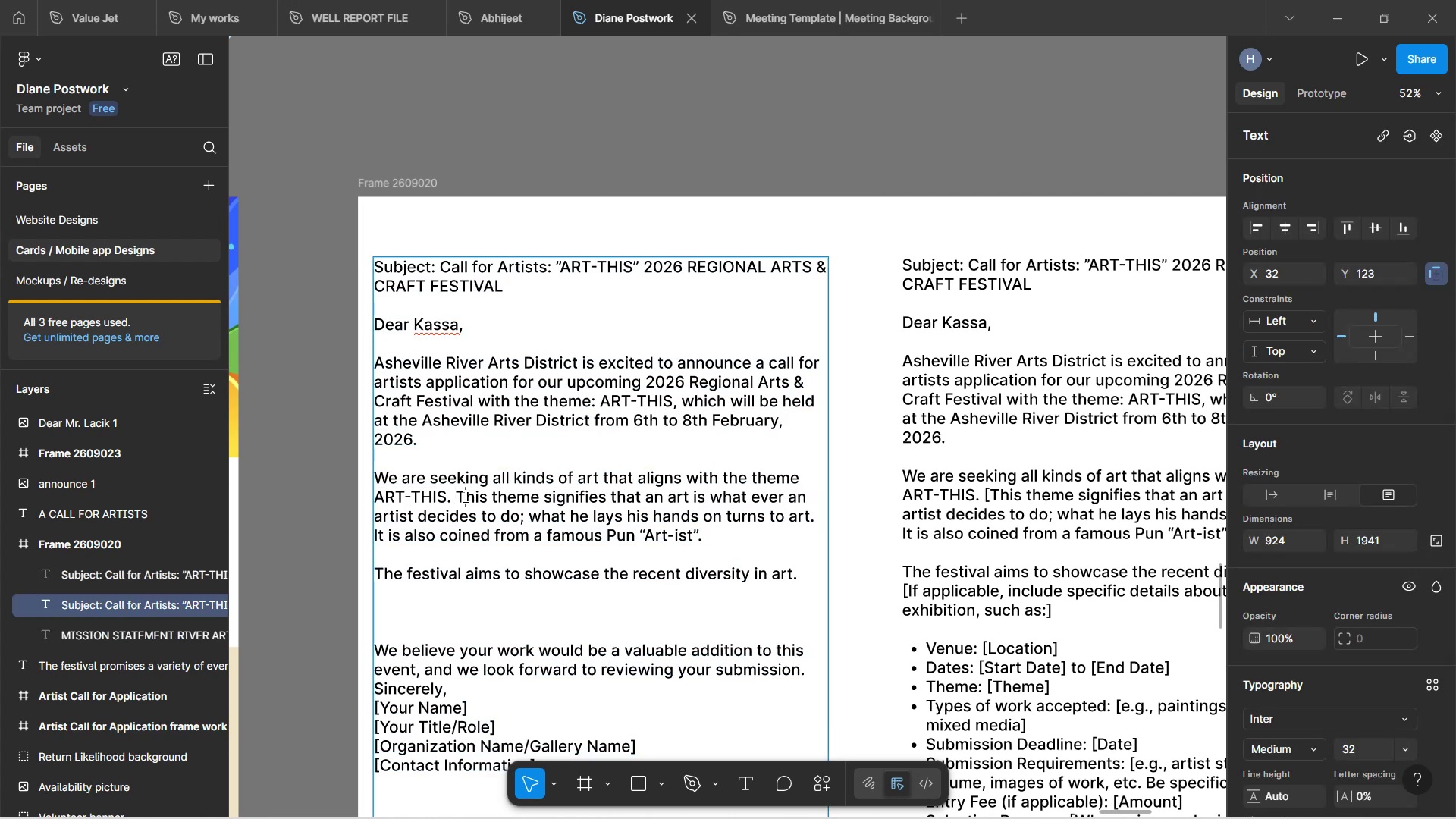 
key(ArrowRight)
 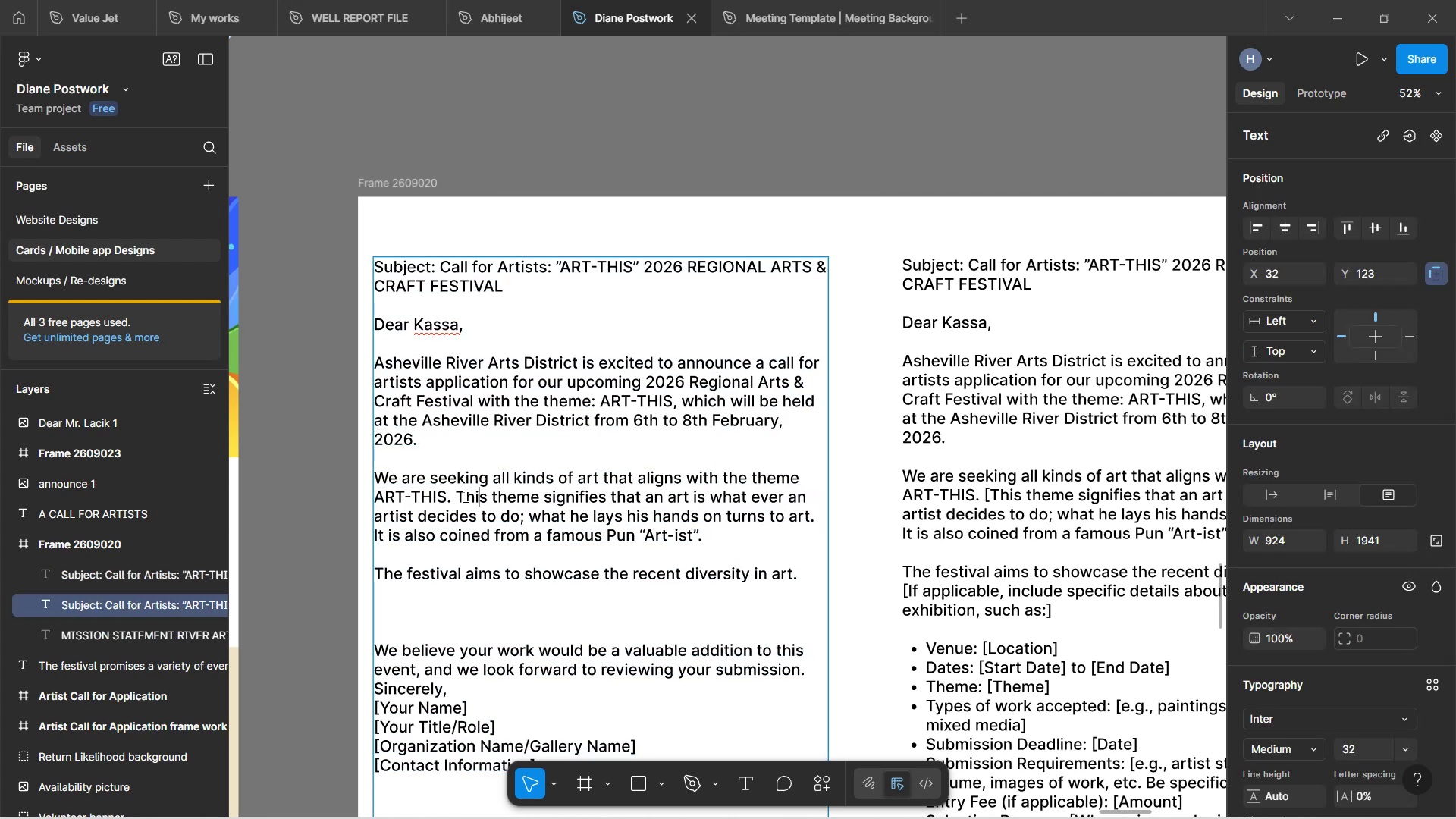 
key(ArrowRight)
 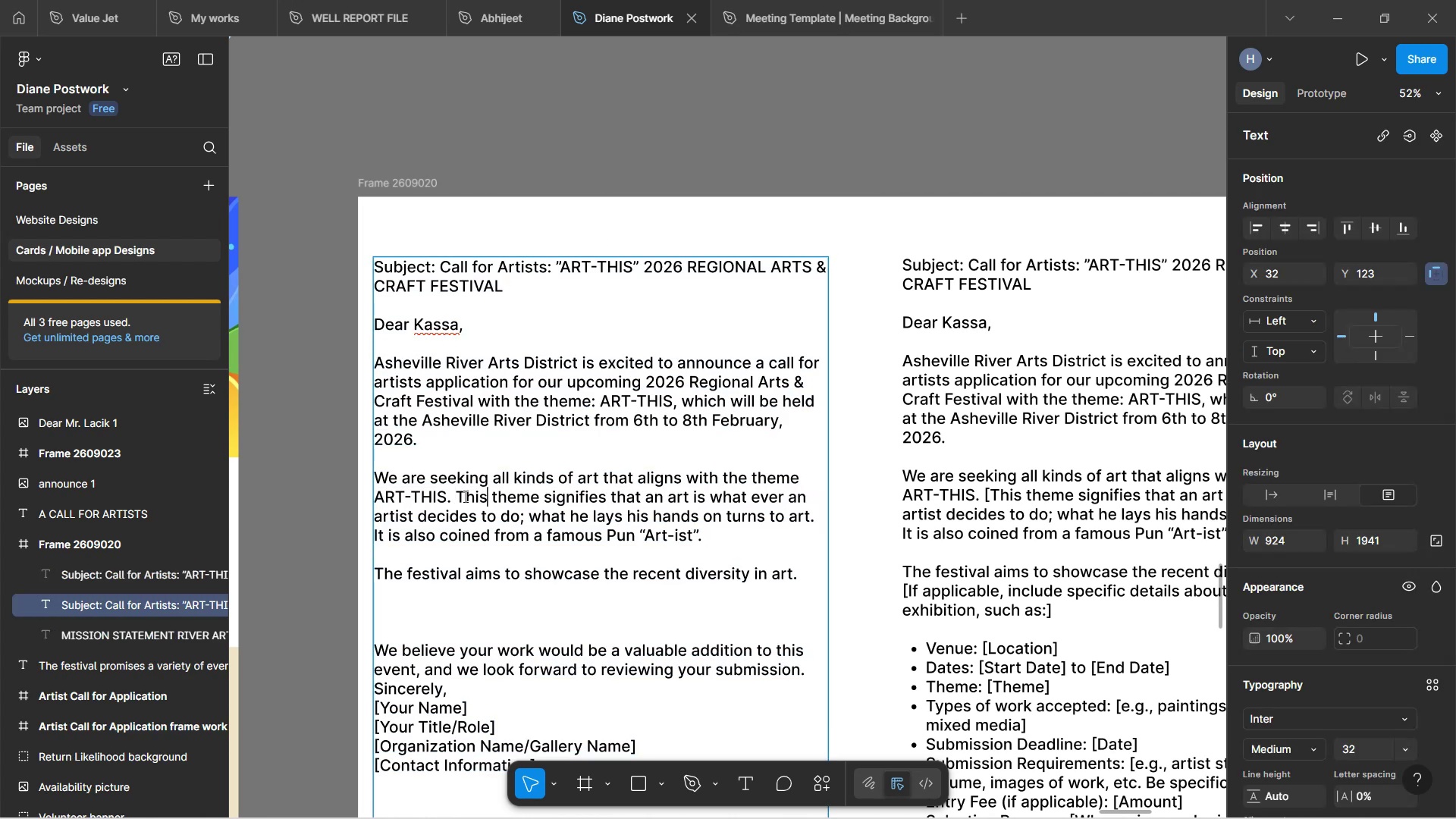 
key(Backspace)
 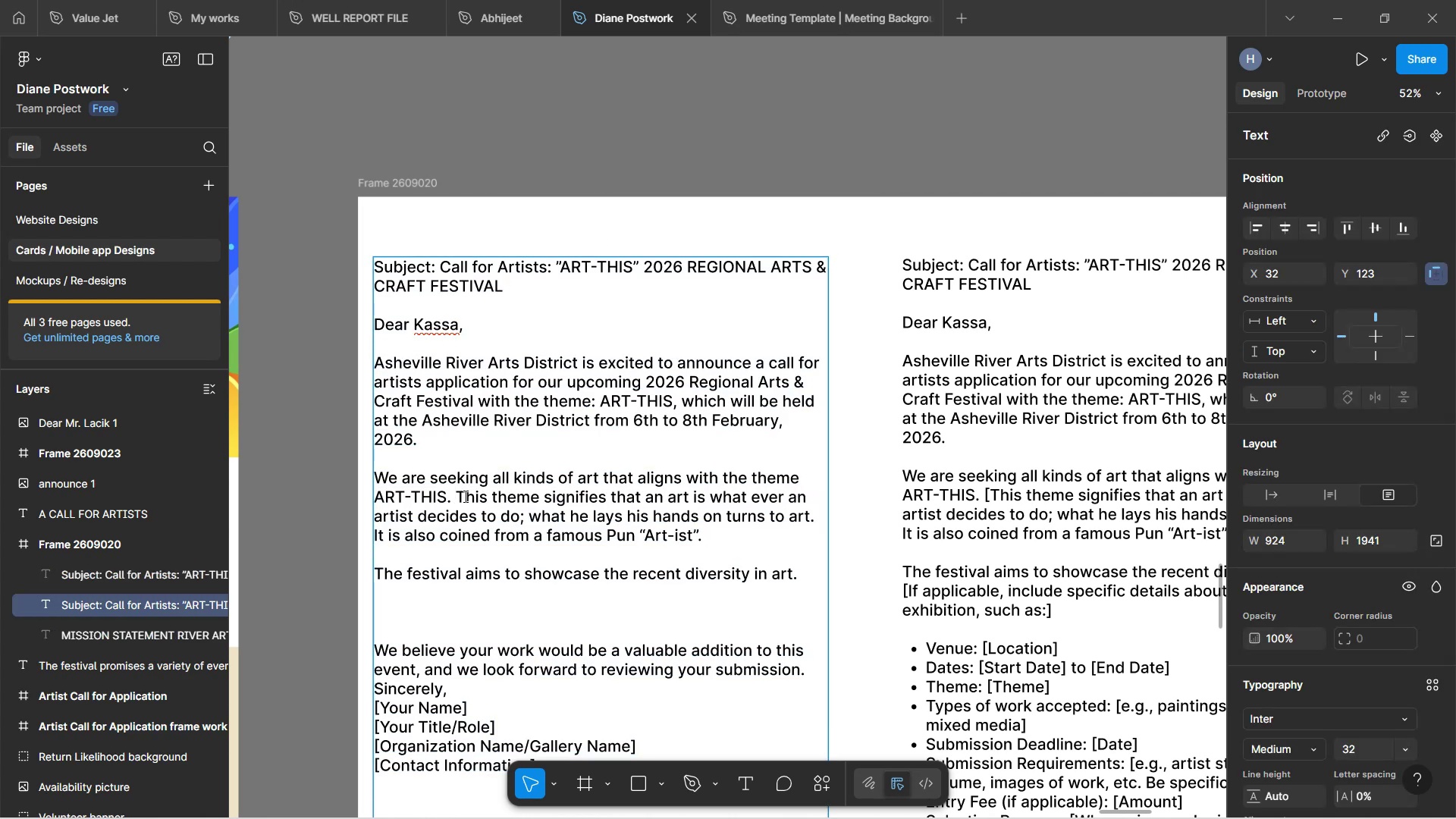 
key(Backspace)
 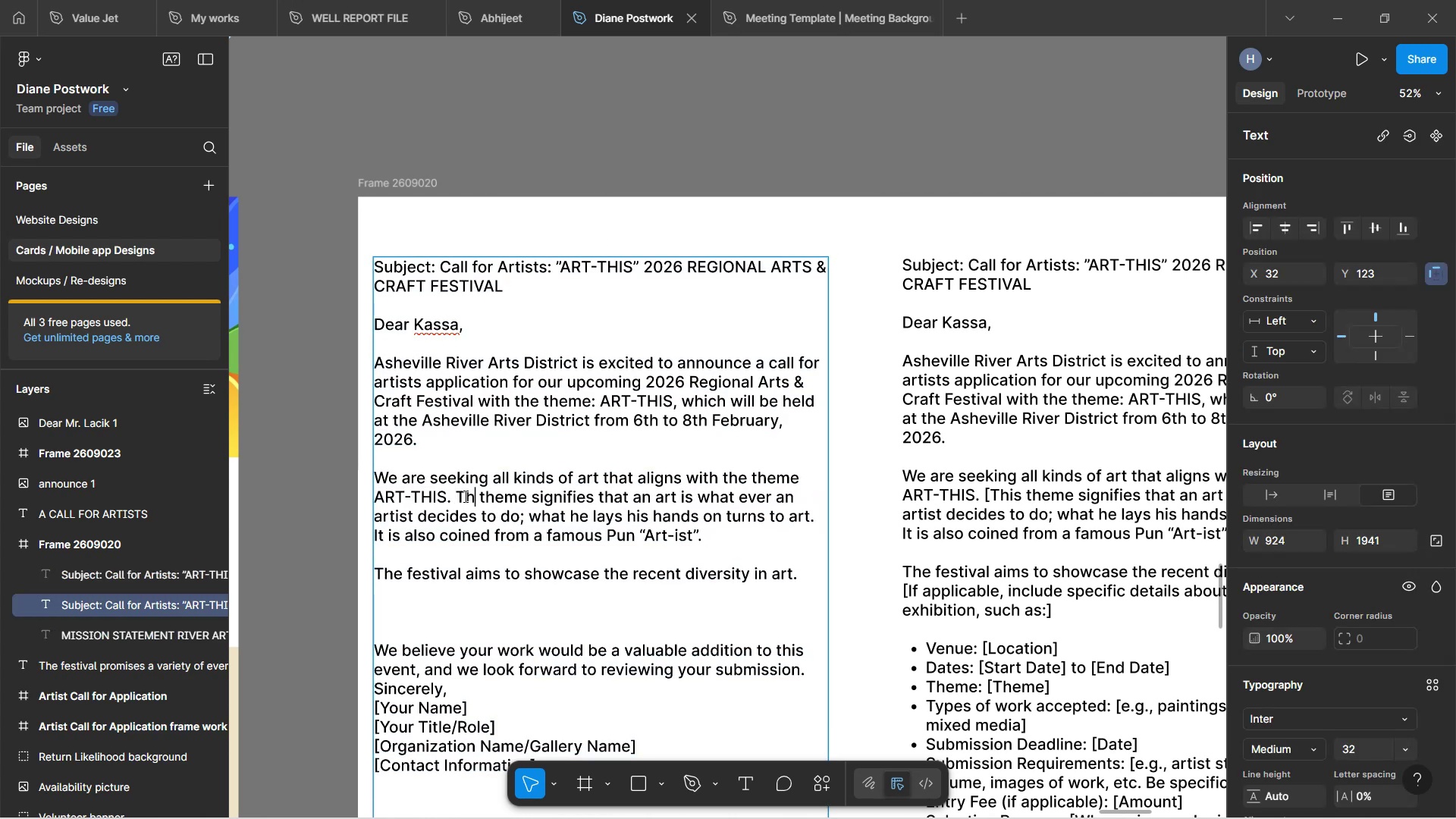 
key(E)
 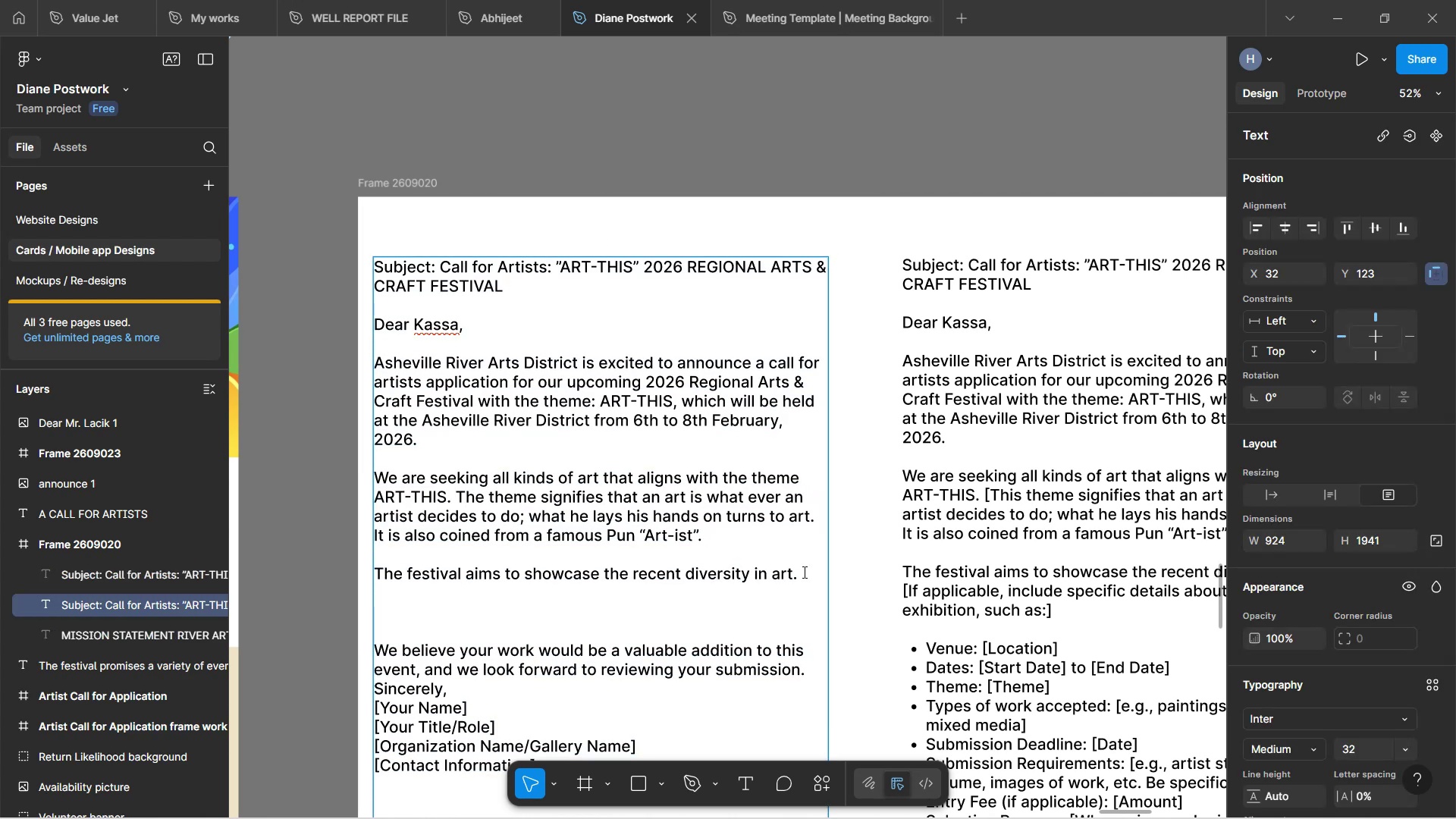 
left_click([744, 539])
 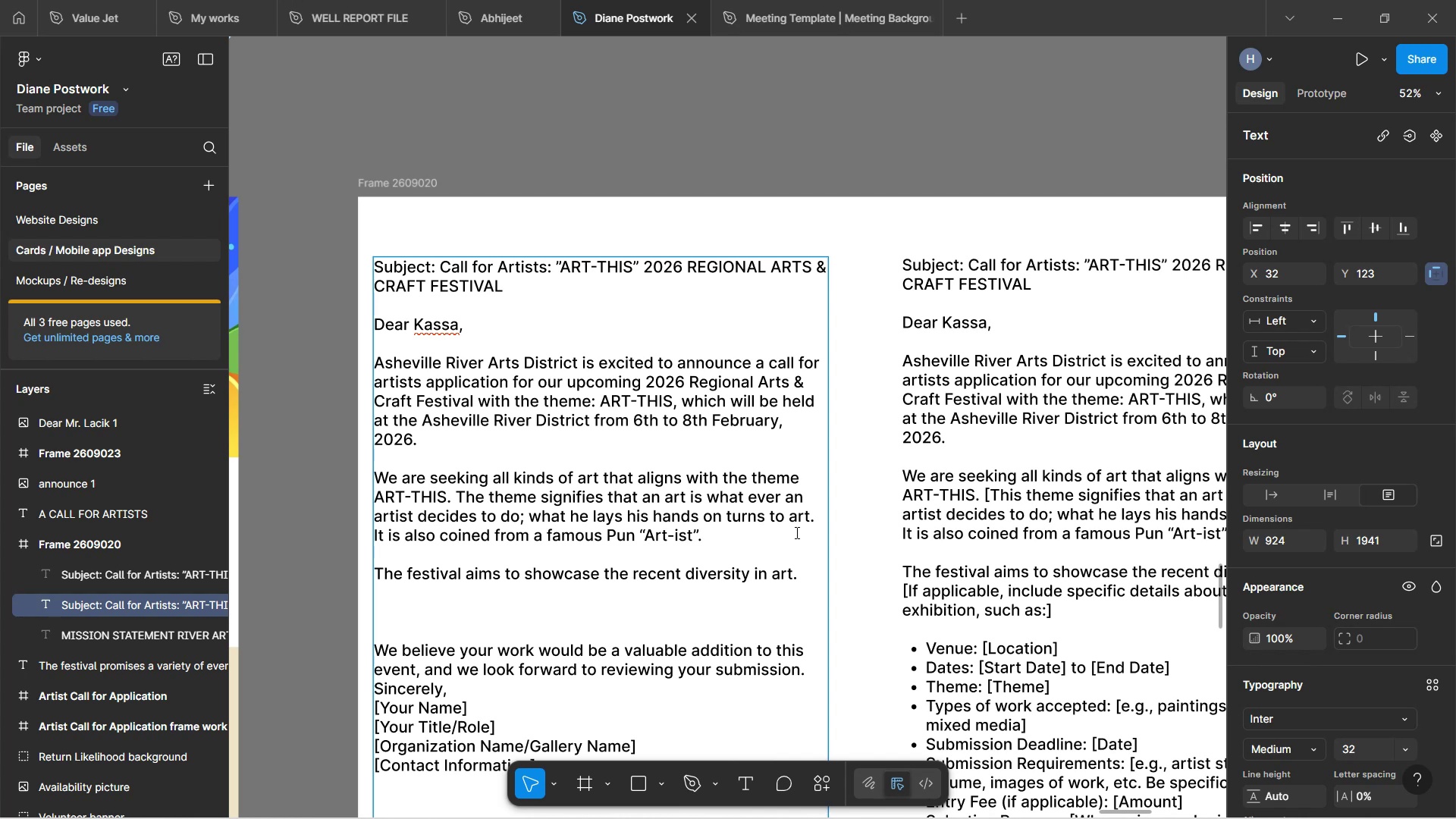 
hold_key(key=ControlLeft, duration=0.69)
scroll: coordinate [577, 498], scroll_direction: down, amount: 3.0
 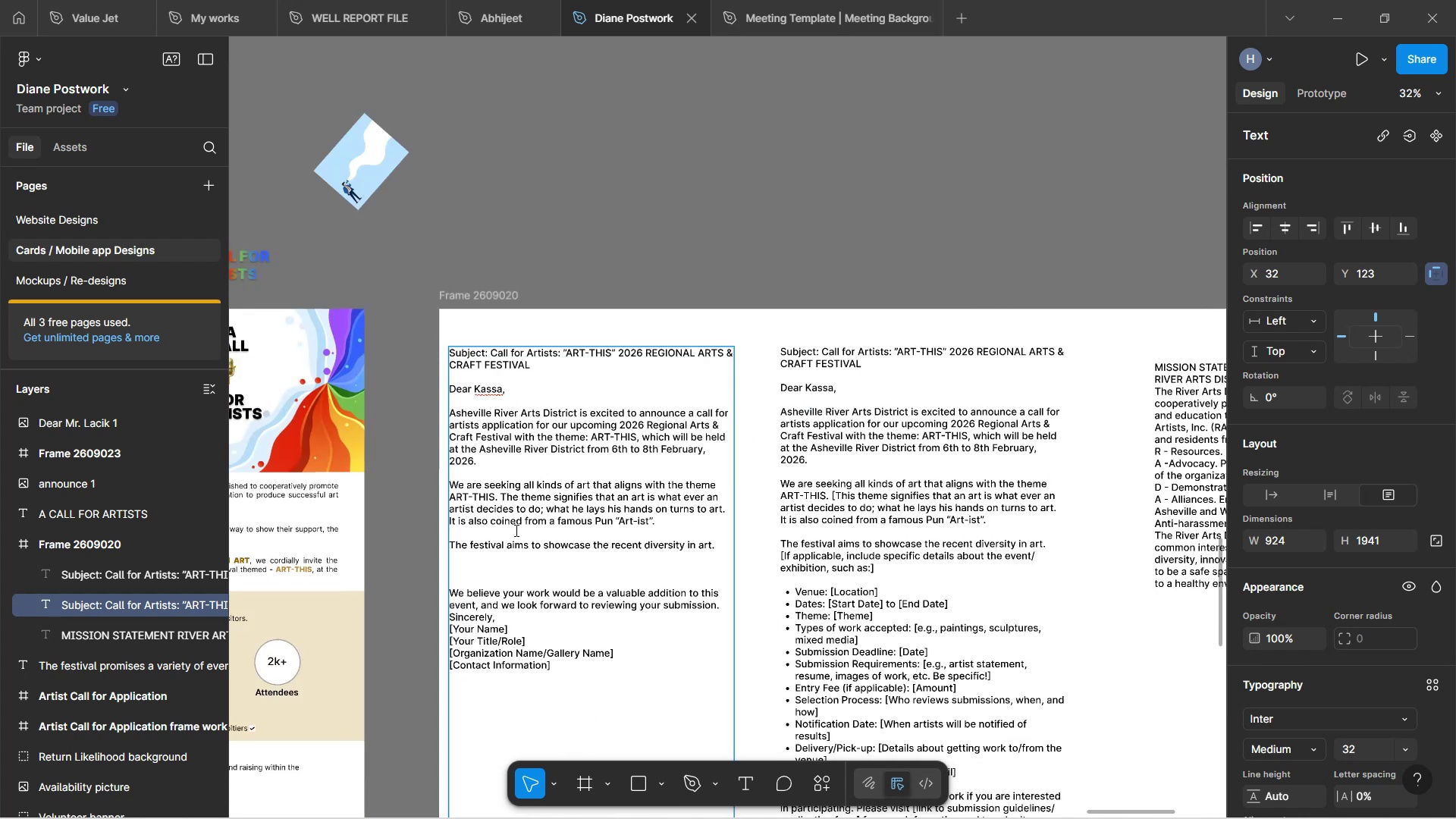 
hold_key(key=ControlLeft, duration=0.65)
scroll: coordinate [522, 497], scroll_direction: down, amount: 2.0
 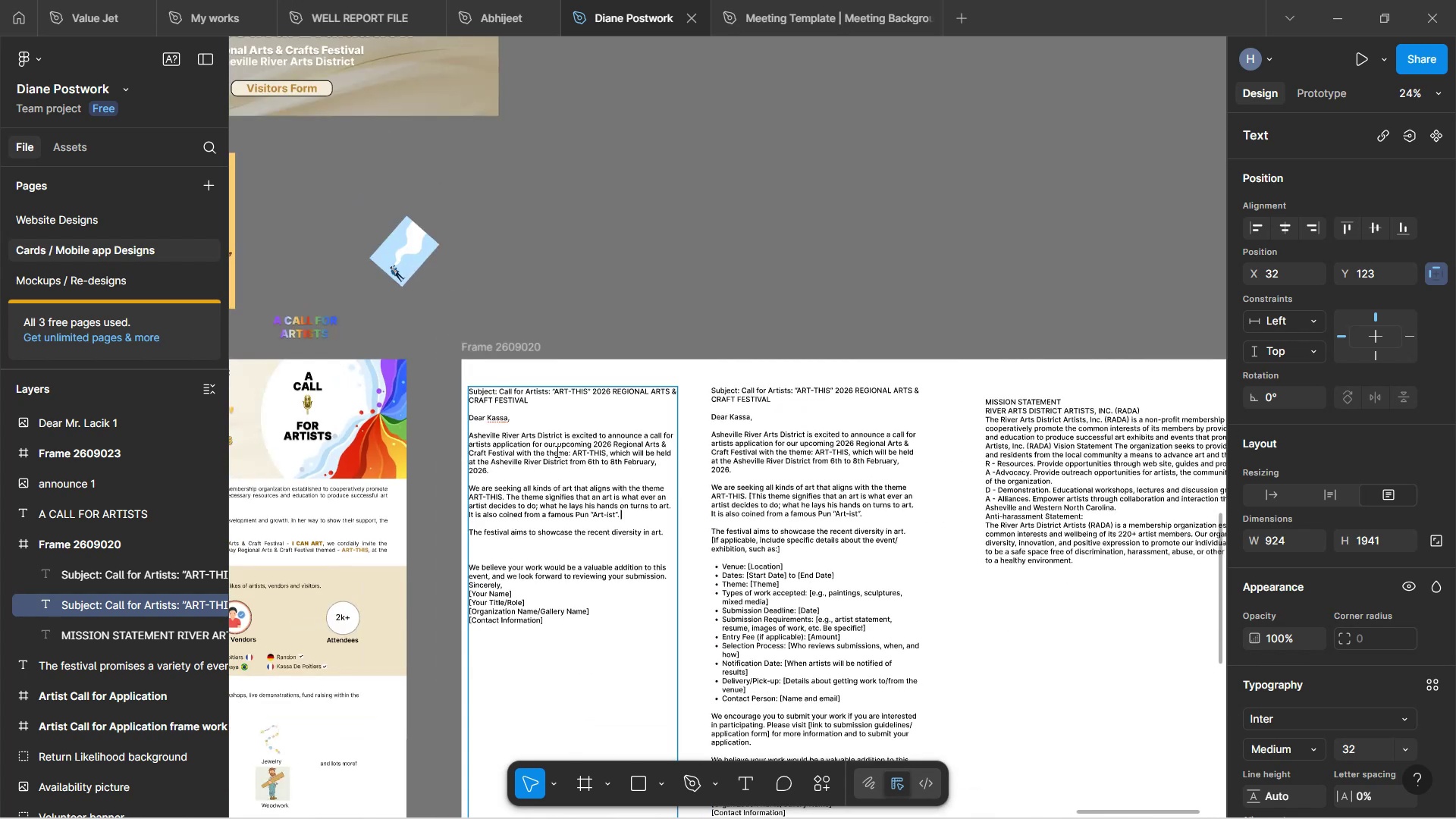 
hold_key(key=ShiftLeft, duration=1.47)
scroll: coordinate [554, 467], scroll_direction: up, amount: 5.0
 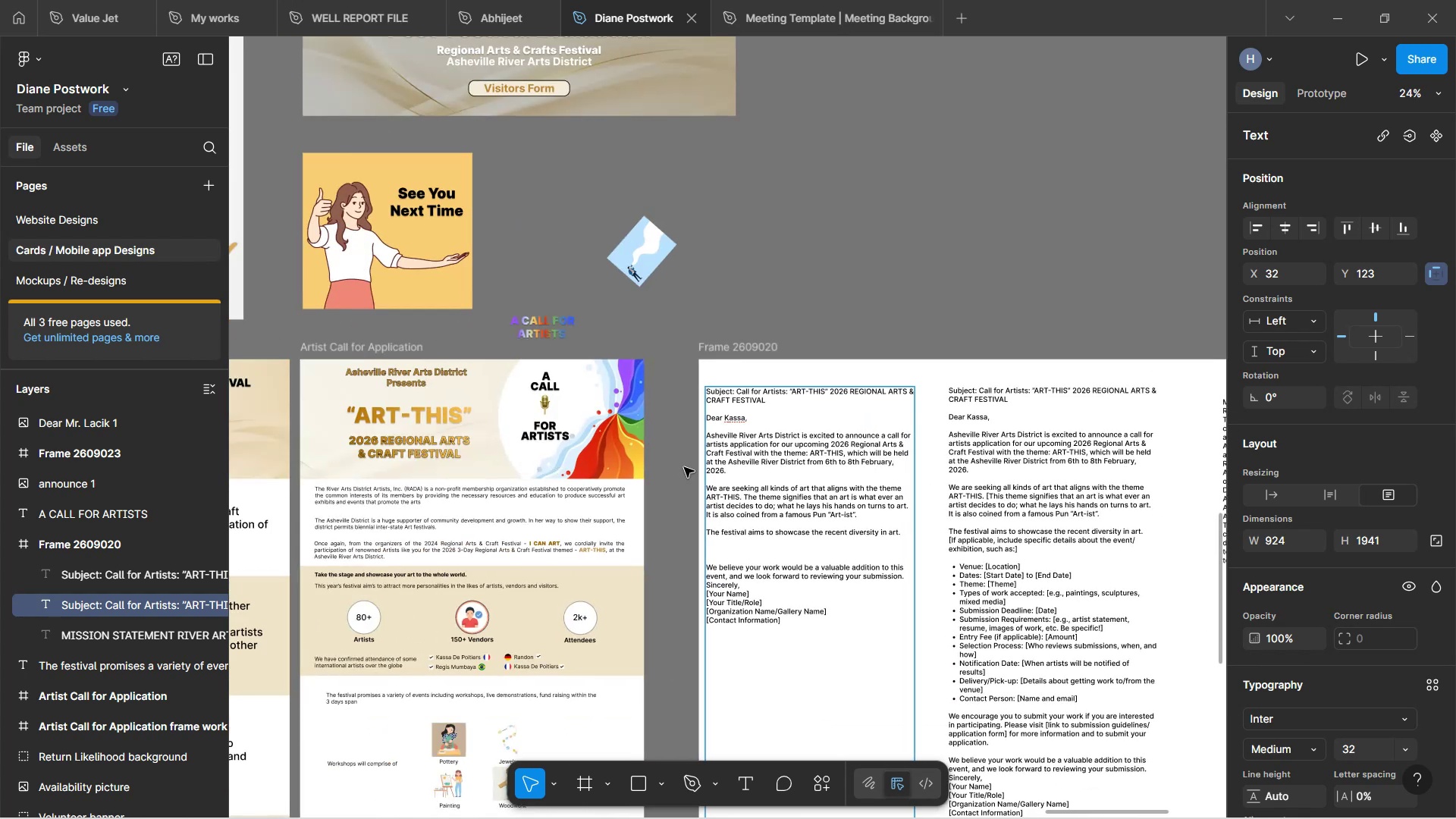 
left_click([684, 467])
 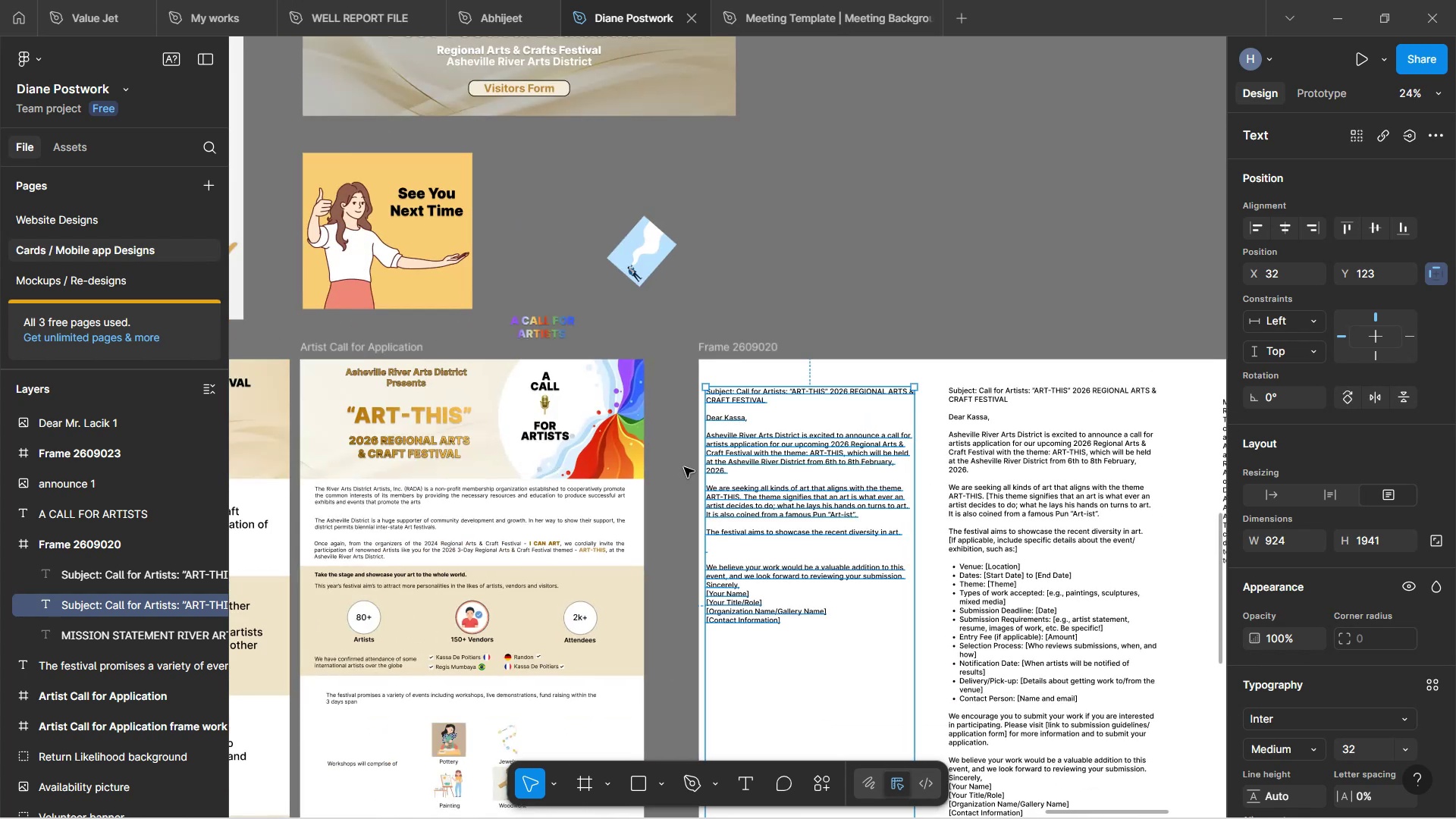 
left_click([684, 467])
 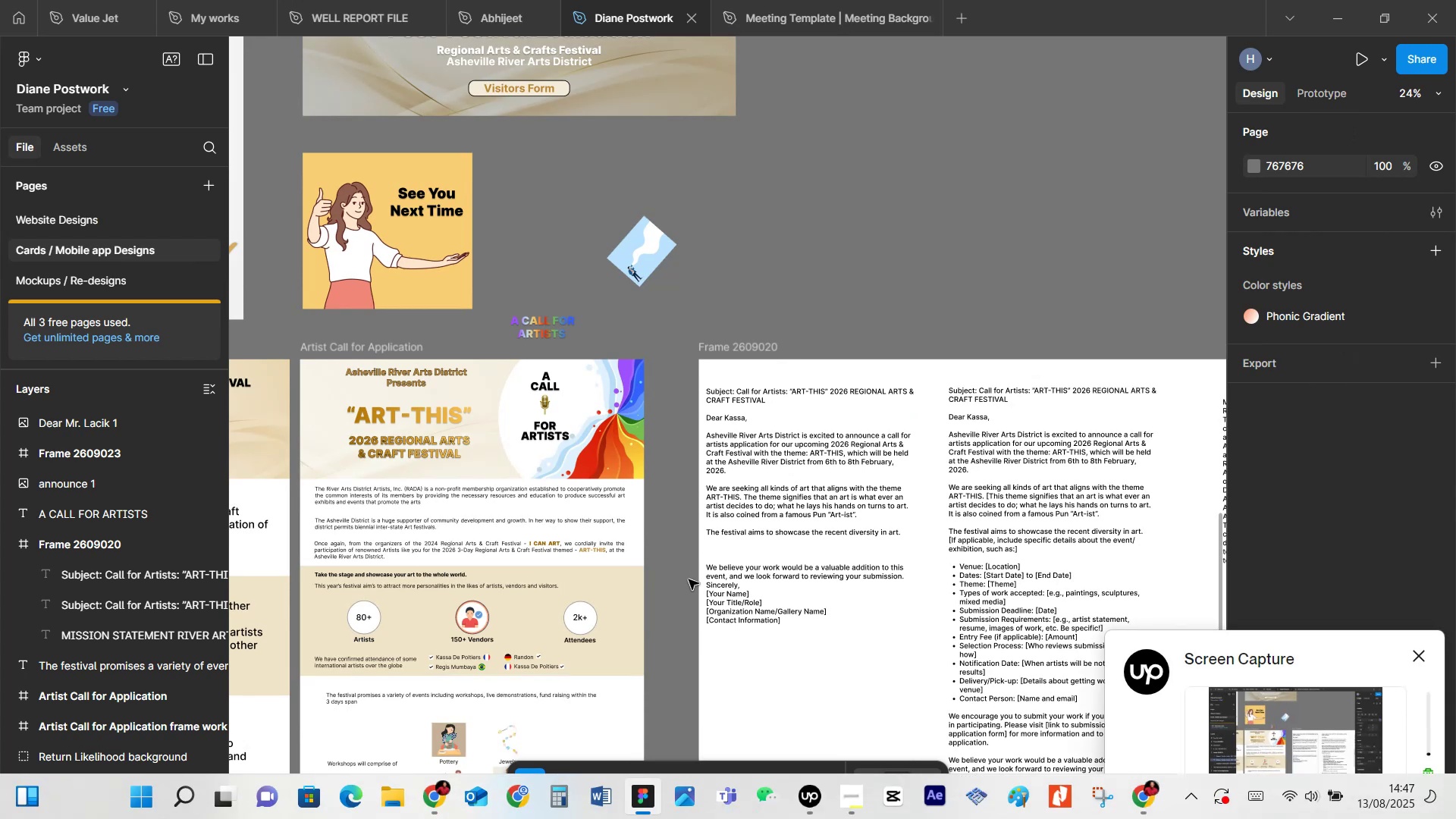 
hold_key(key=ShiftLeft, duration=1.53)
scroll: coordinate [579, 499], scroll_direction: down, amount: 2.0
 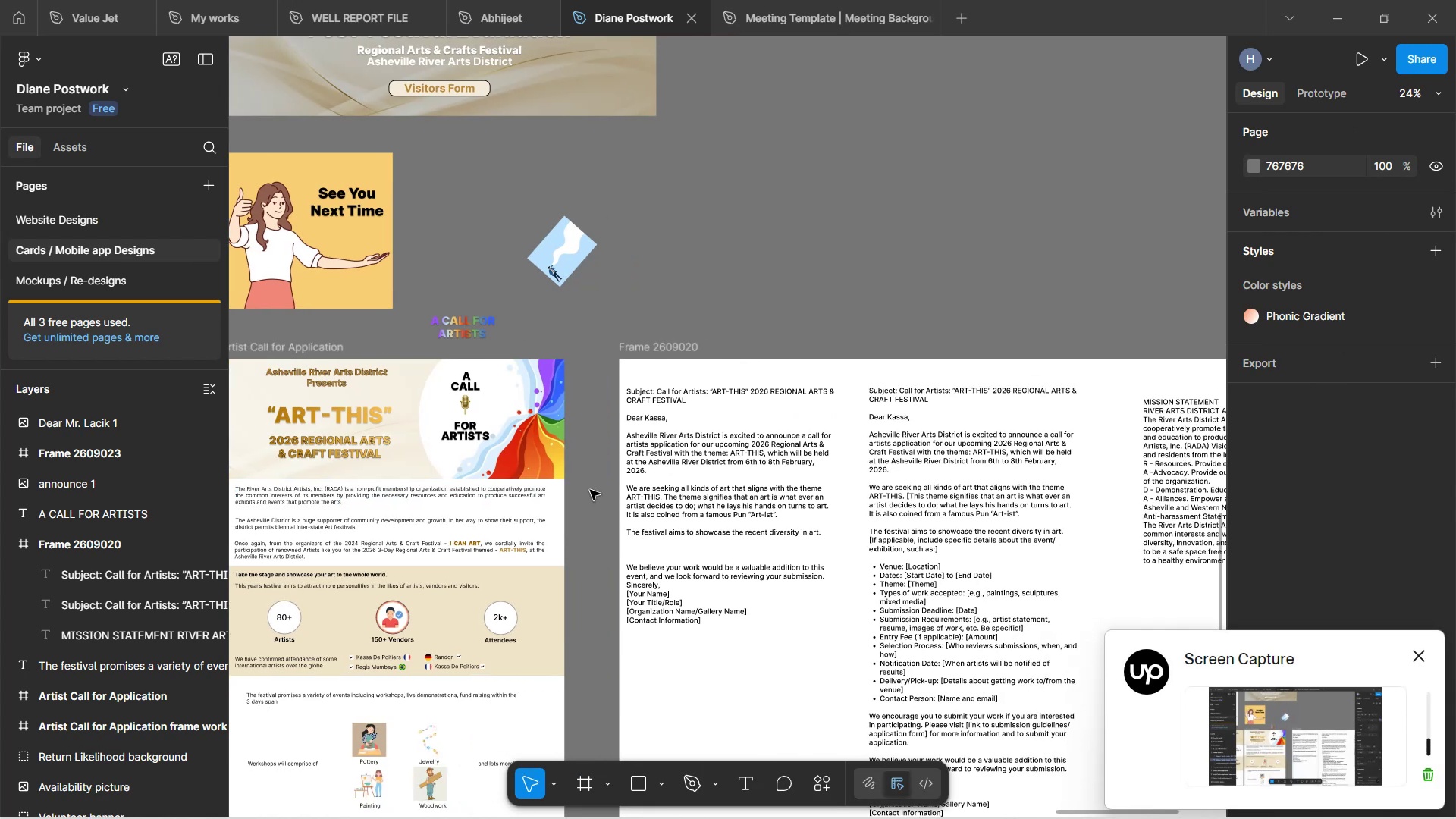 
scroll: coordinate [590, 490], scroll_direction: up, amount: 6.0
 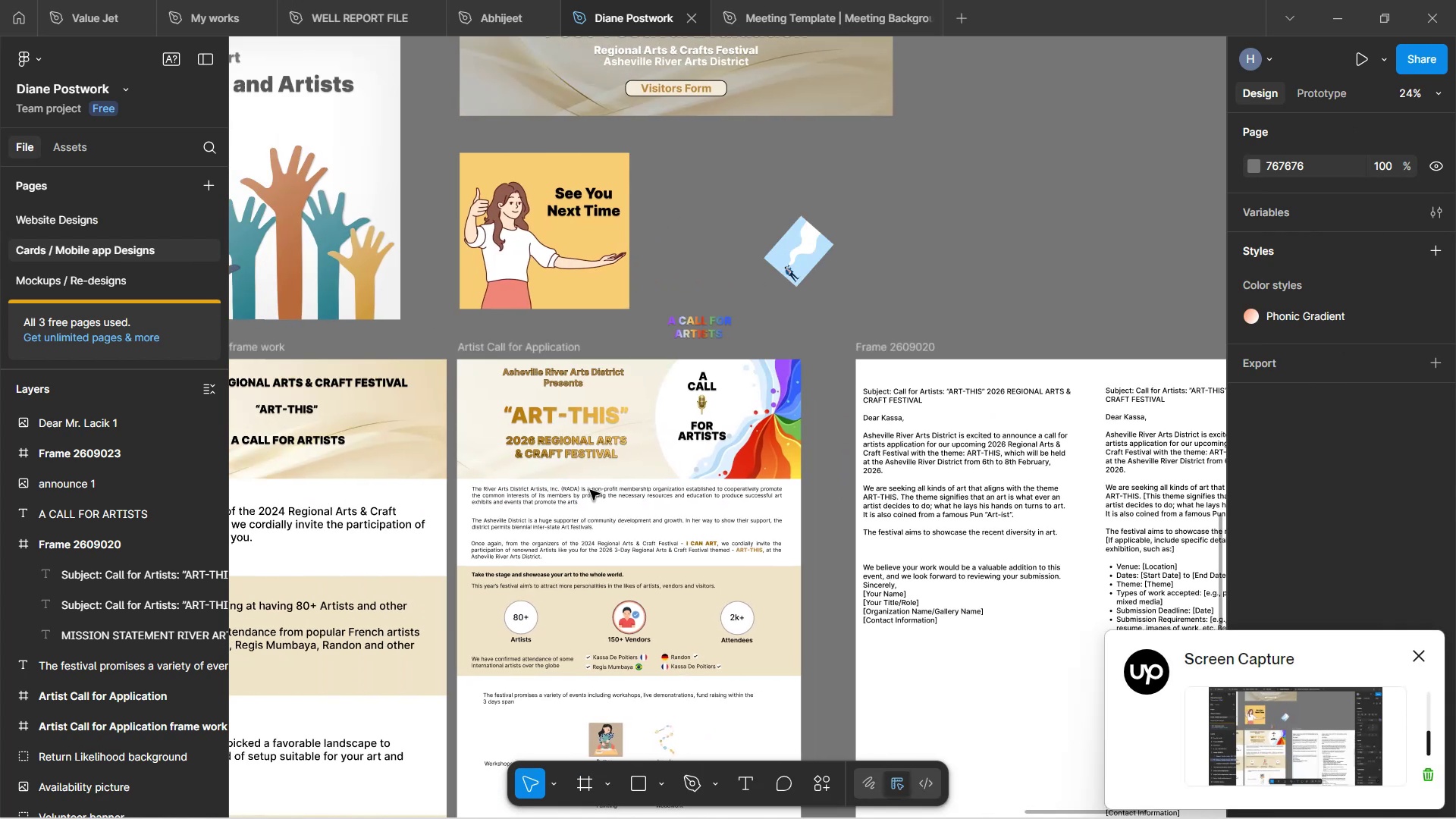 
key(Shift+ShiftLeft)
 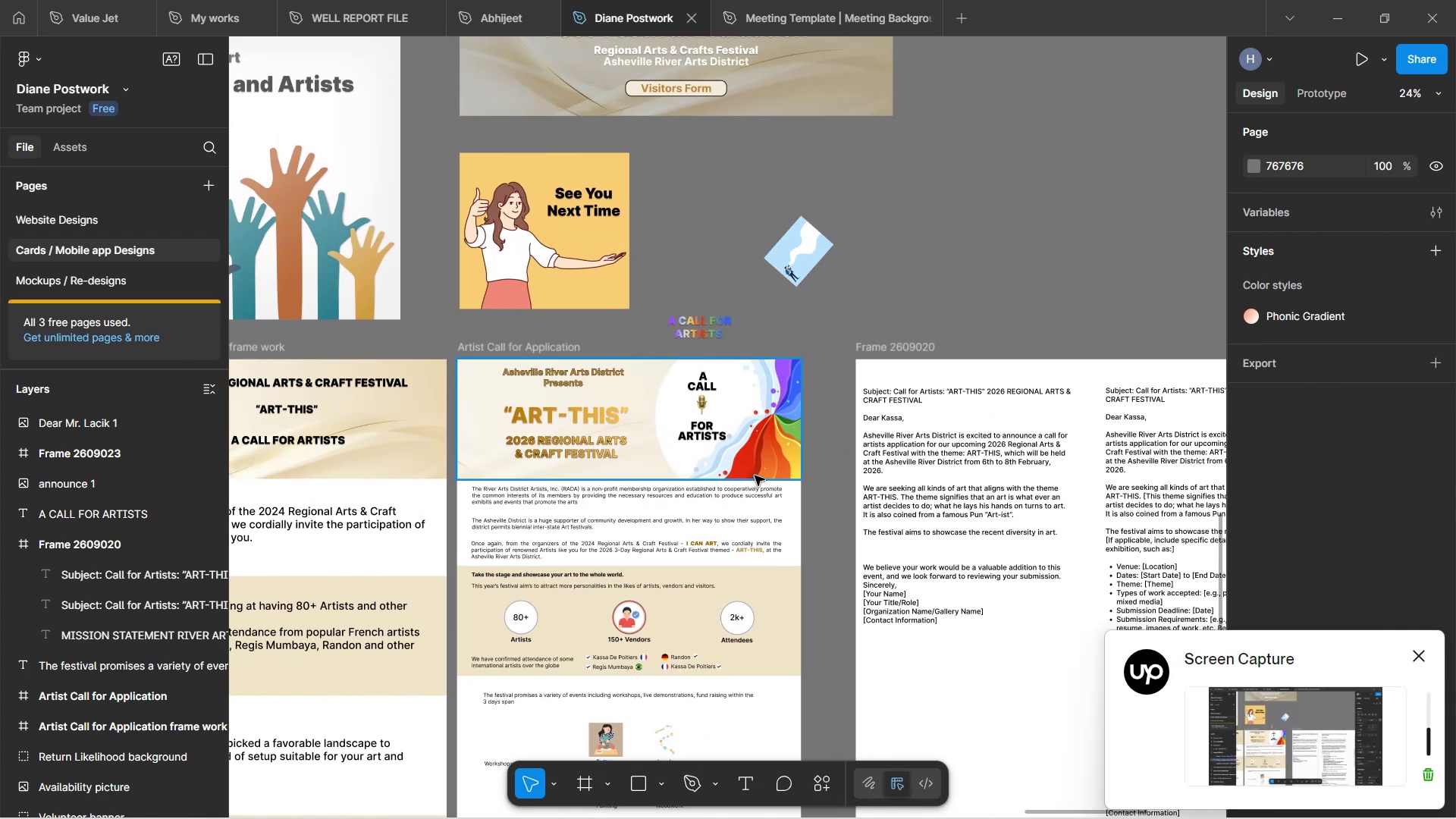 
scroll: coordinate [814, 472], scroll_direction: down, amount: 5.0
 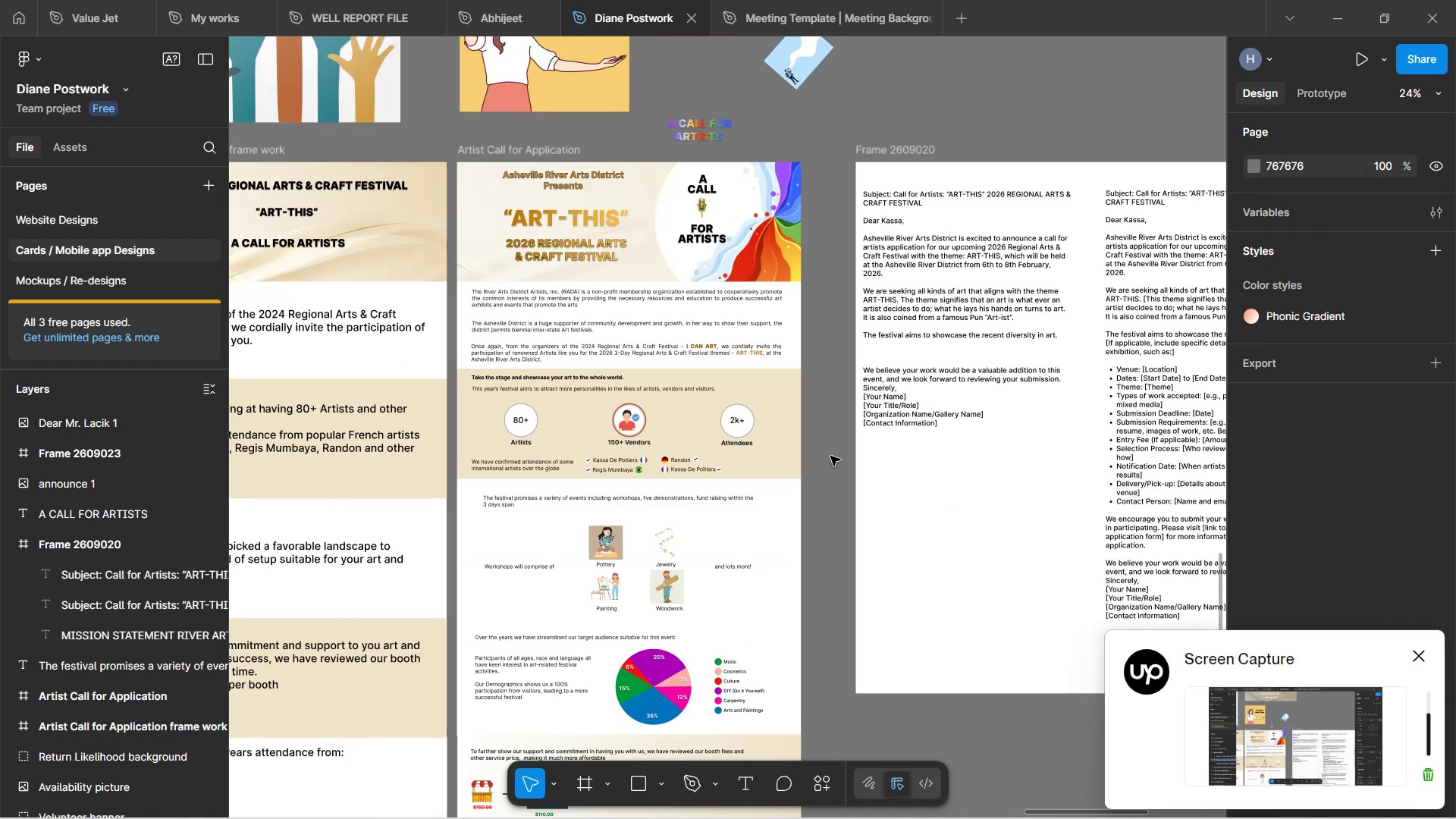 
hold_key(key=ControlLeft, duration=1.07)
scroll: coordinate [735, 475], scroll_direction: up, amount: 6.0
 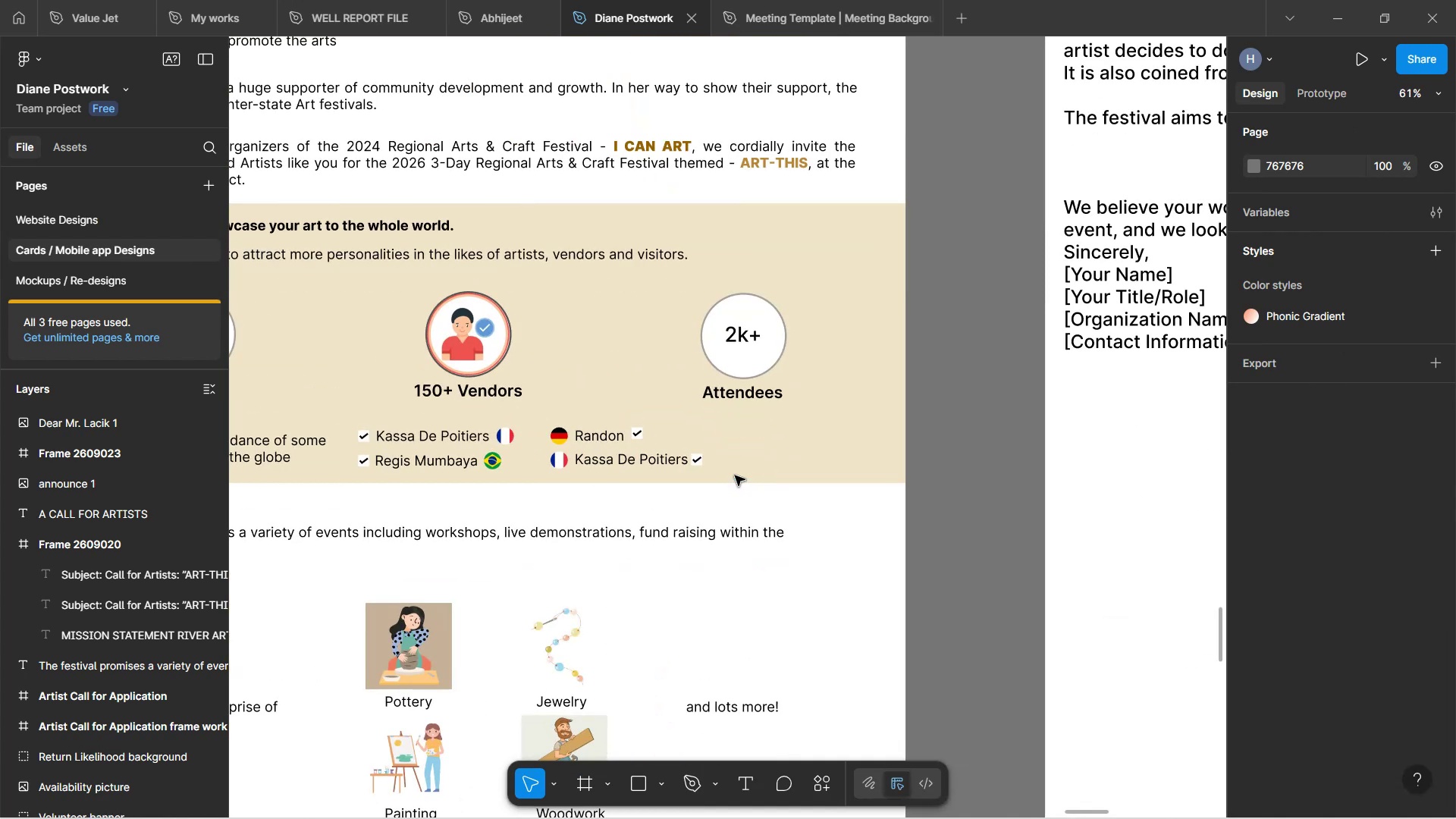 
hold_key(key=ShiftLeft, duration=0.98)
scroll: coordinate [735, 475], scroll_direction: up, amount: 6.0
 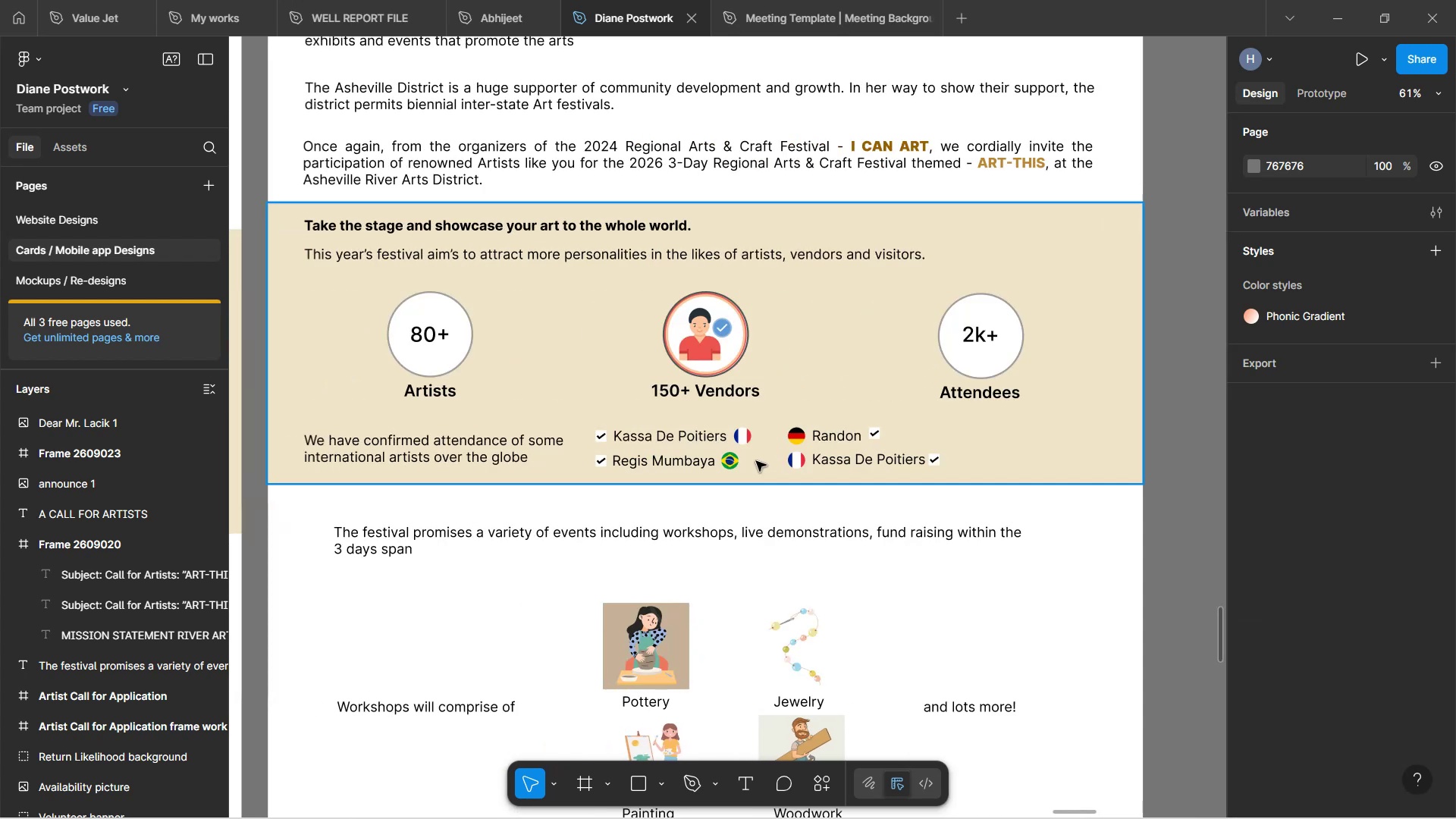 
hold_key(key=ControlLeft, duration=0.75)
scroll: coordinate [801, 459], scroll_direction: up, amount: 4.0
 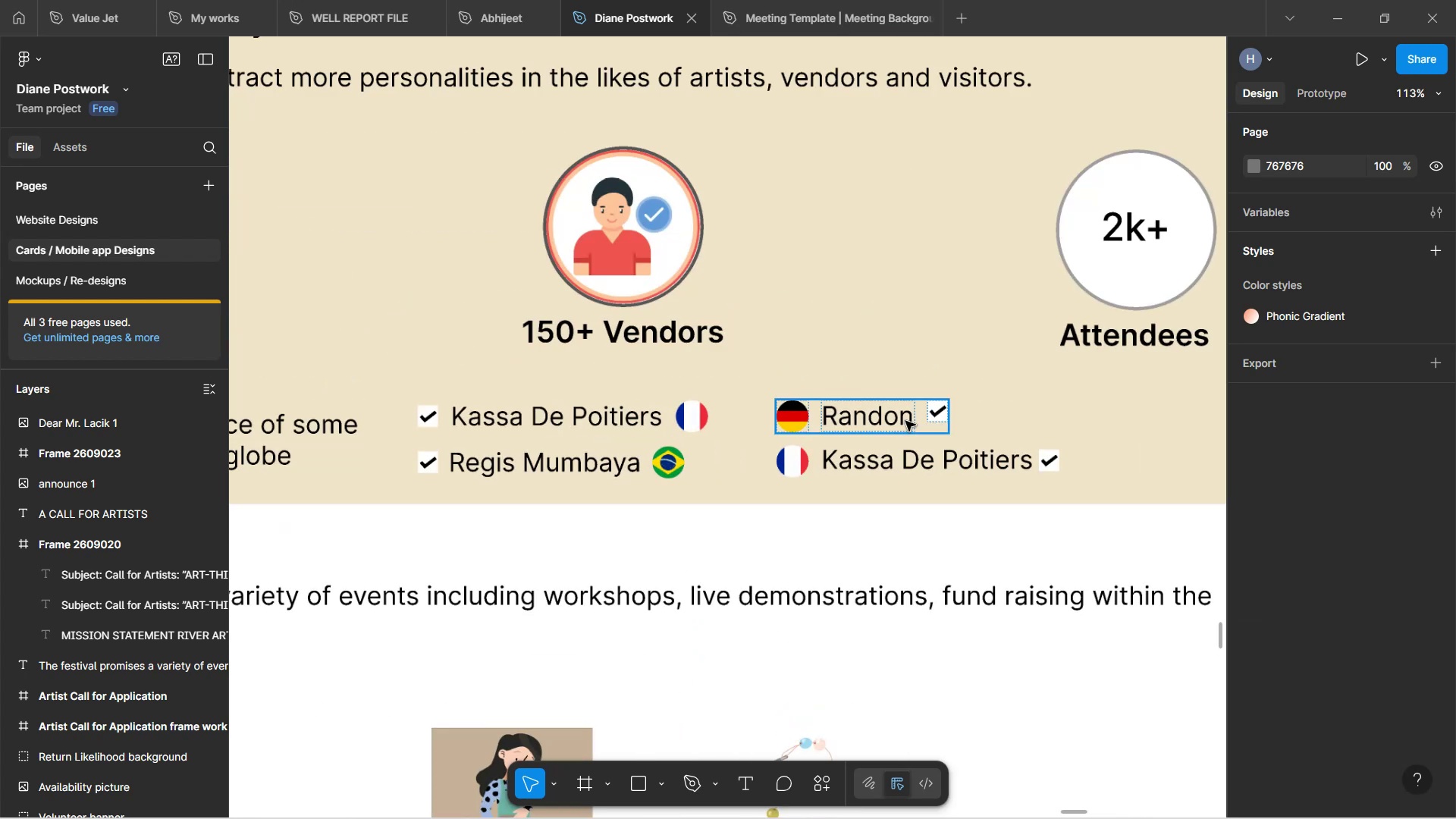 
left_click([899, 419])
 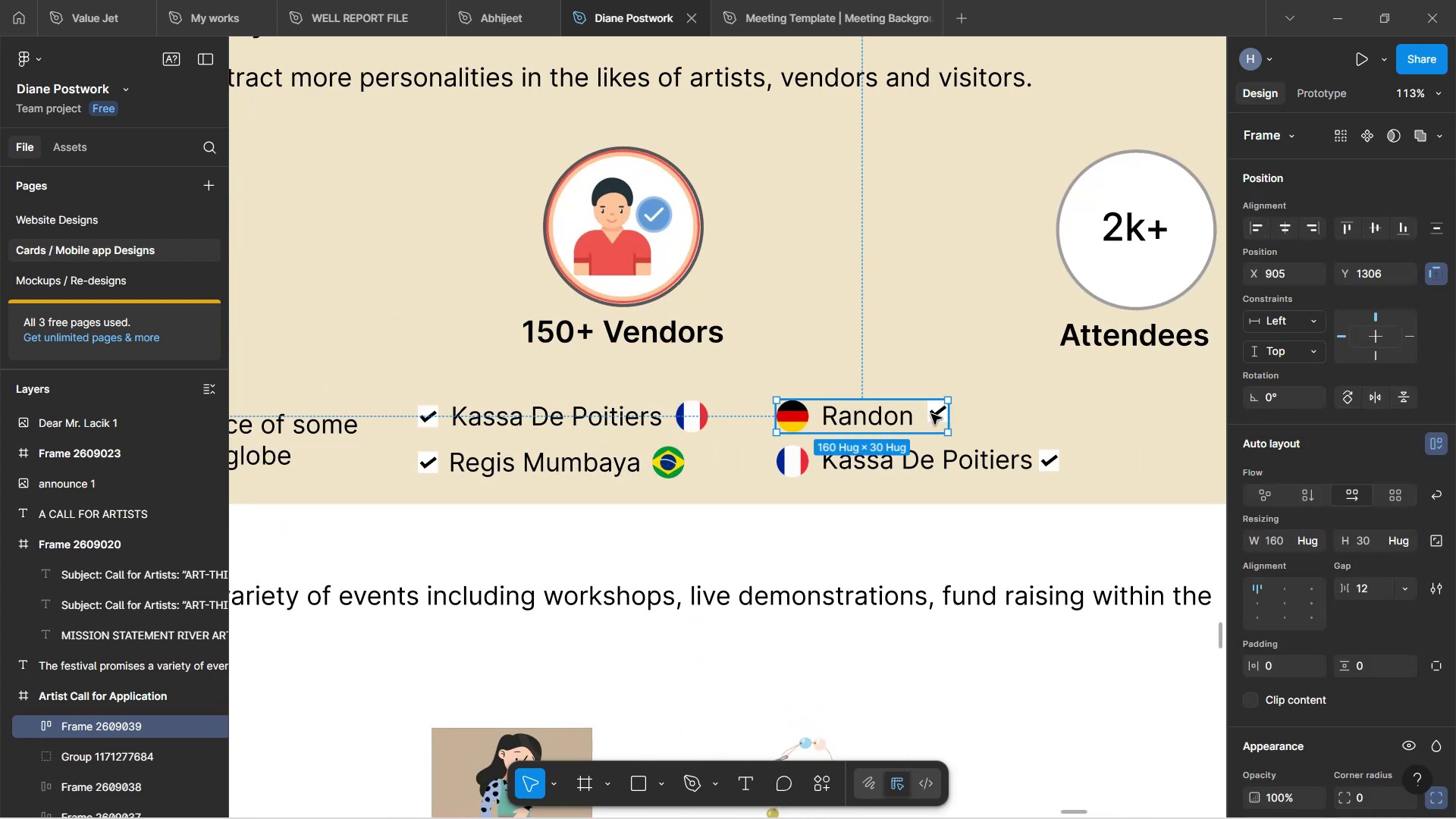 
double_click([936, 415])
 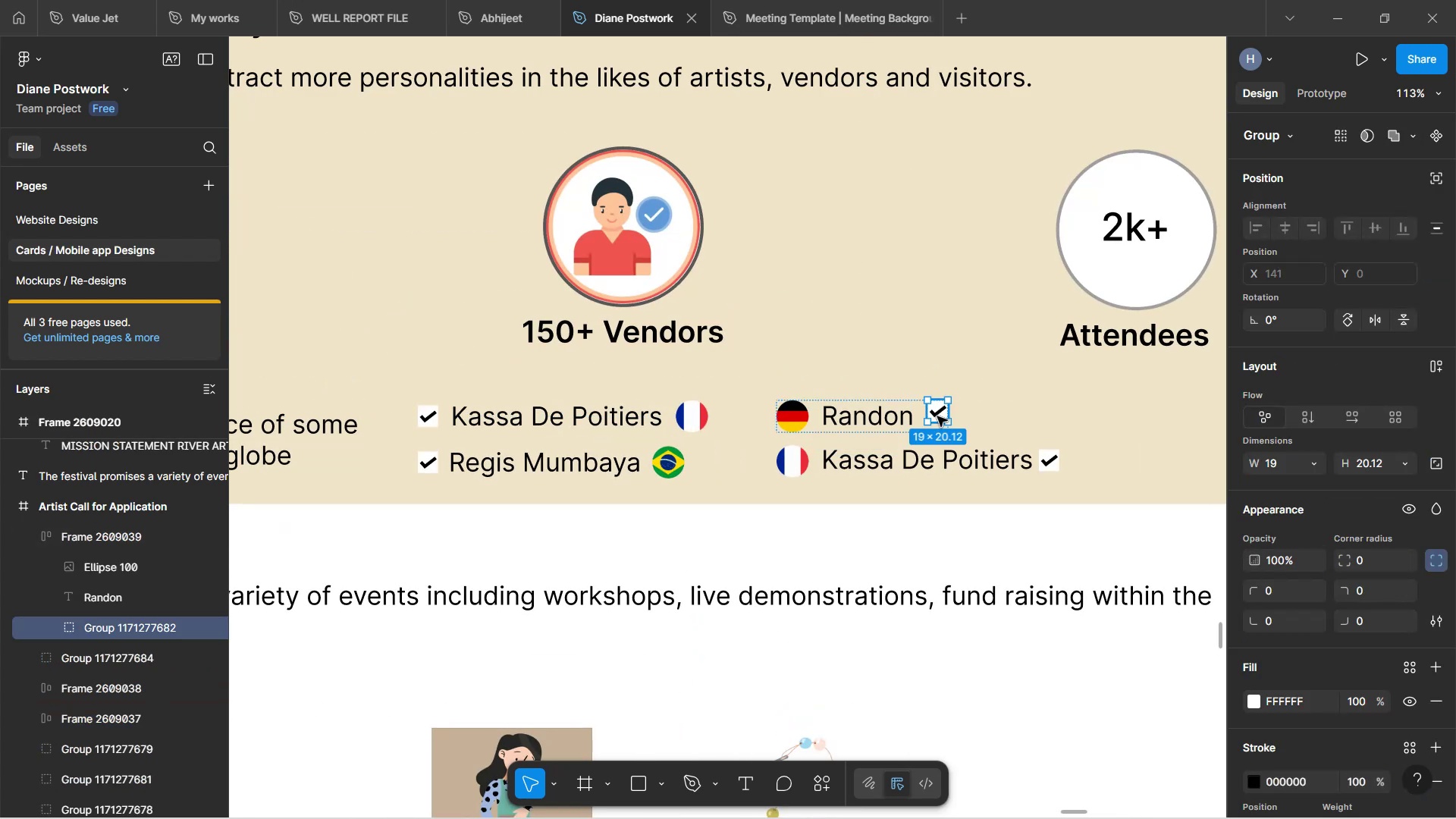 
key(ArrowLeft)
 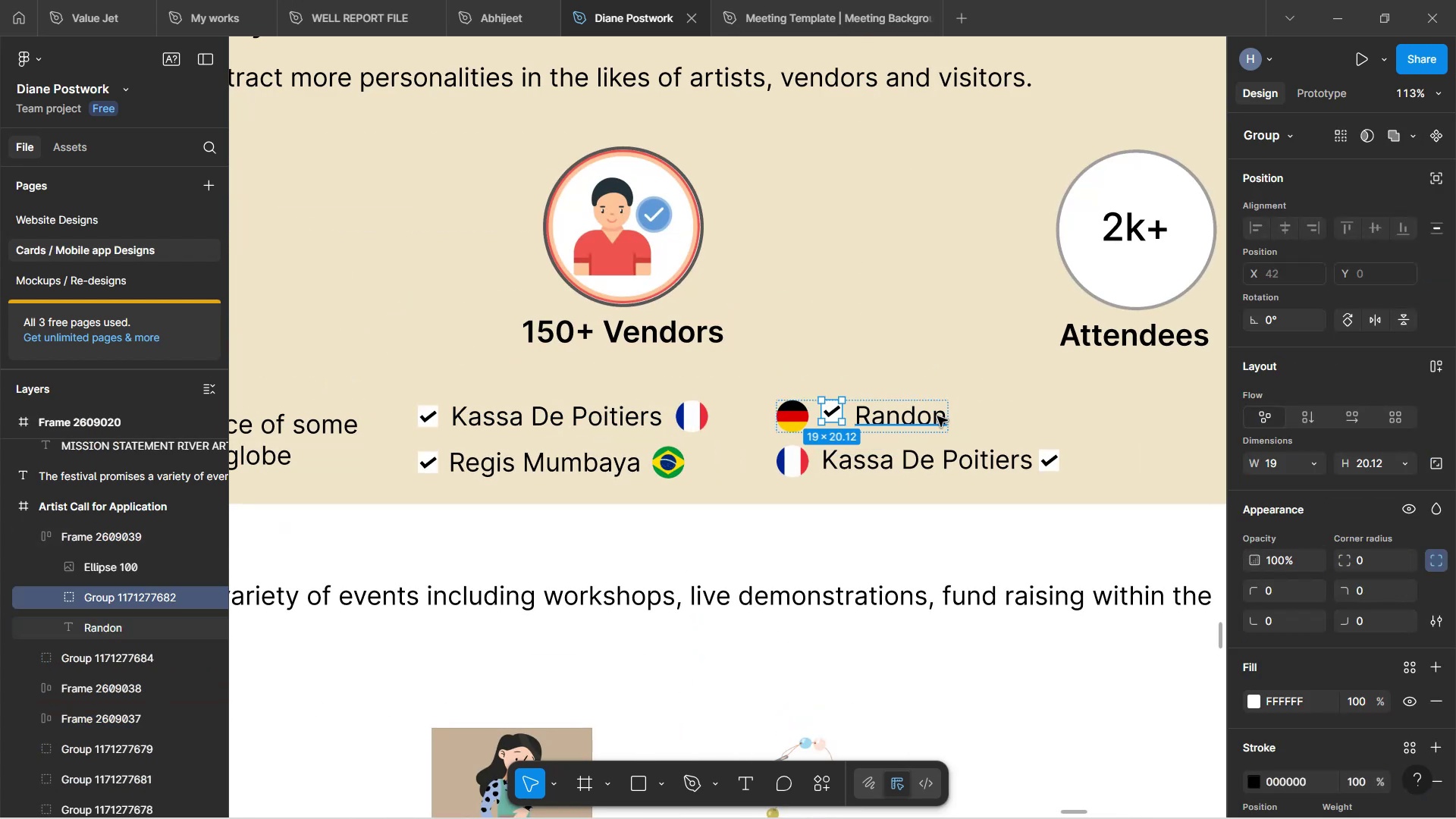 
key(ArrowLeft)
 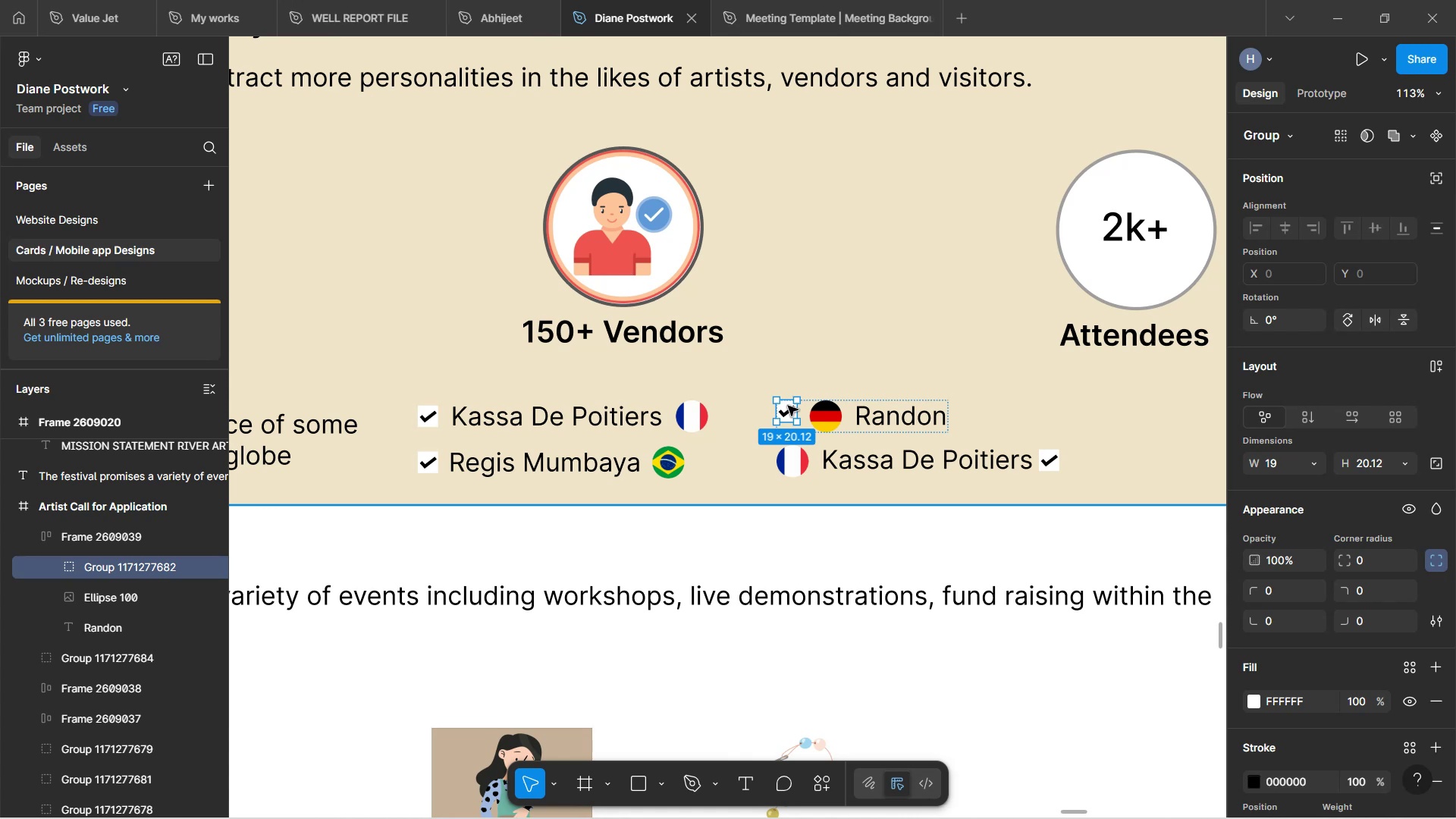 
left_click([827, 431])
 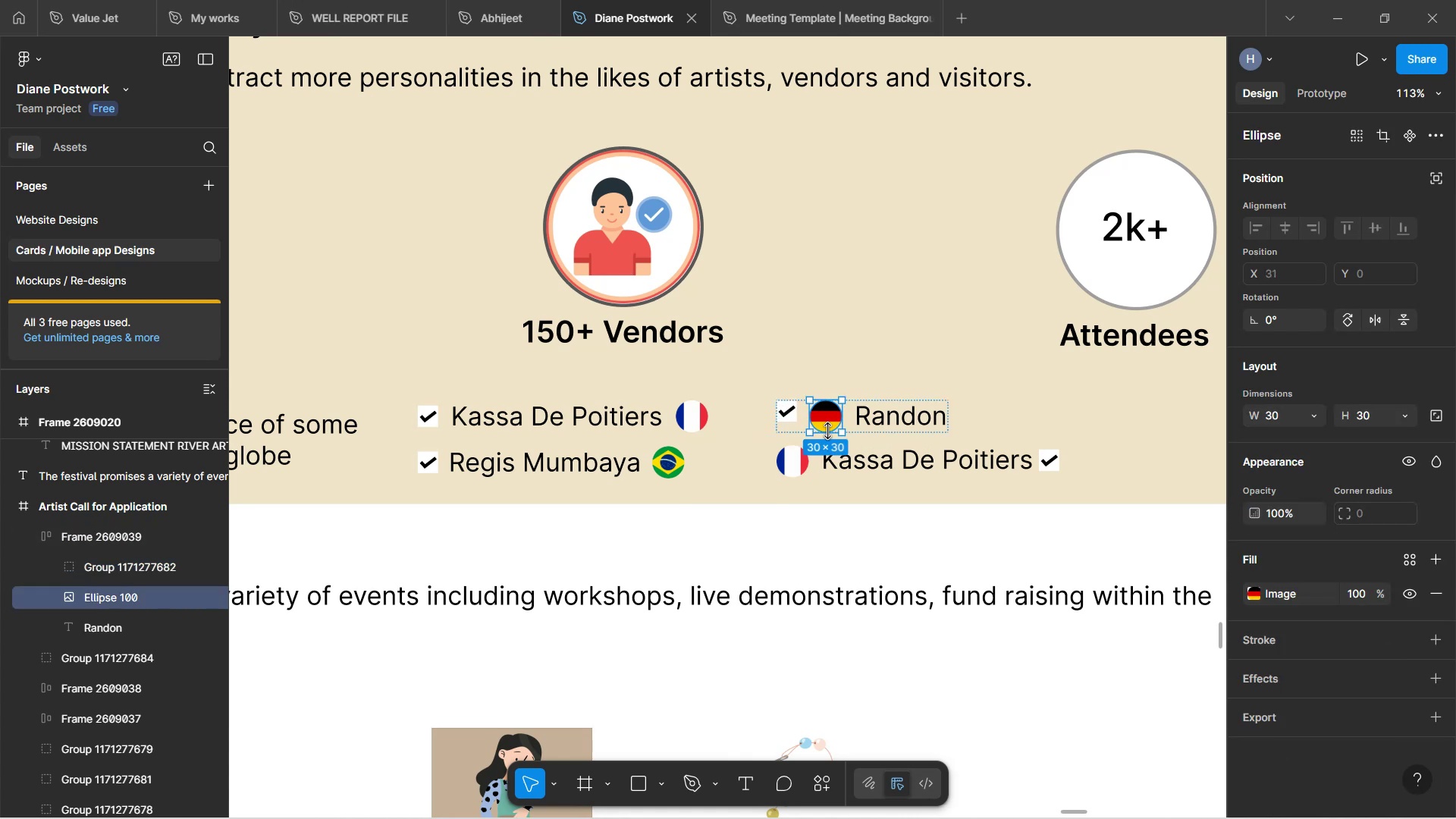 
key(ArrowRight)
 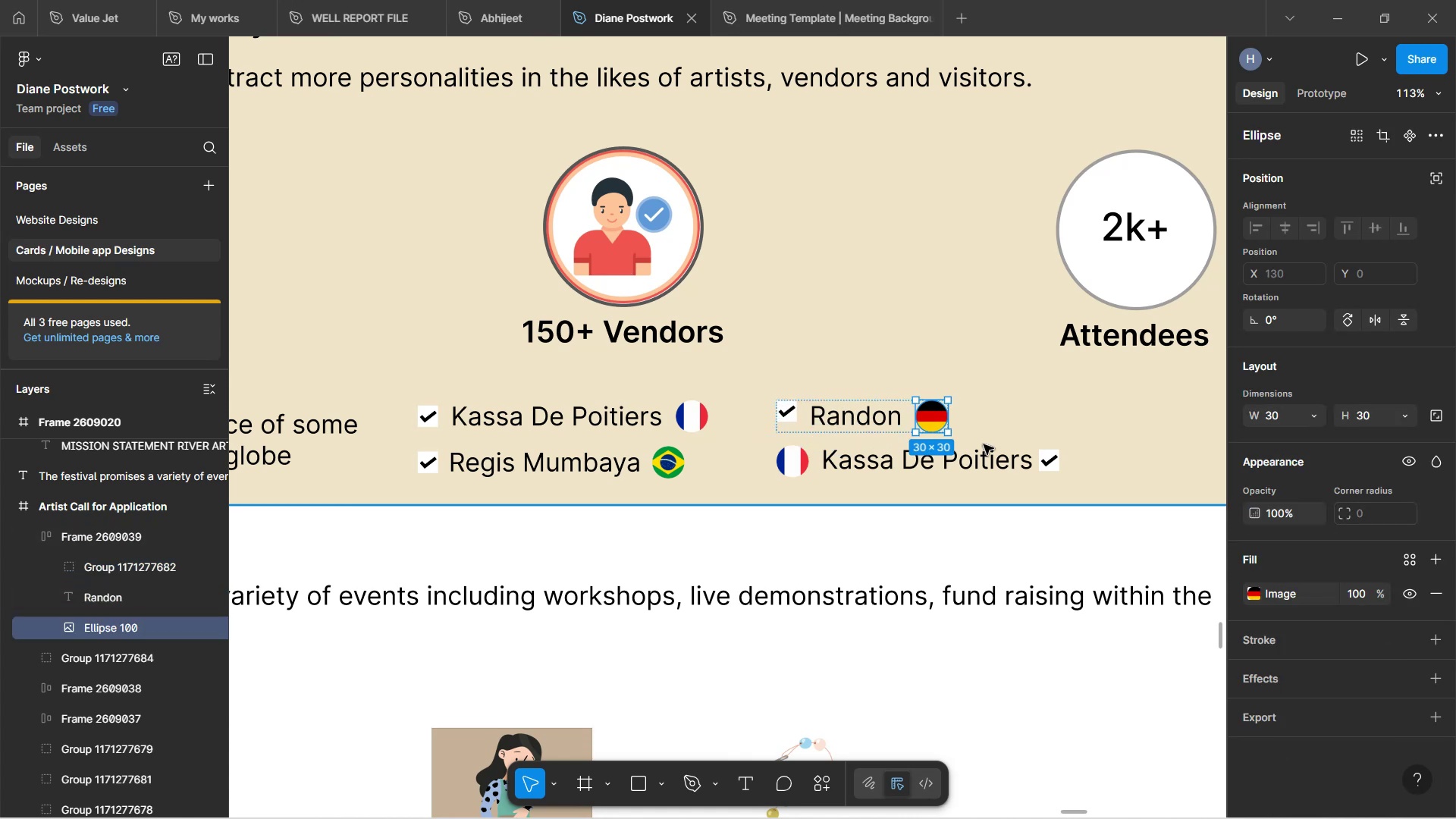 
left_click([1043, 465])
 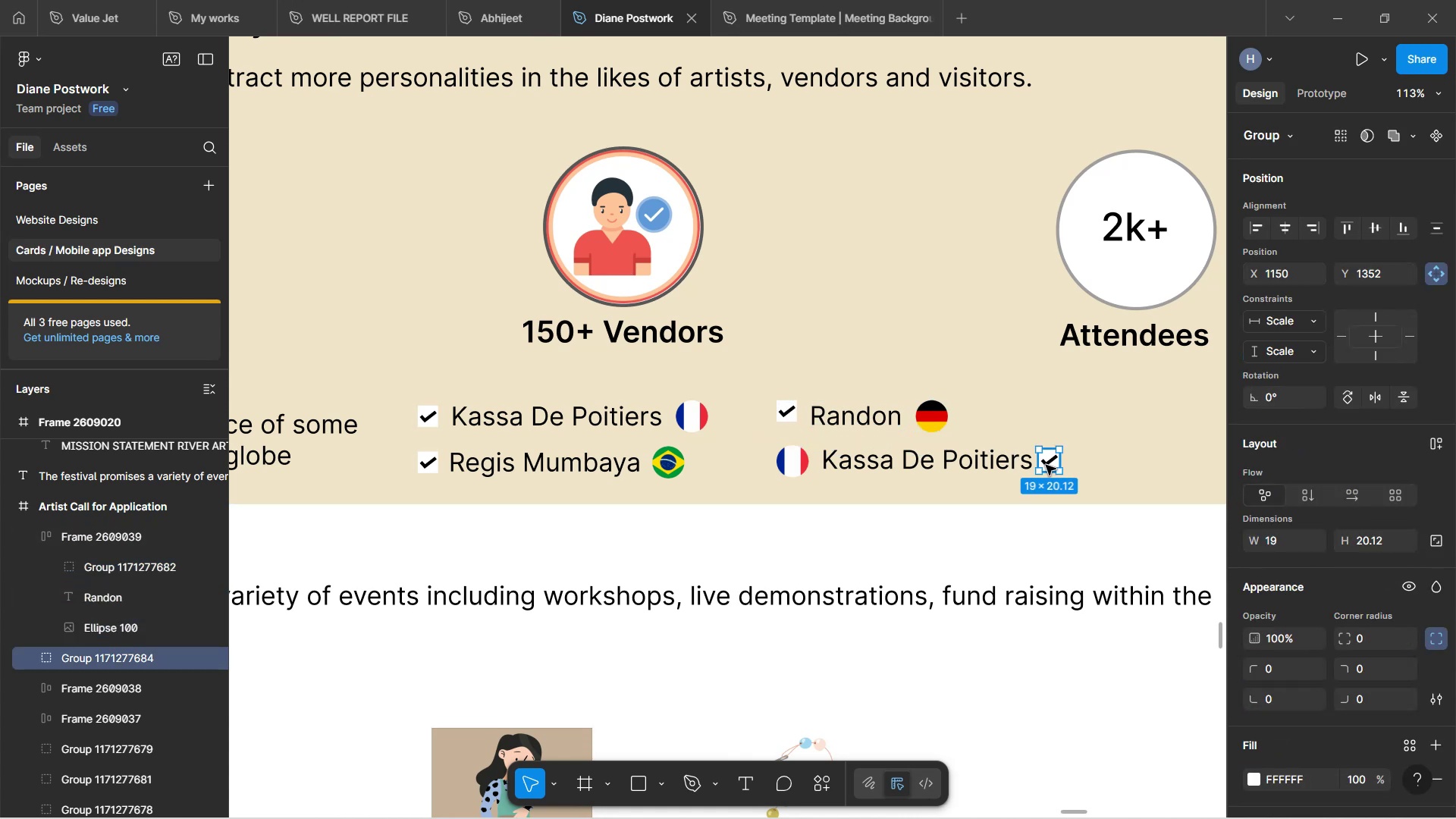 
key(ArrowLeft)
 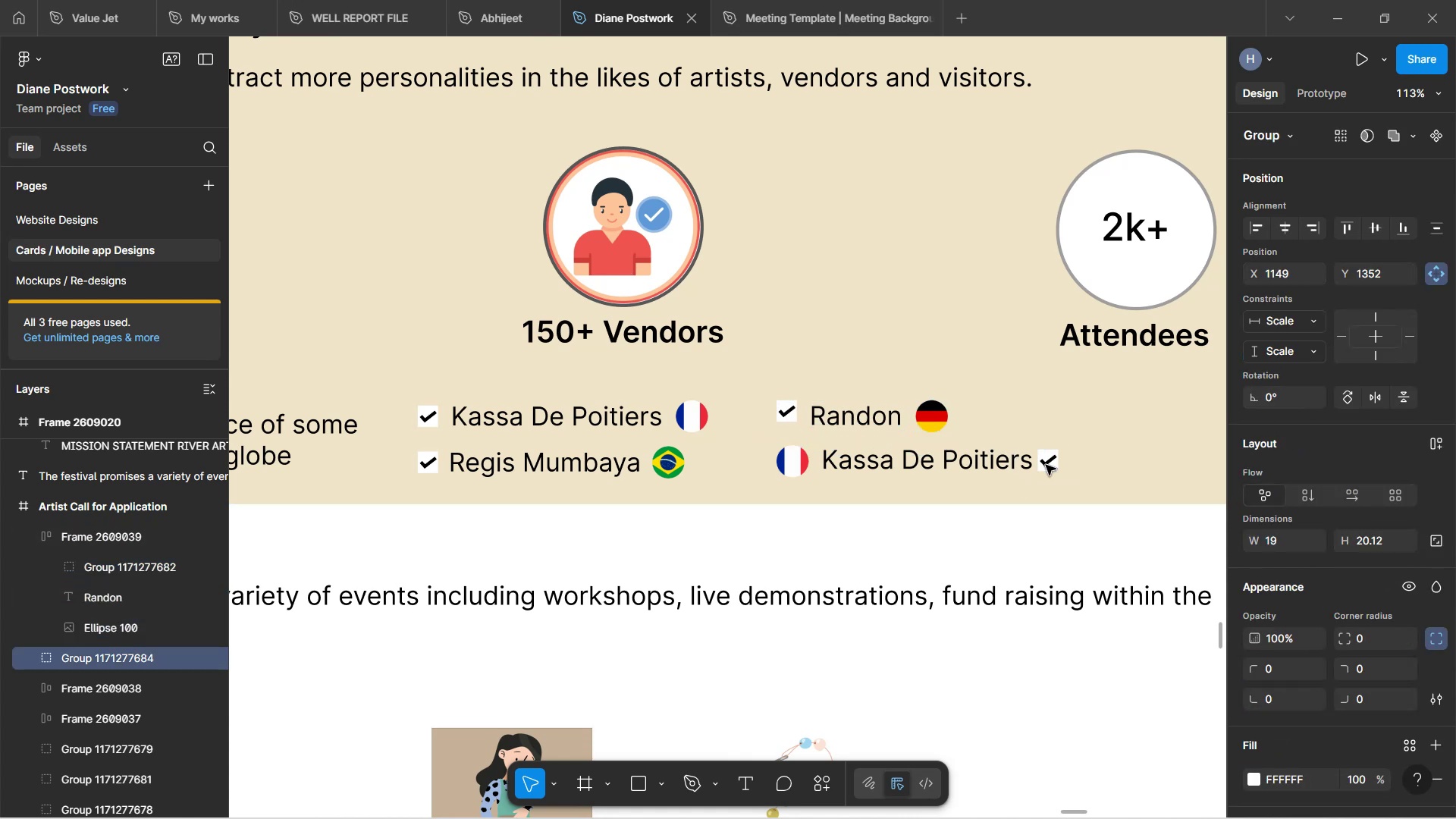 
key(Control+Z)
 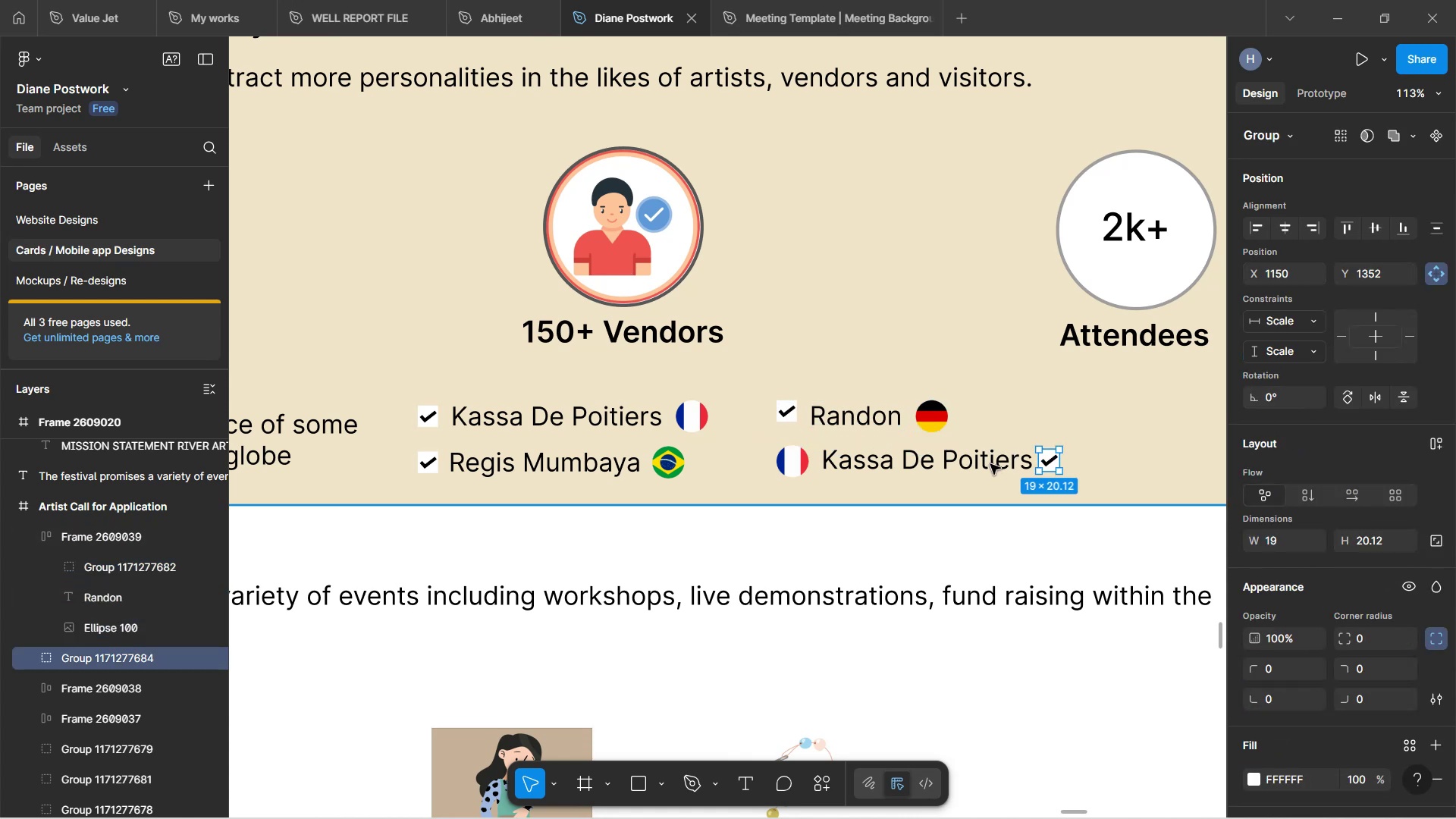 
hold_key(key=ControlLeft, duration=1.47)
hold_key(key=ShiftLeft, duration=0.81)
left_click([990, 465])
 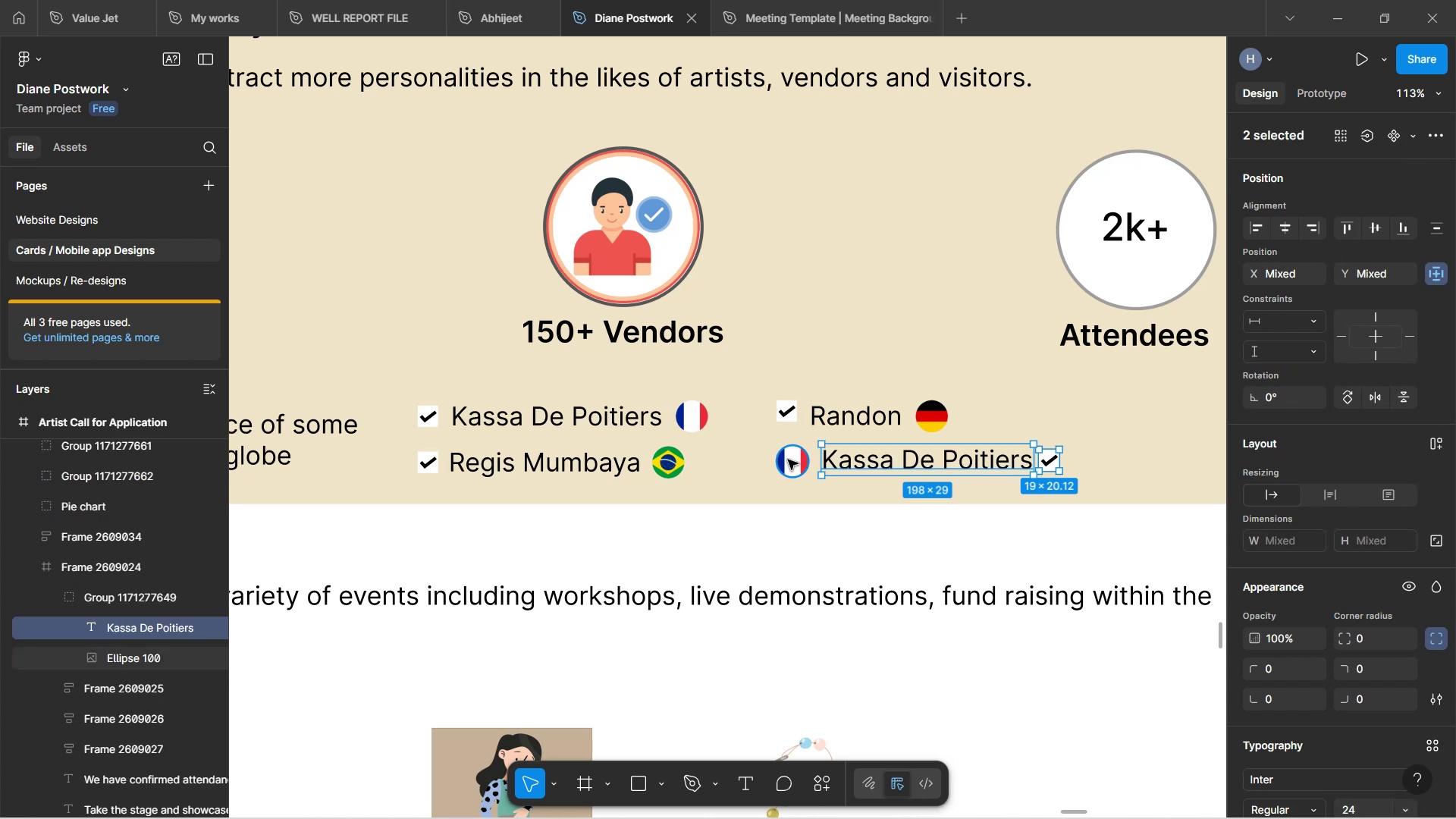 
hold_key(key=ShiftLeft, duration=0.75)
left_click([788, 460])
 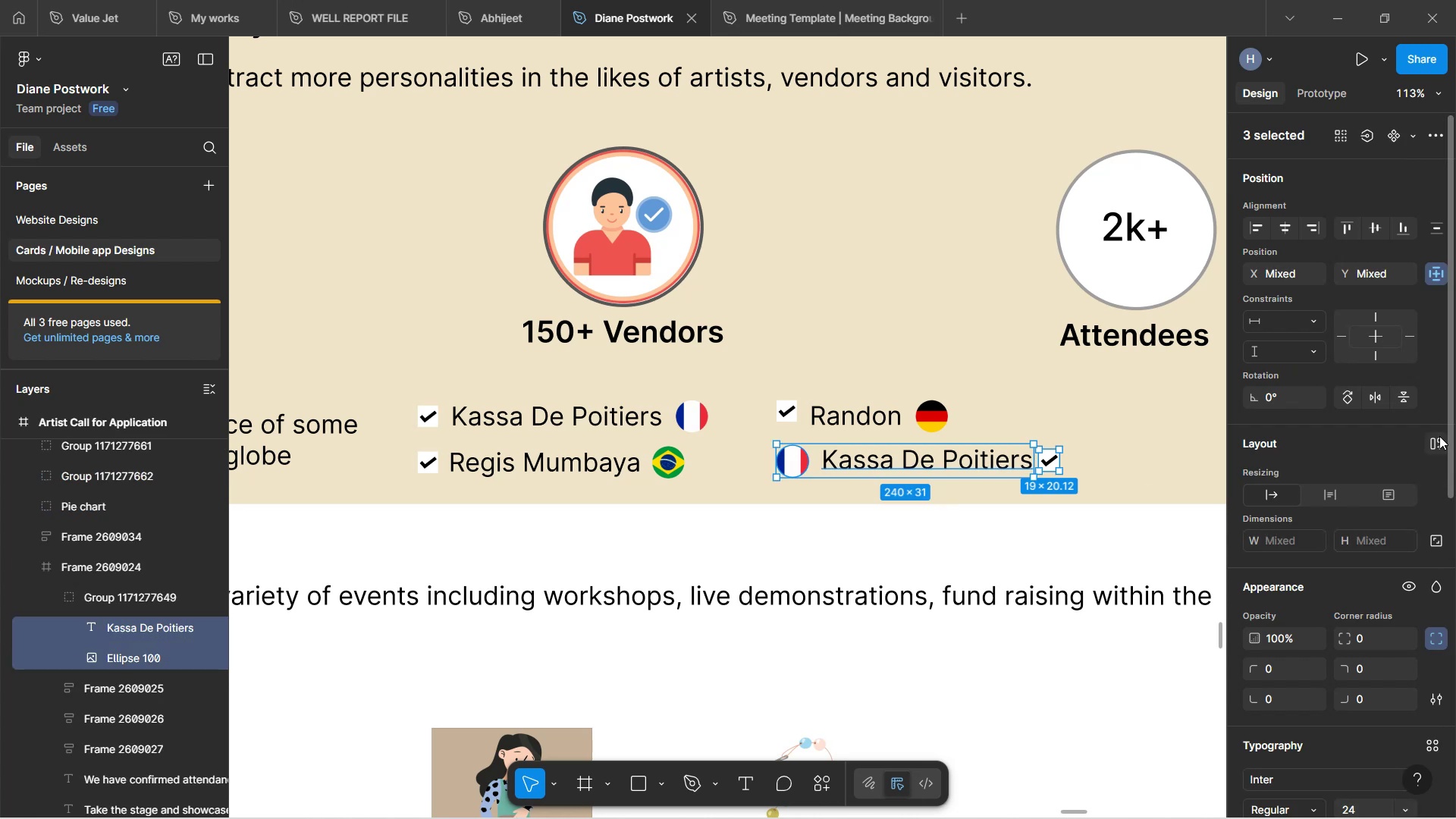 
left_click([1439, 436])
 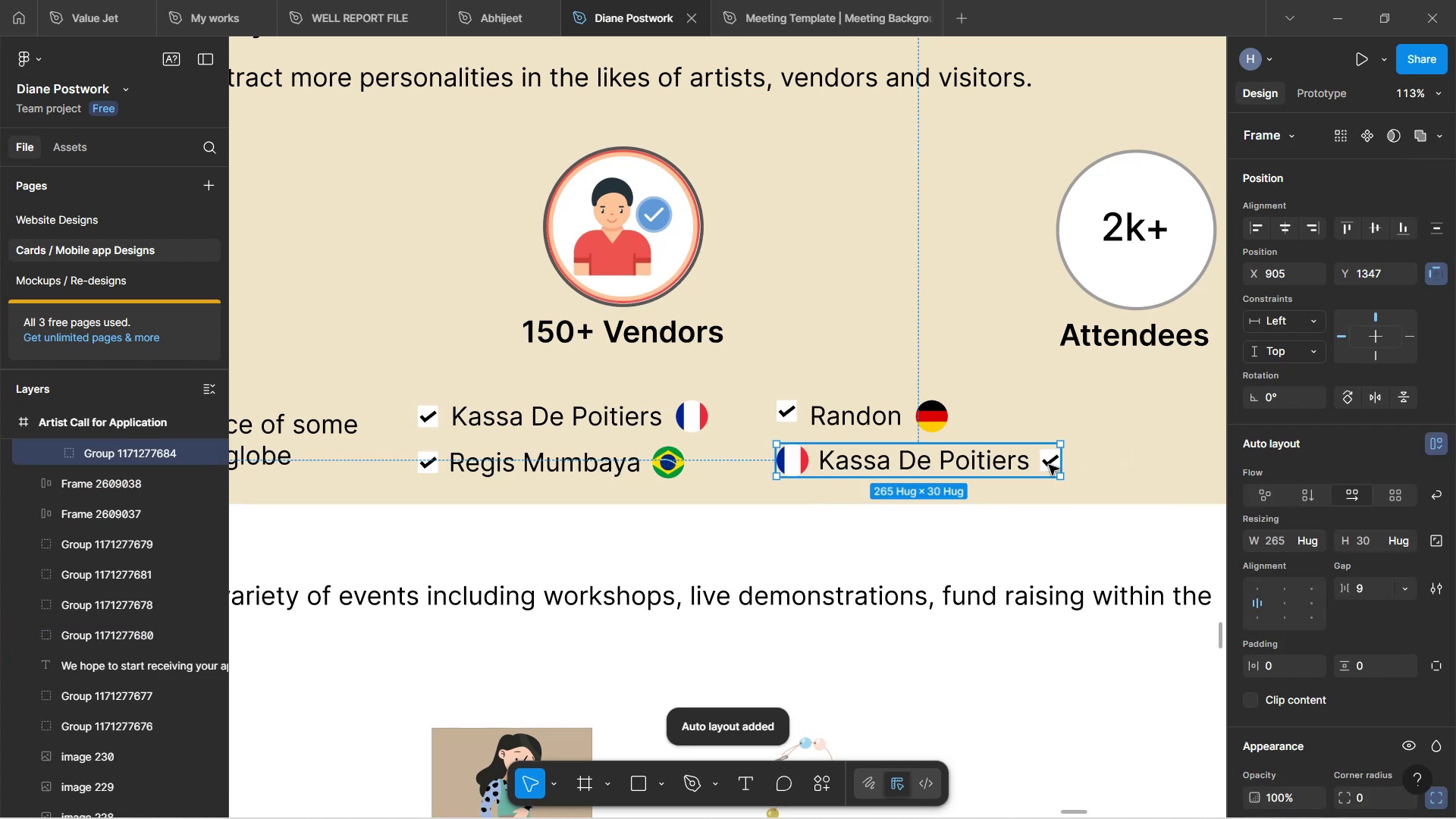 
double_click([1047, 466])
 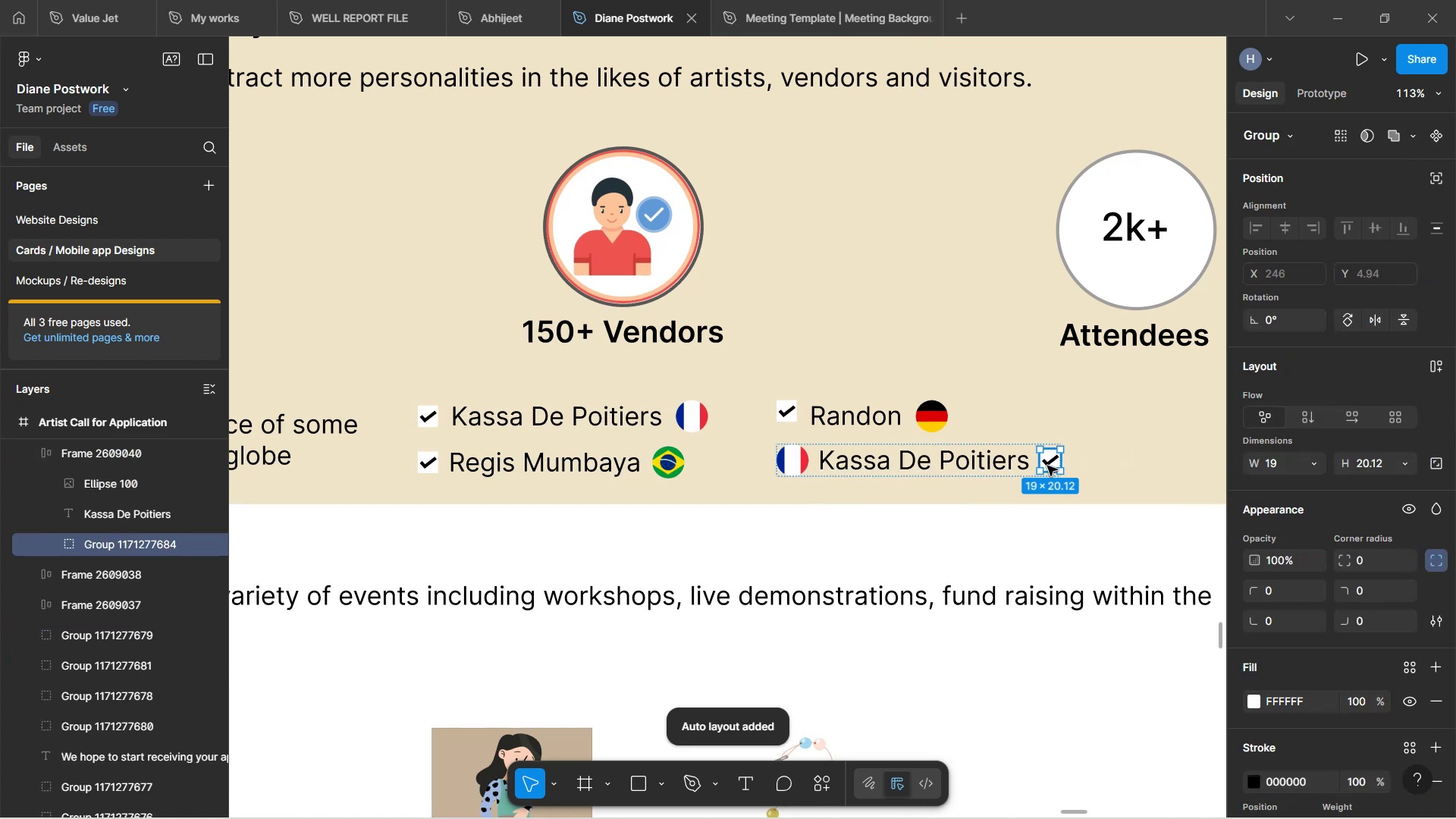 
key(ArrowLeft)
 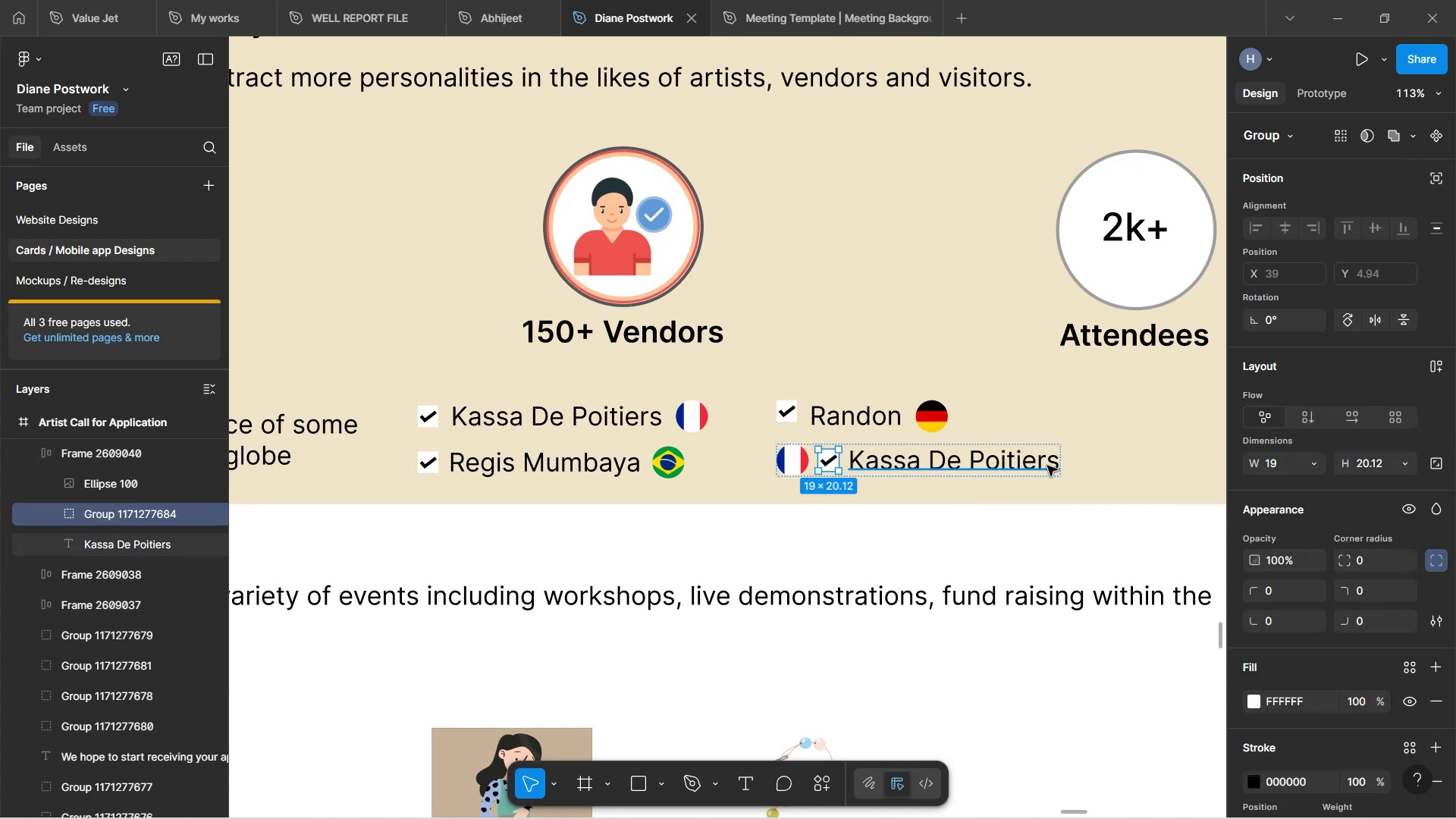 
key(ArrowLeft)
 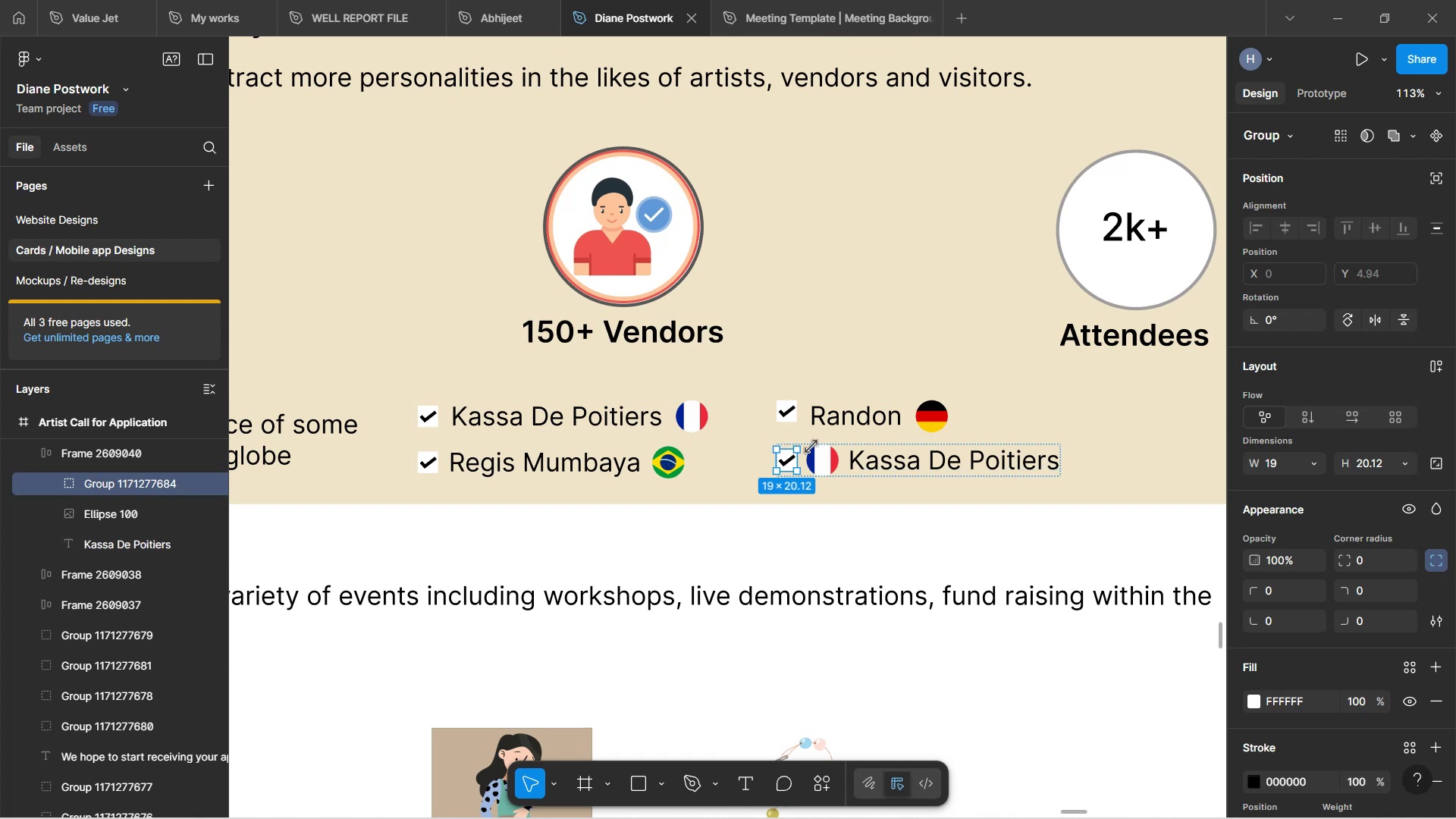 
left_click([822, 463])
 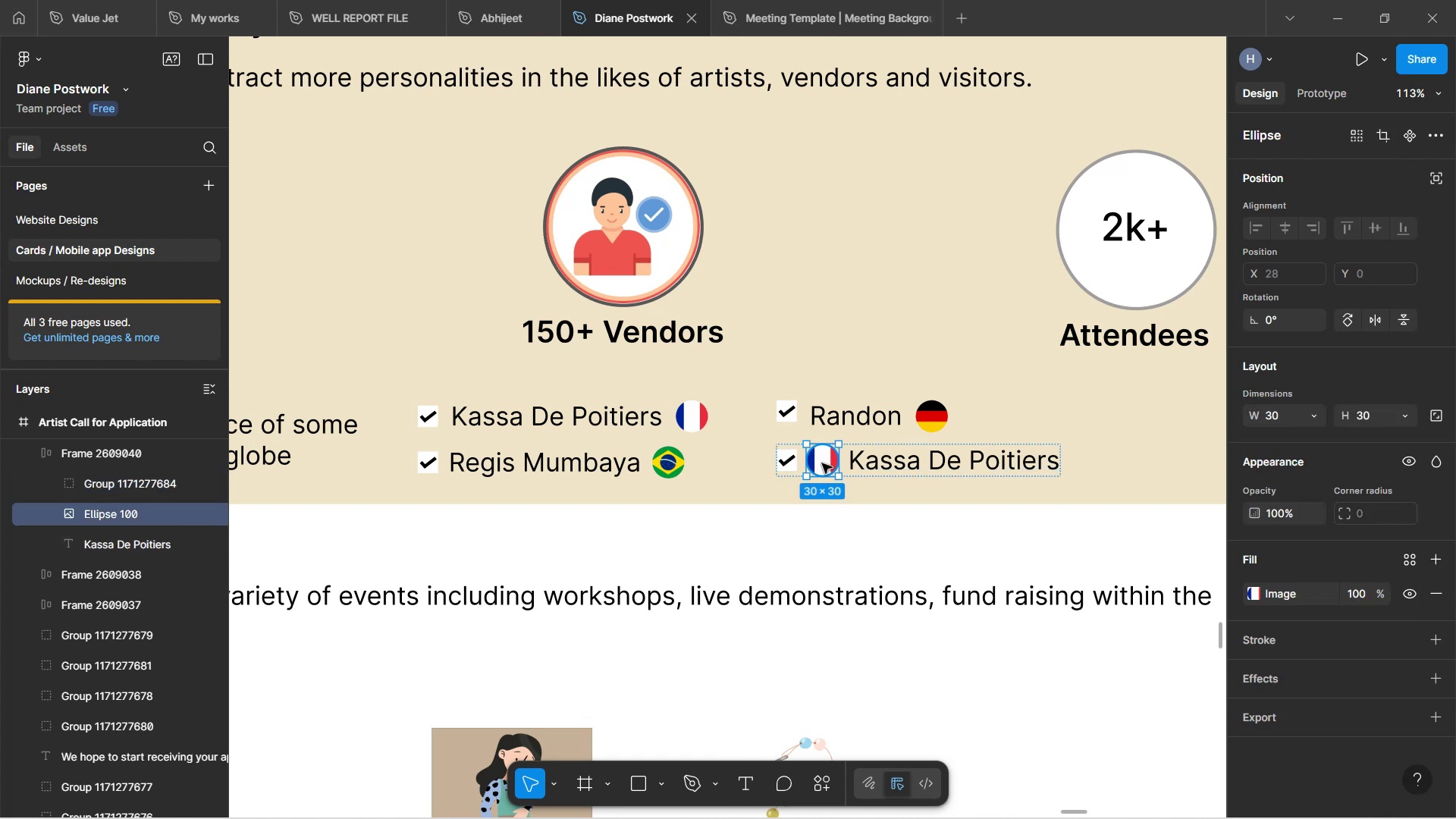 
key(ArrowRight)
 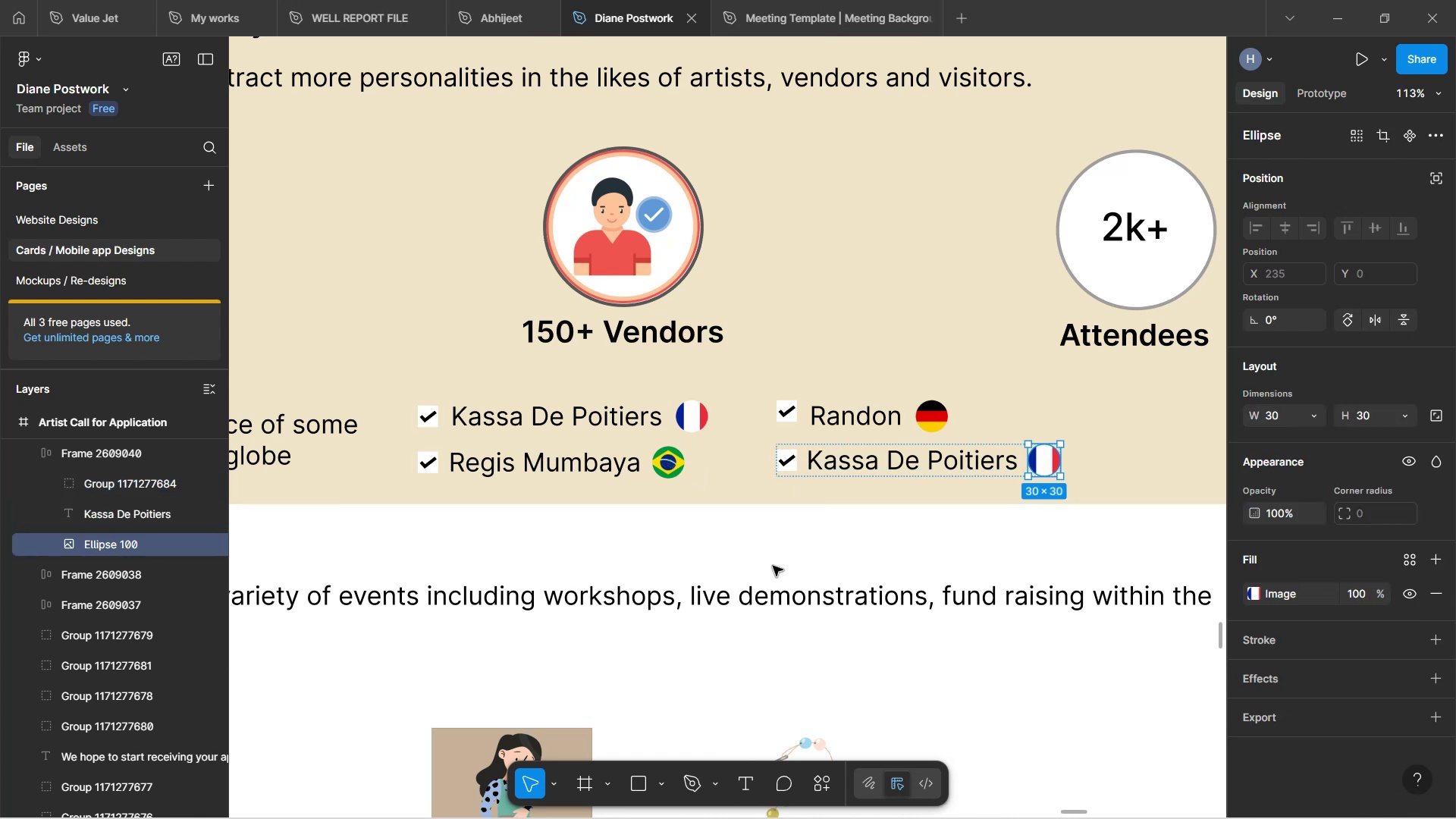 
left_click([773, 544])
 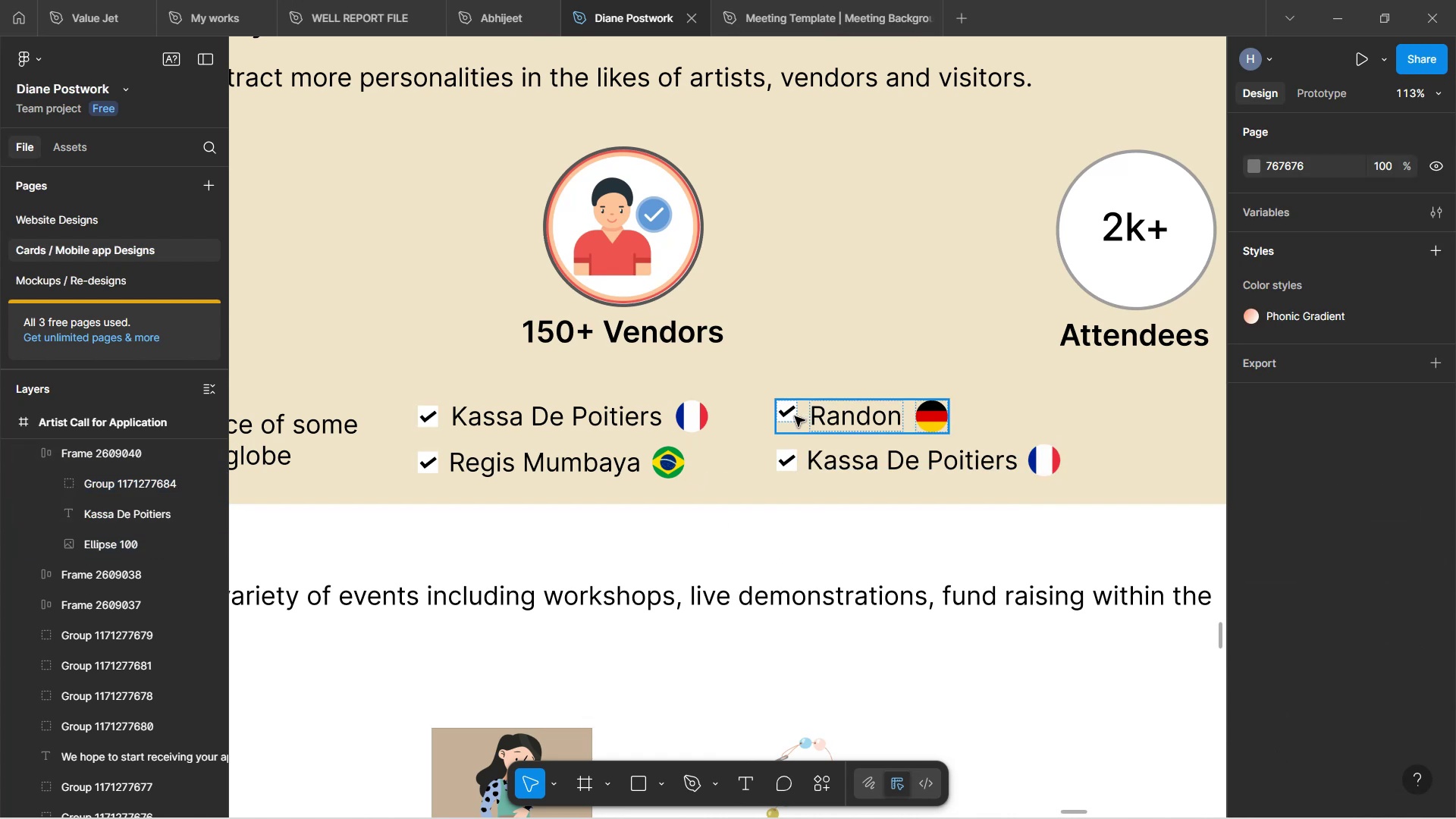 
wait(5.15)
 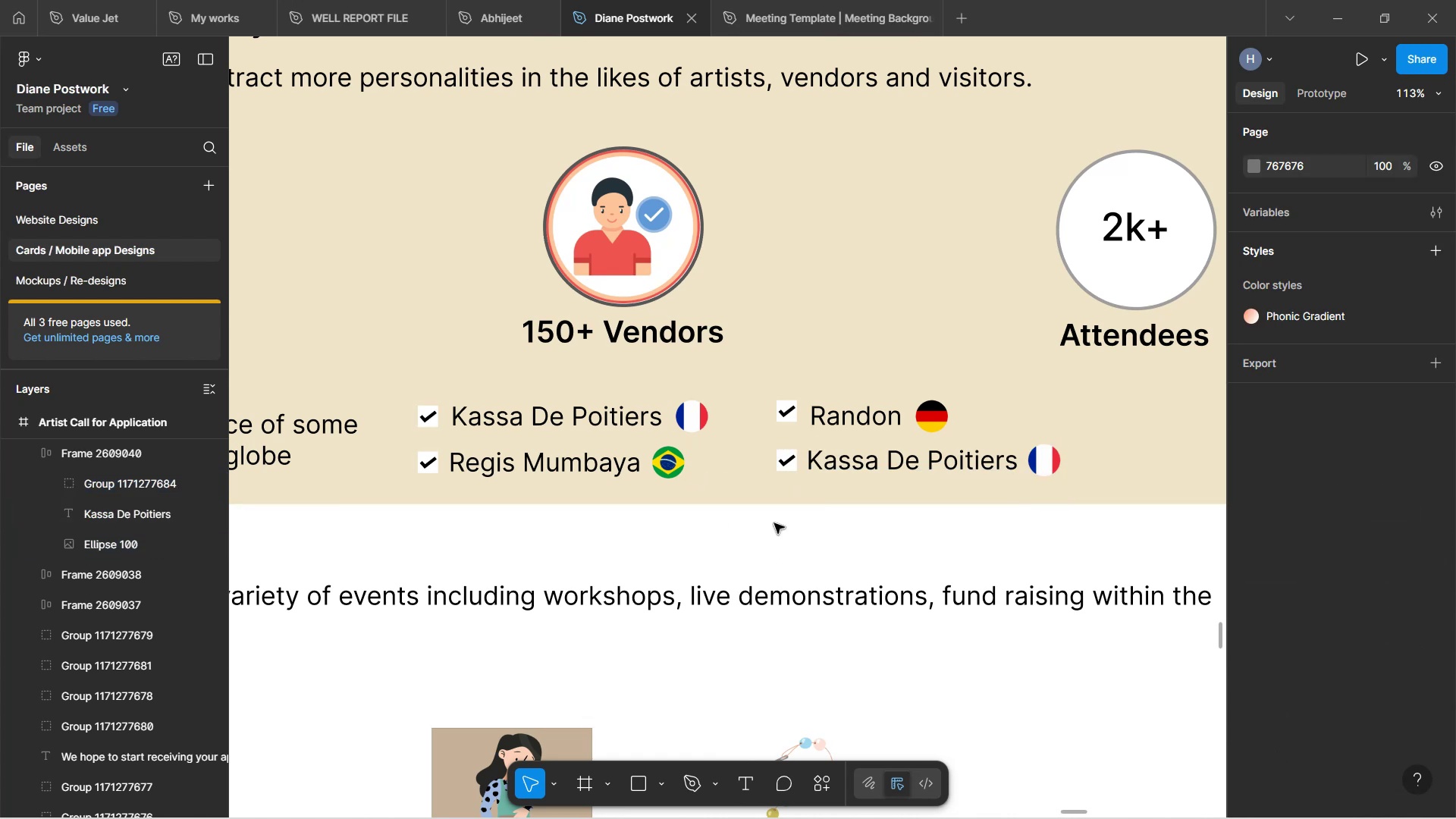 
double_click([792, 416])
 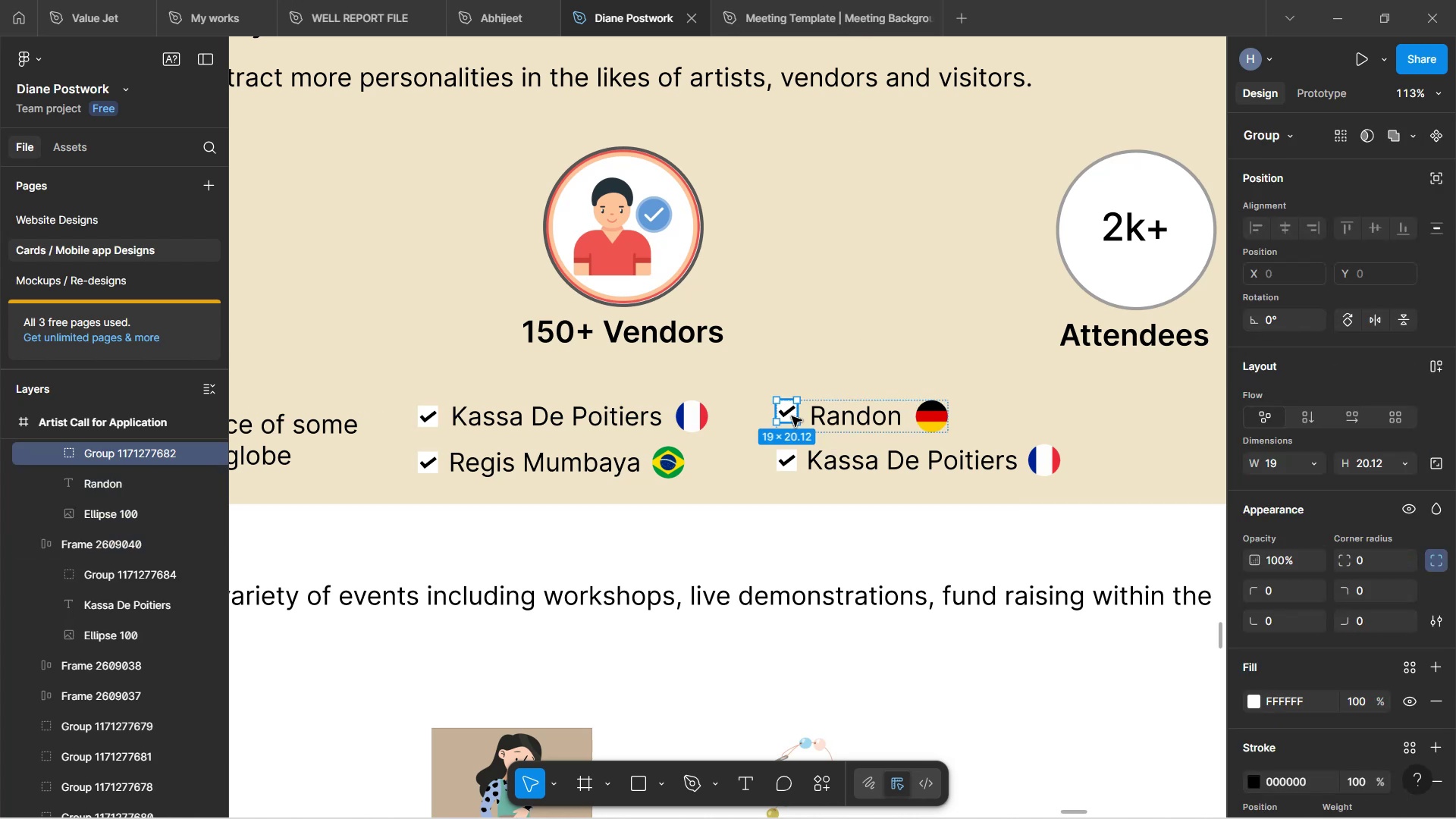 
key(ArrowDown)
 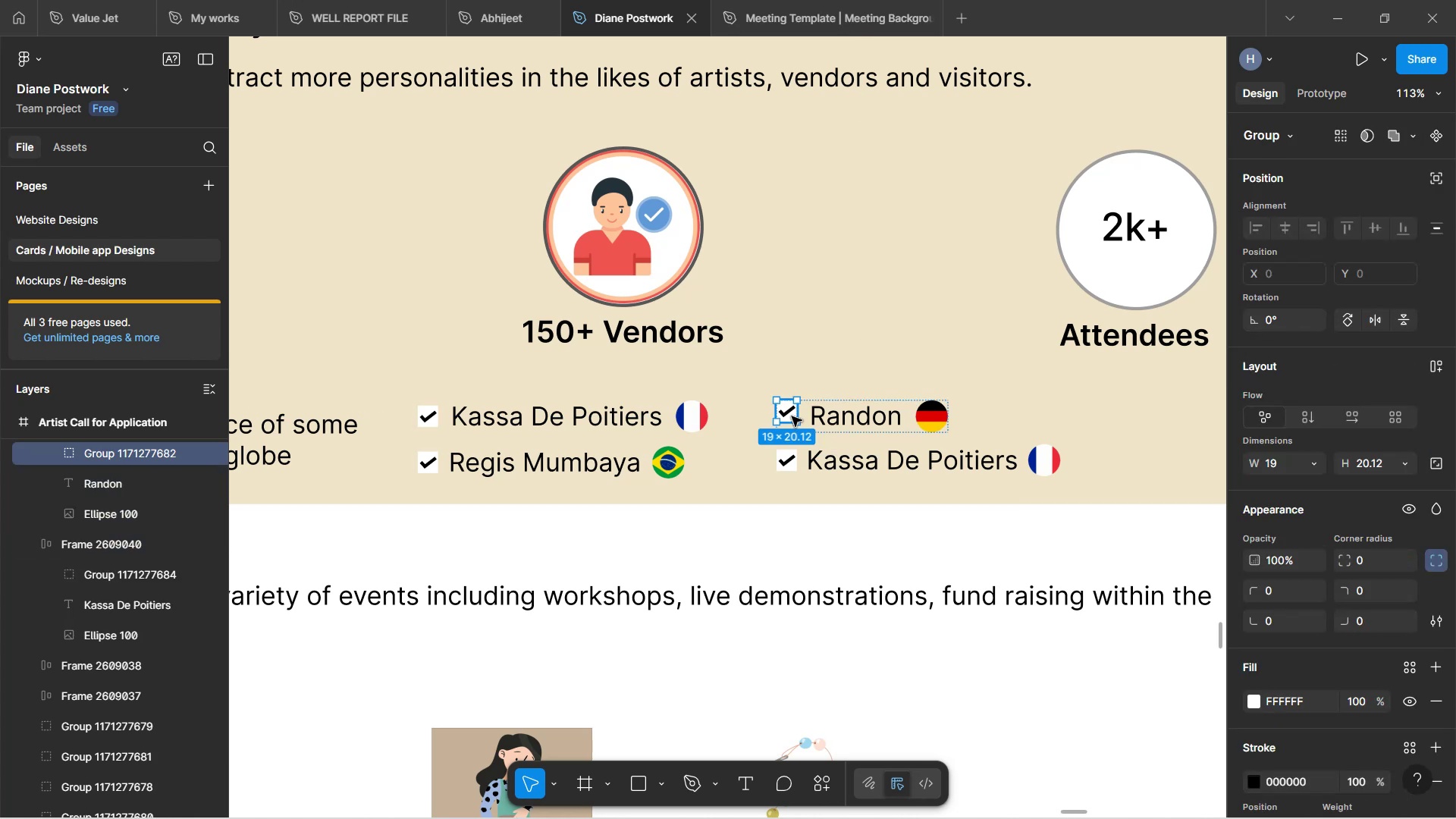 
key(ArrowDown)
 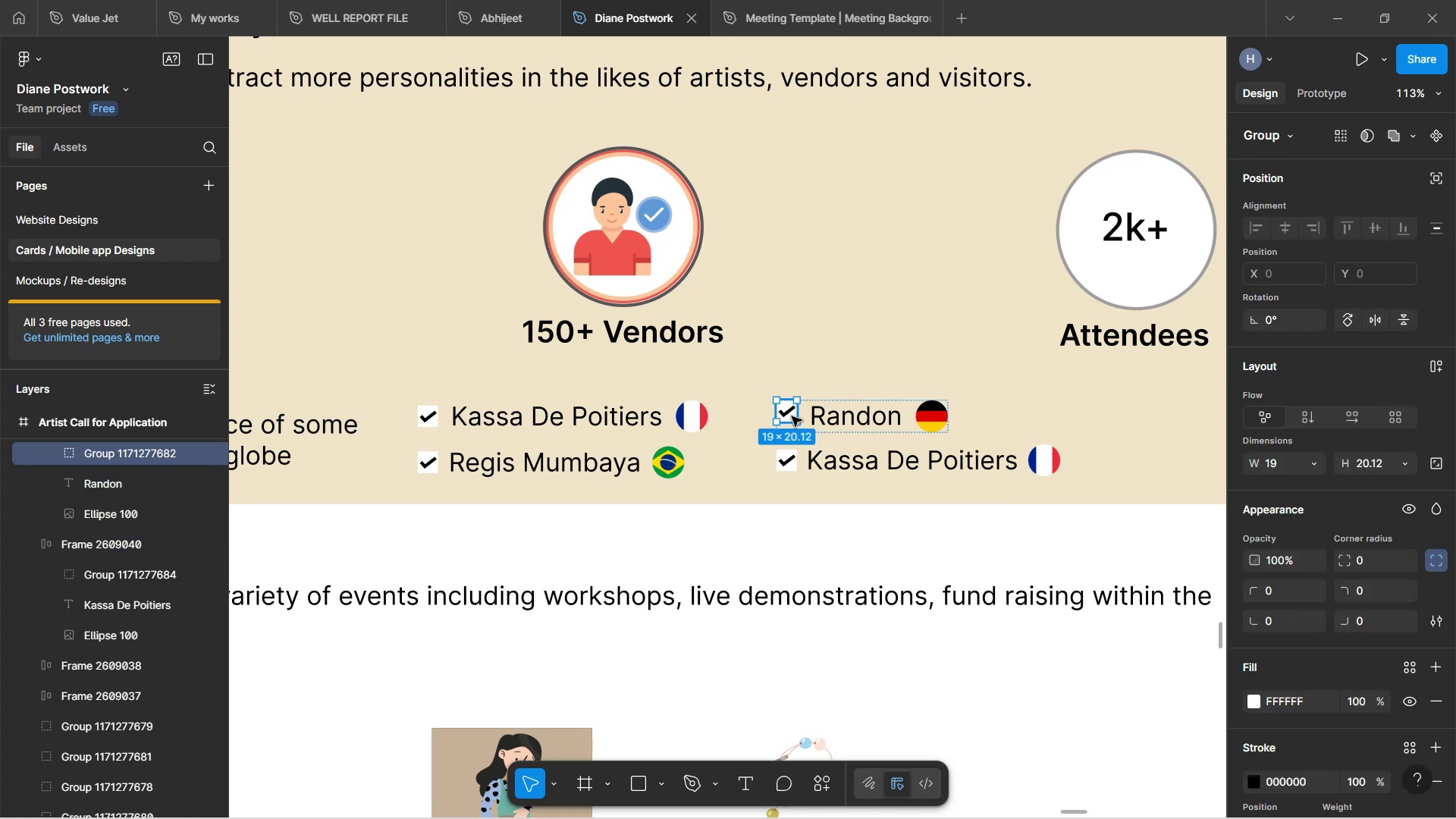 
hold_key(key=ArrowDown, duration=0.47)
 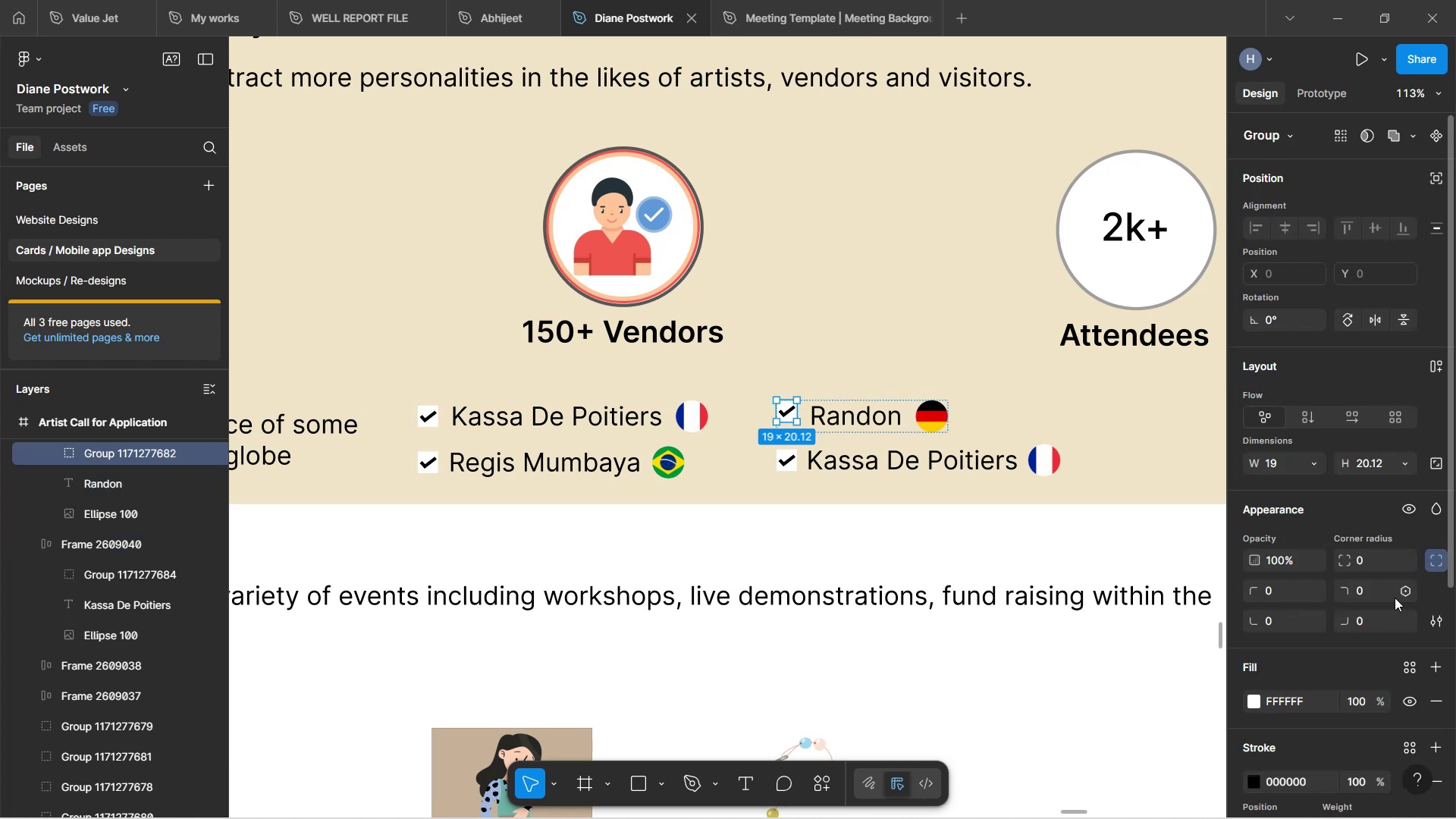 
scroll: coordinate [1369, 508], scroll_direction: down, amount: 9.0
 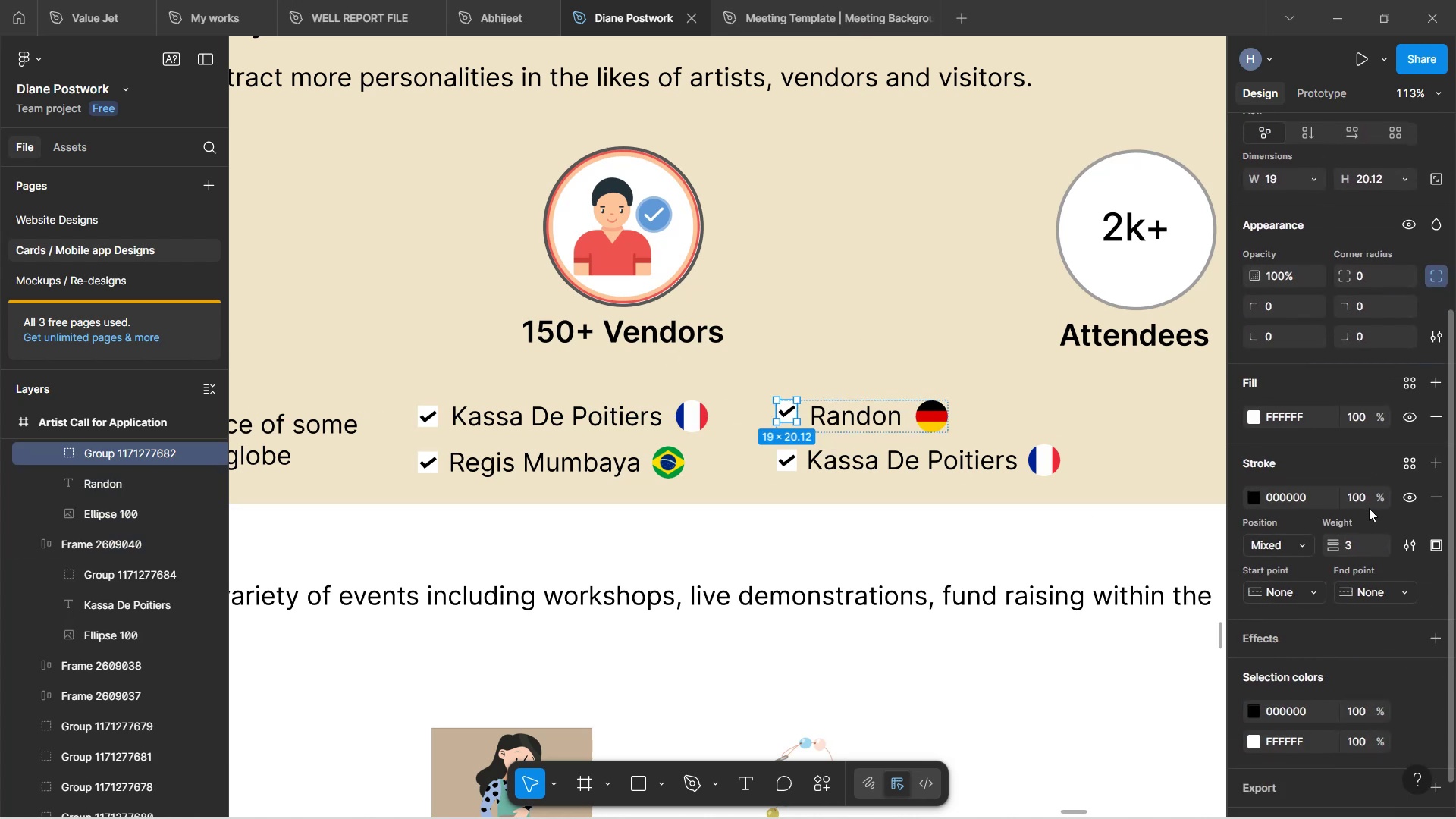 
scroll: coordinate [1366, 497], scroll_direction: up, amount: 9.0
 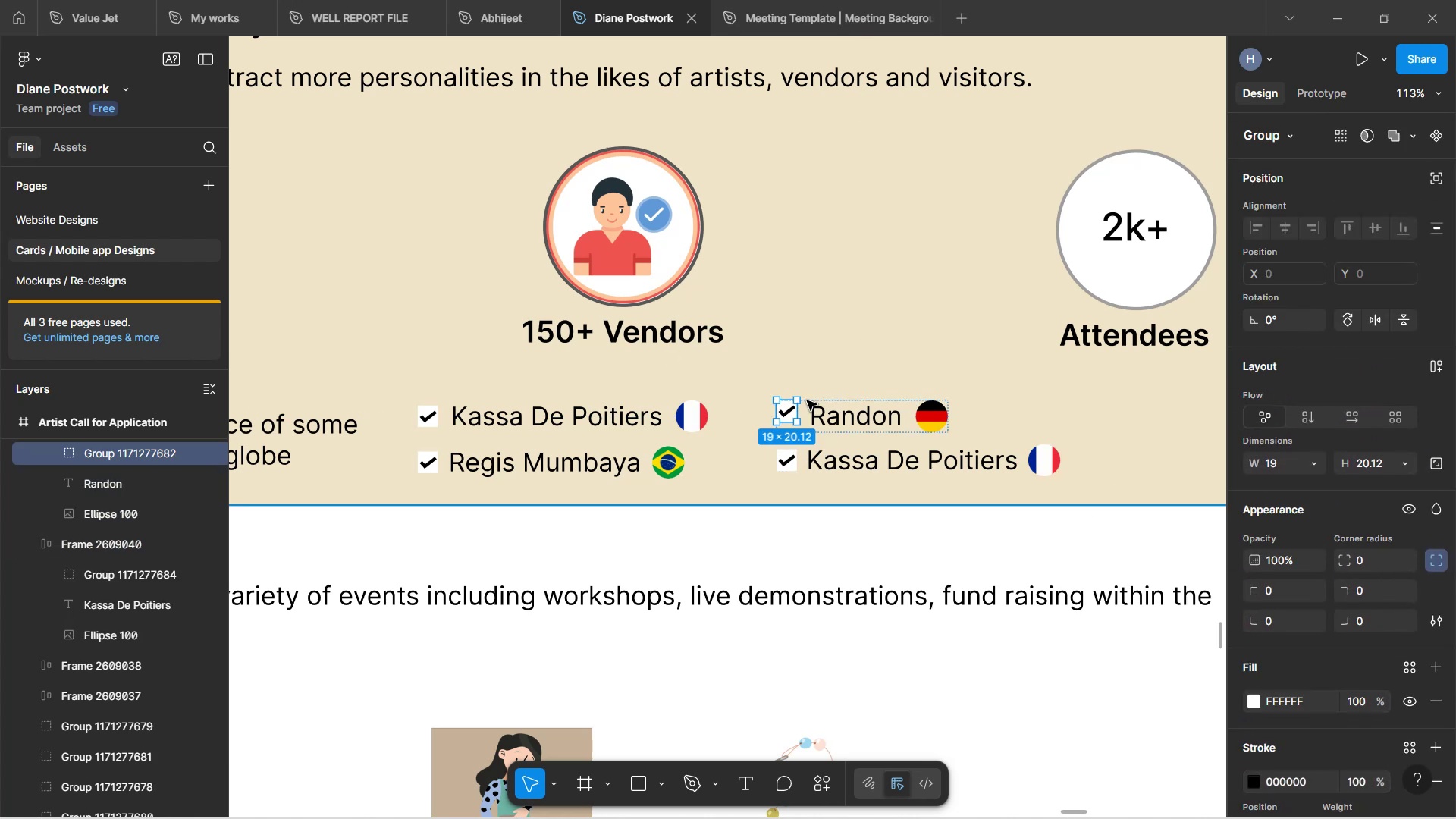 
left_click([857, 421])
 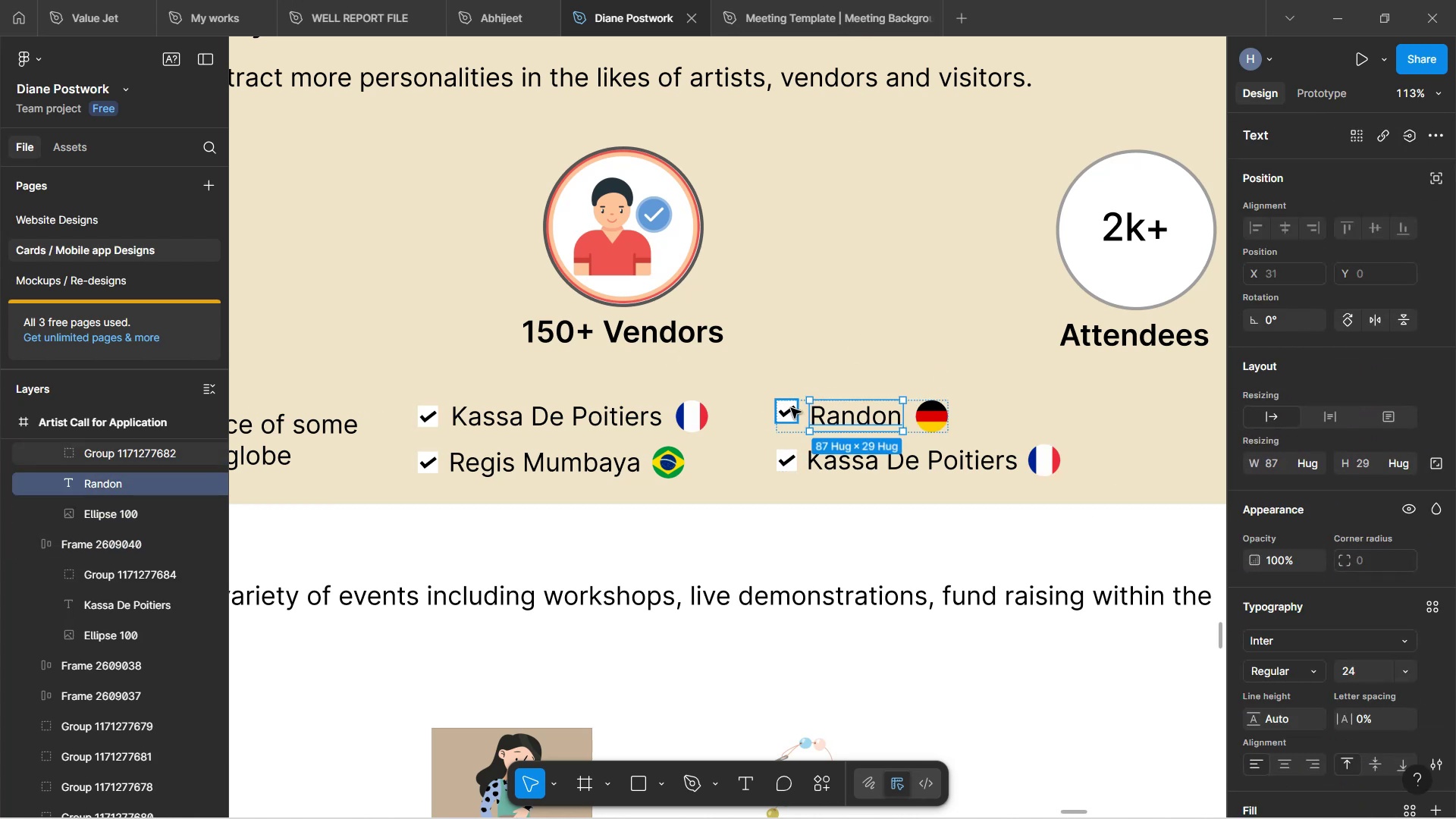 
left_click([789, 409])
 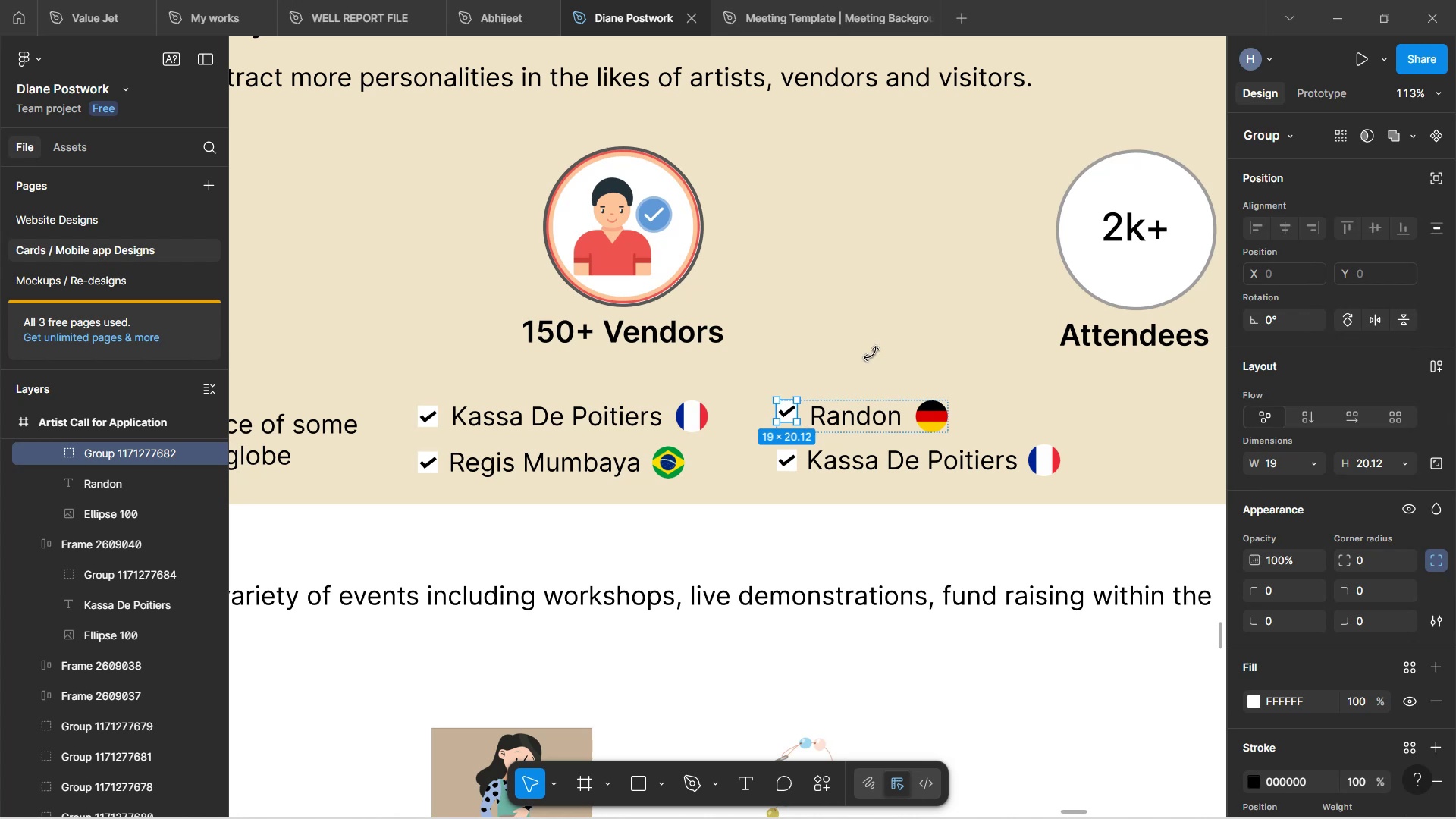 
left_click([871, 353])
 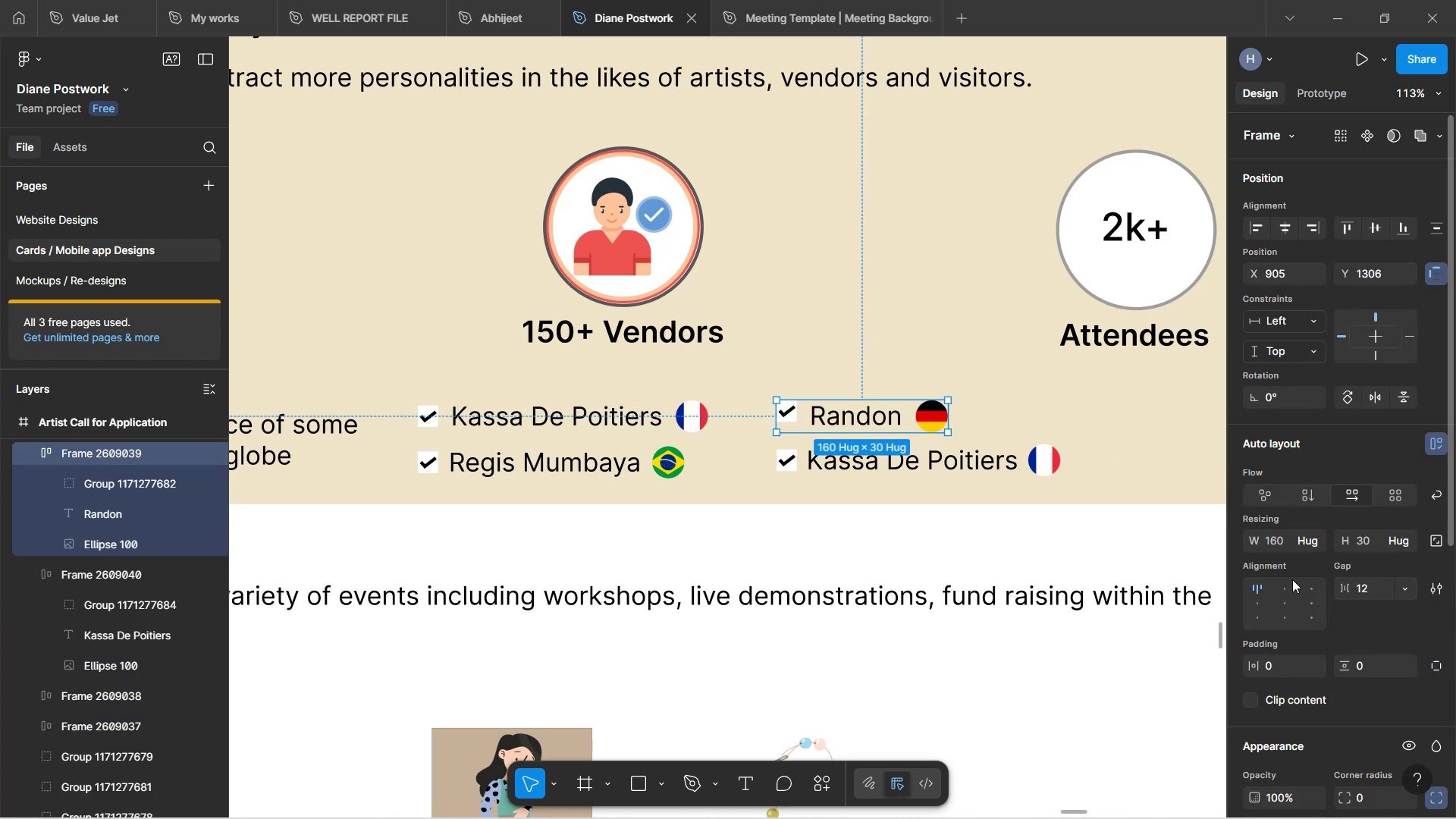 
left_click([1285, 596])
 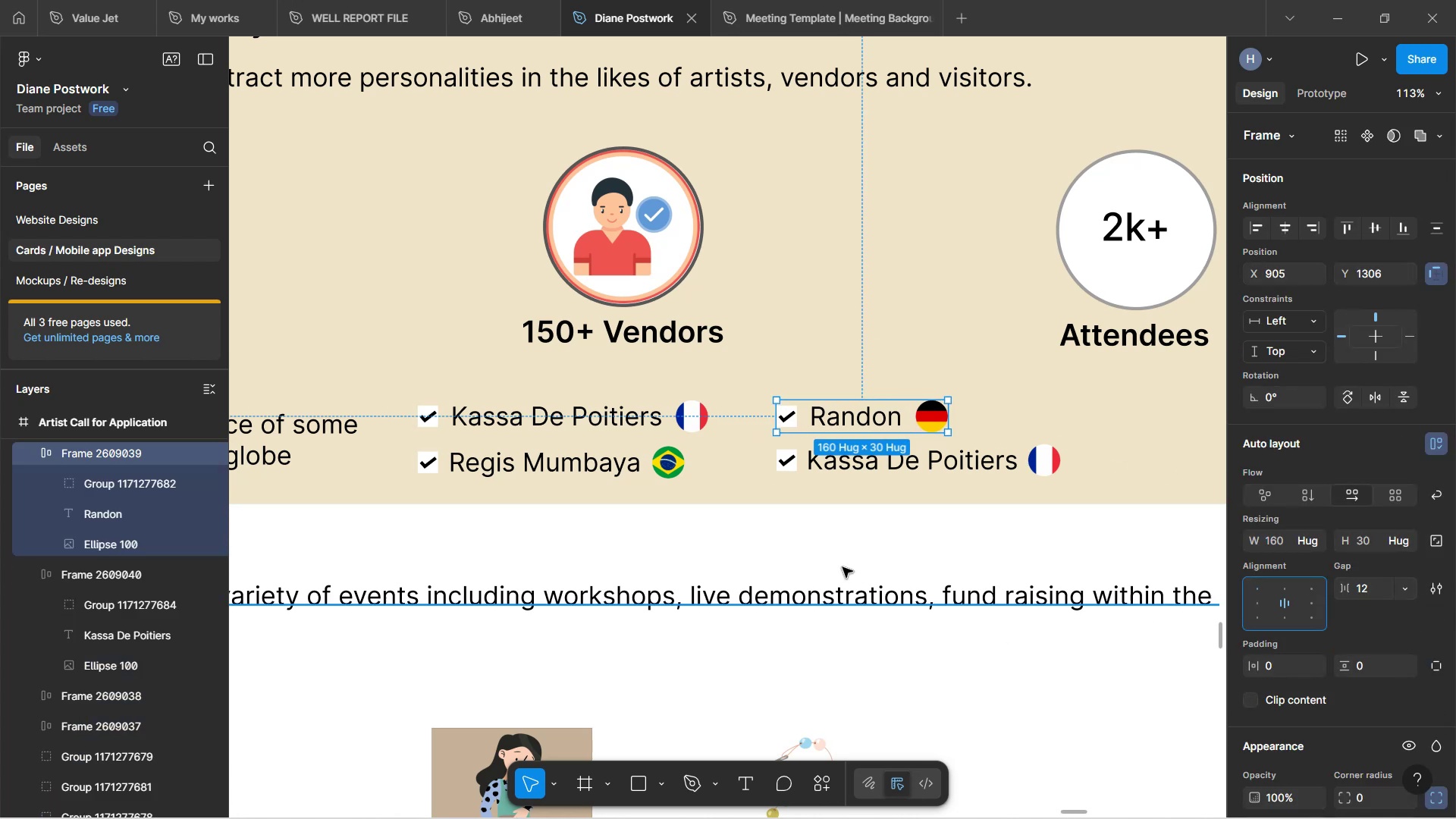 
left_click([843, 564])
 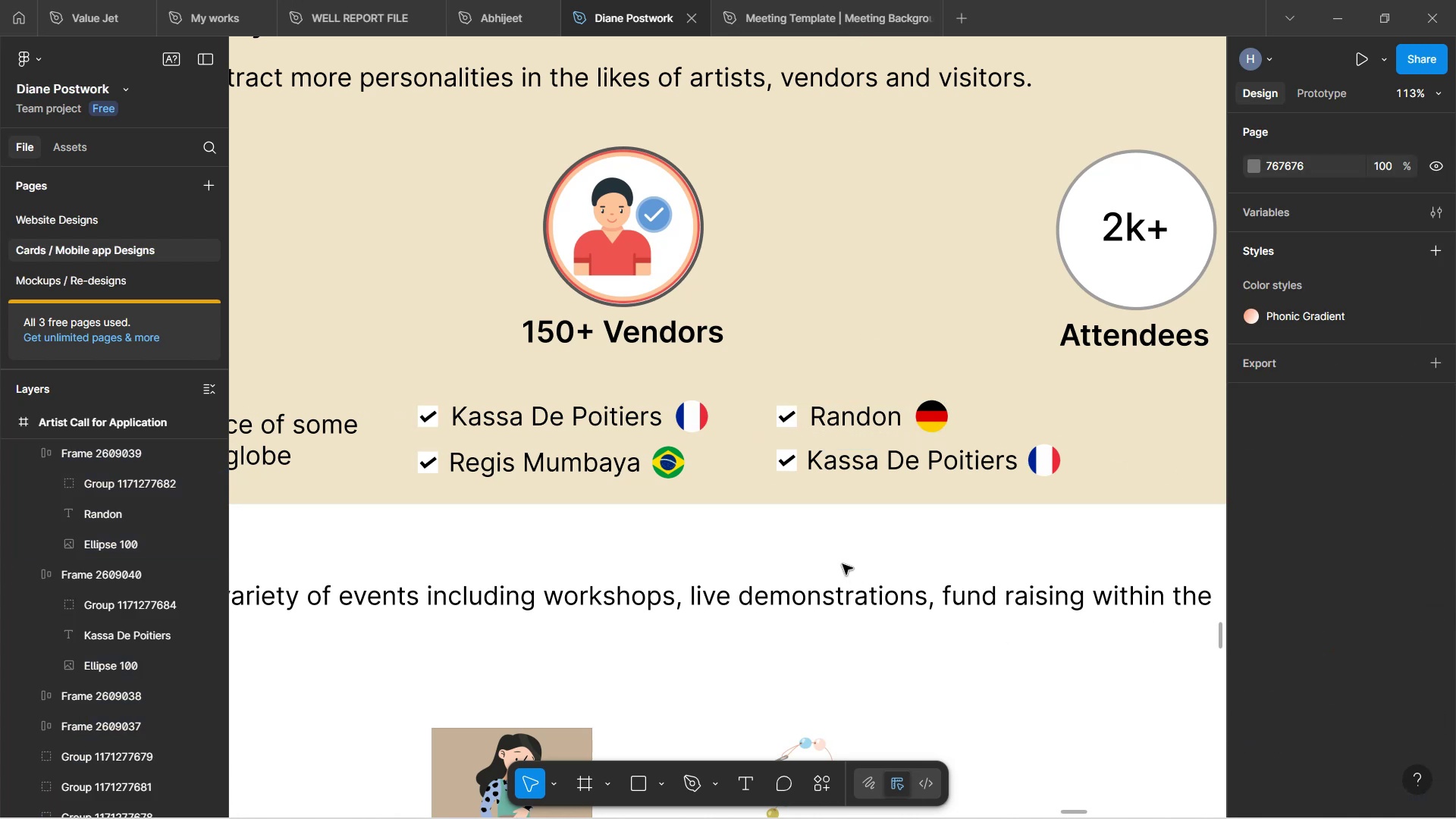 
scroll: coordinate [801, 383], scroll_direction: up, amount: 3.0
 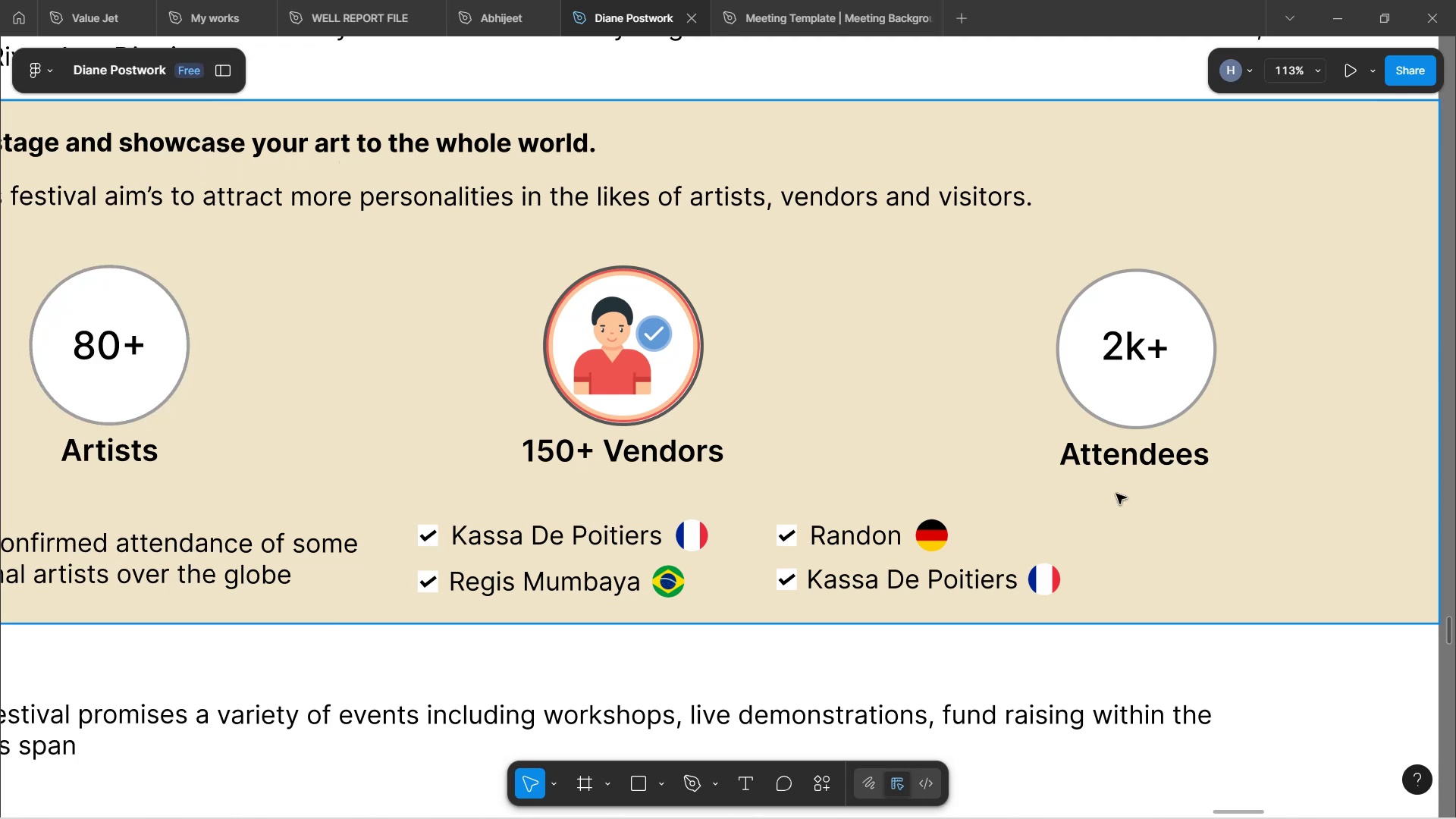 
hold_key(key=ControlLeft, duration=1.48)
scroll: coordinate [897, 473], scroll_direction: down, amount: 2.0
 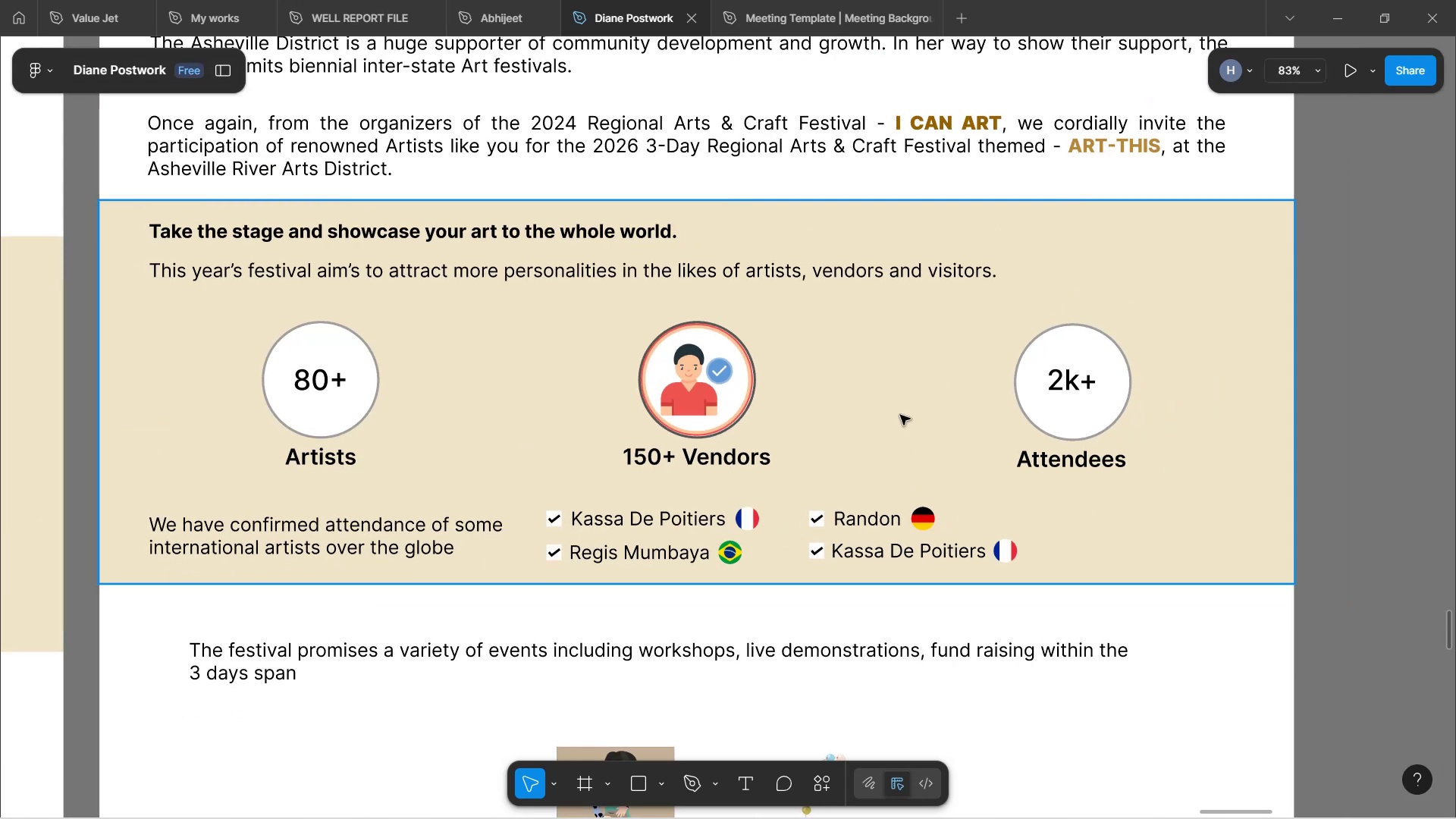 
scroll: coordinate [1144, 305], scroll_direction: up, amount: 9.0
 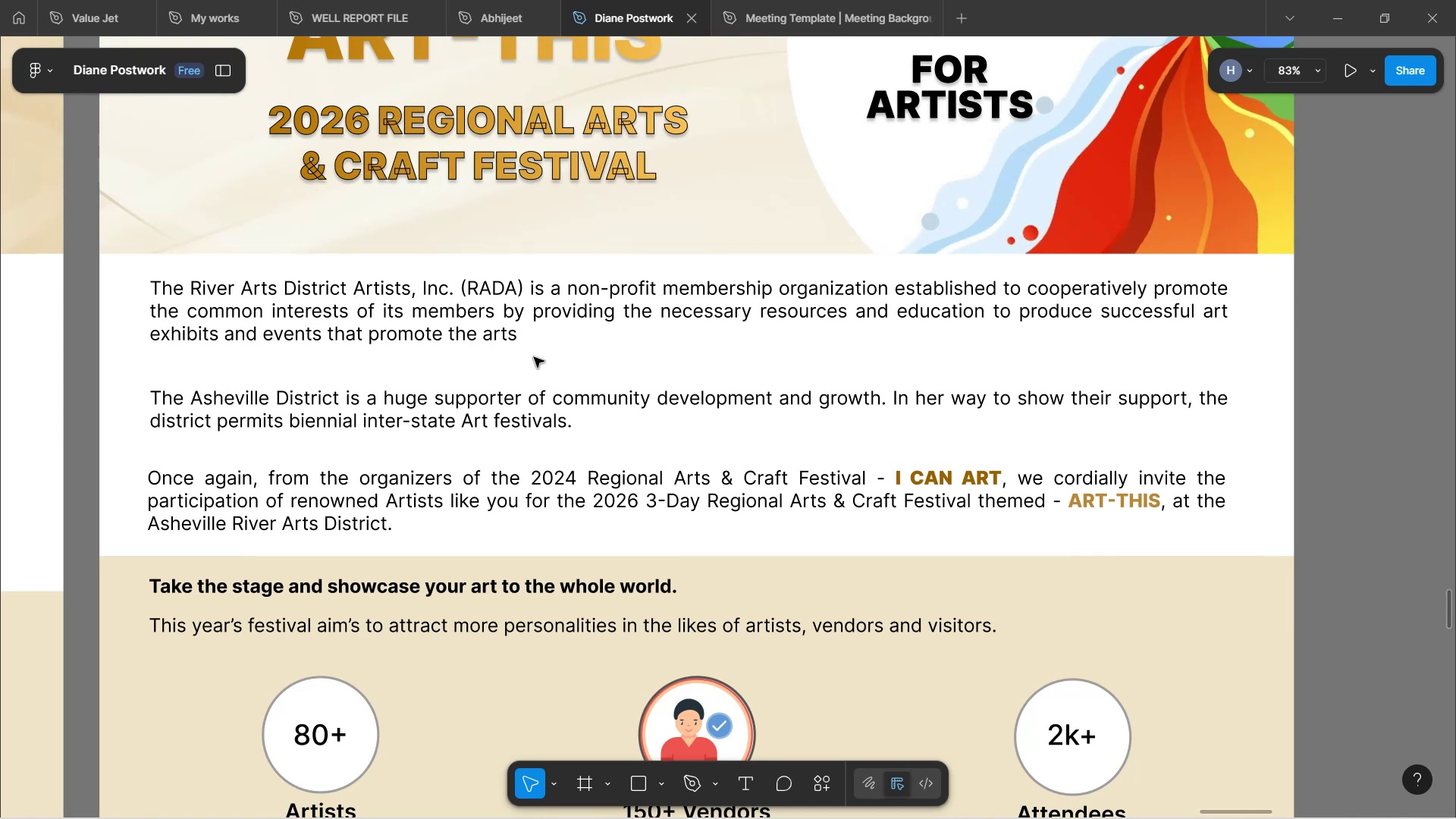 
left_click([530, 419])
 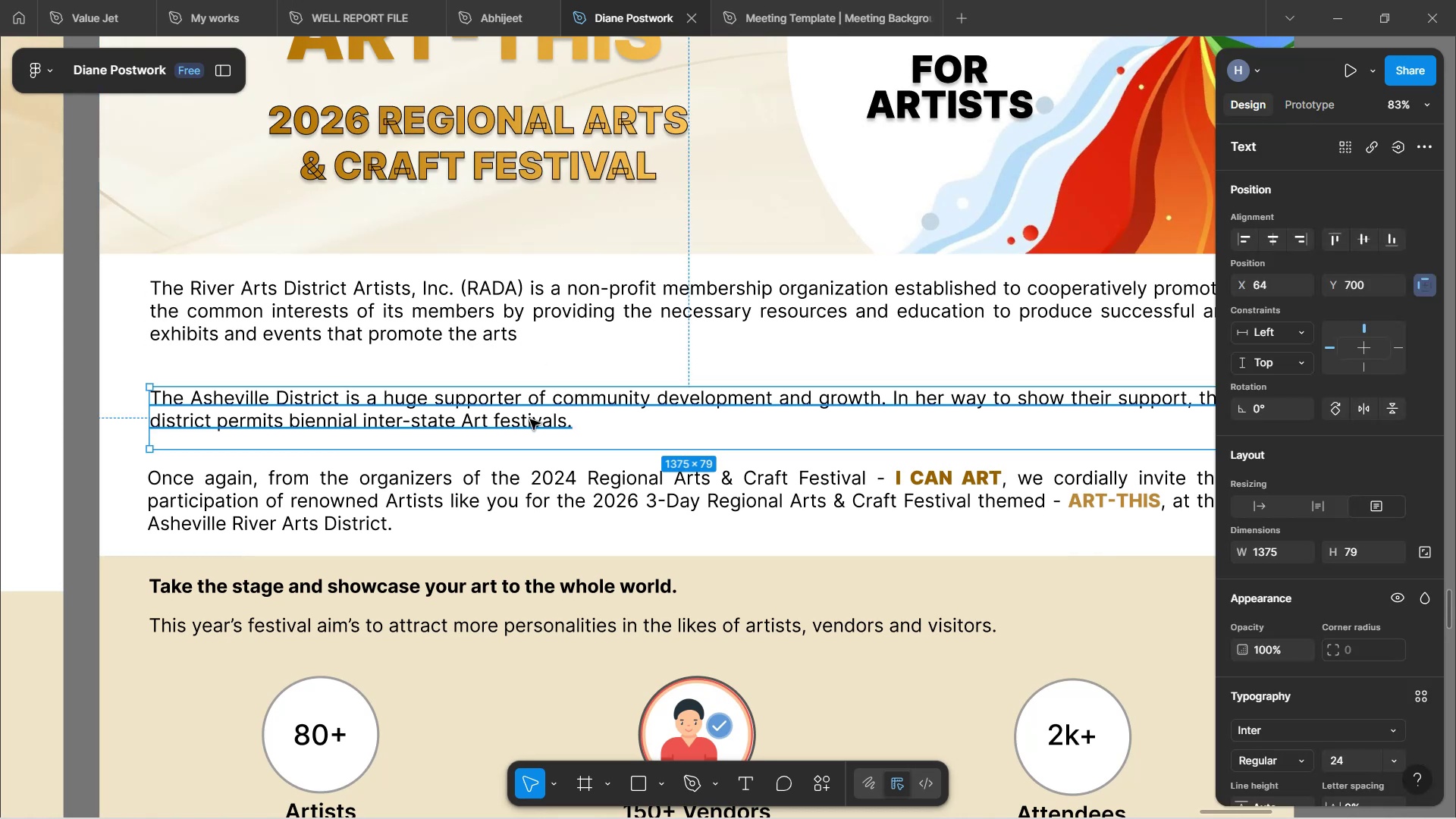 
key(ArrowUp)
 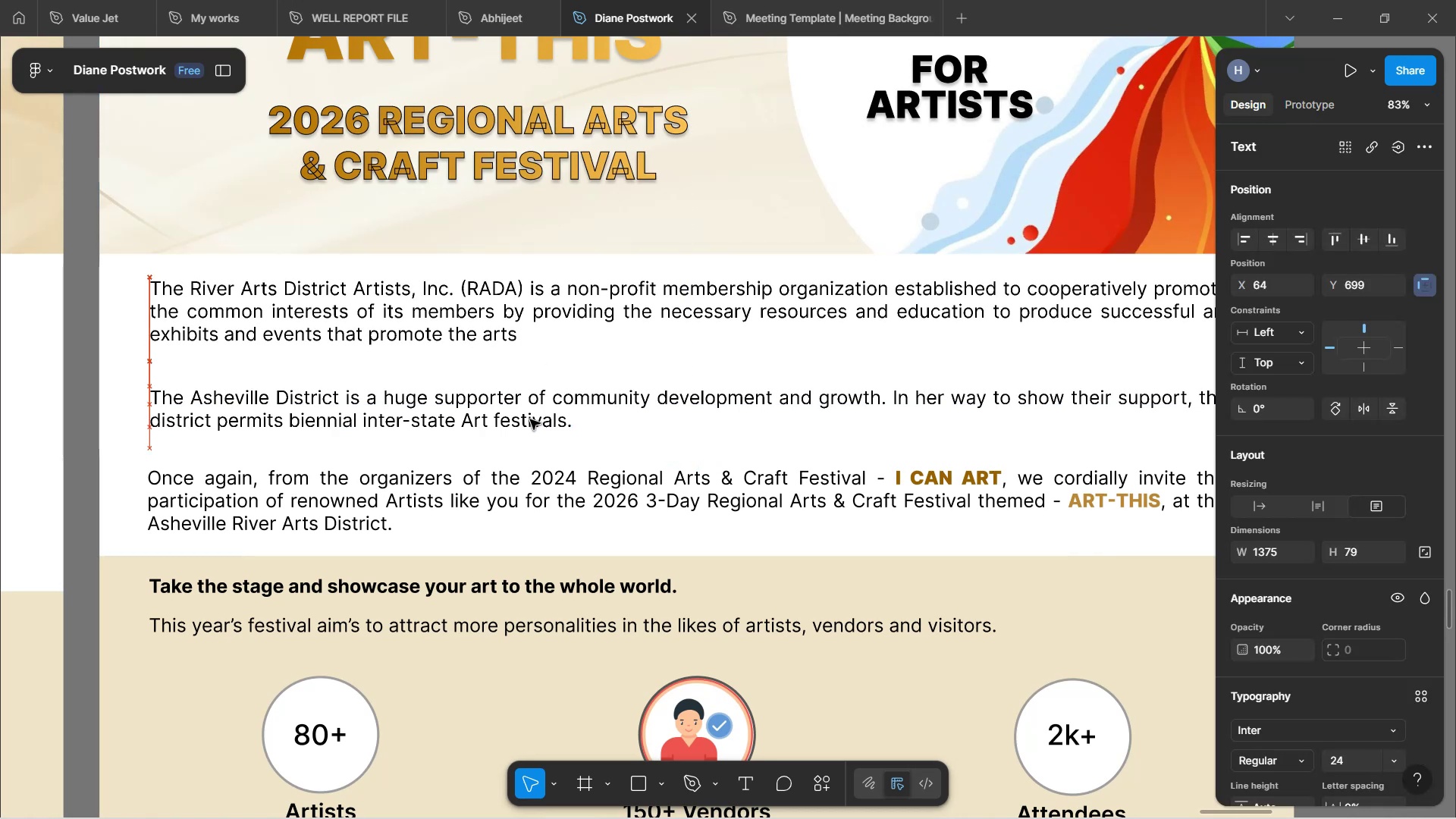 
key(ArrowUp)
 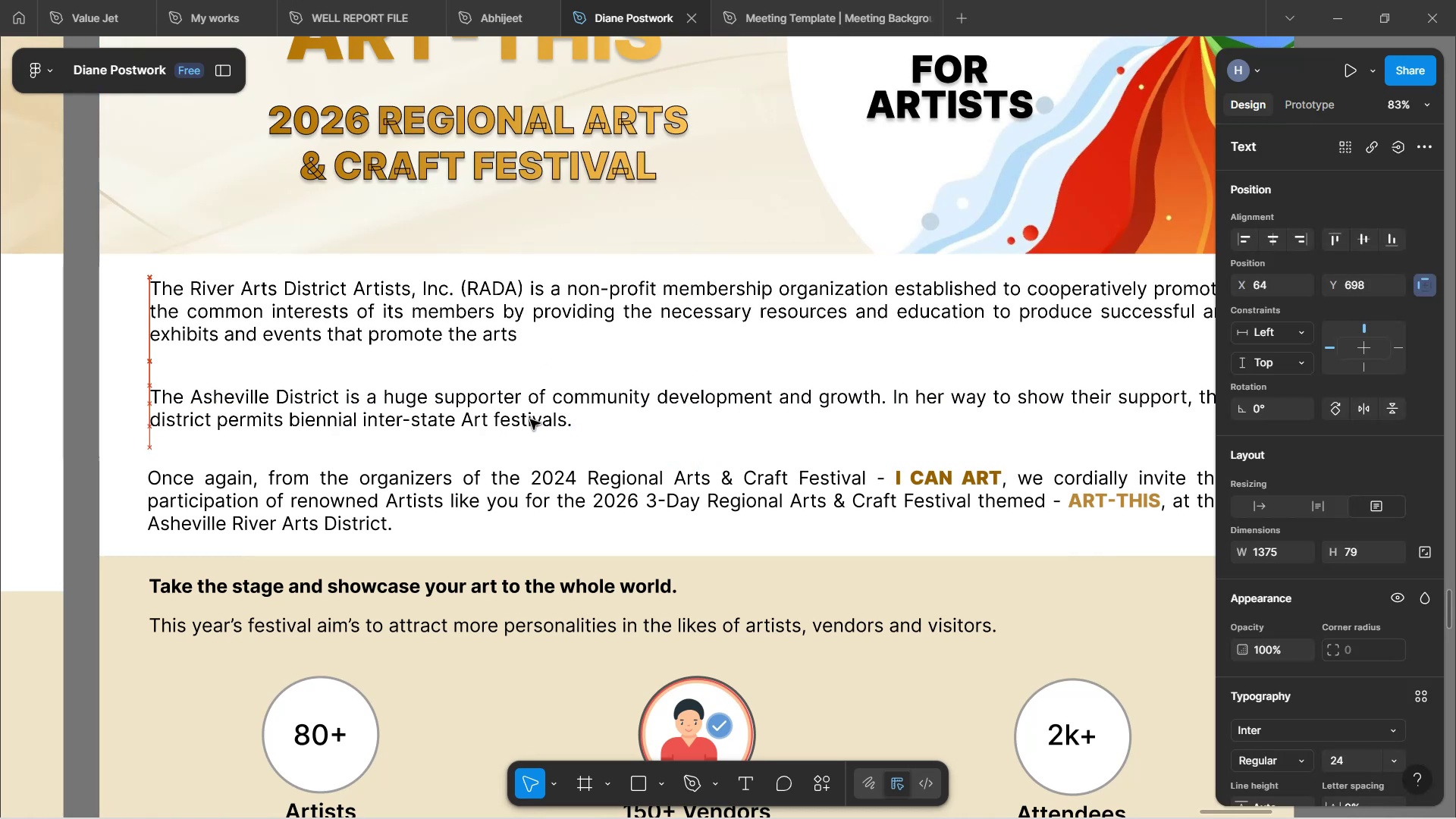 
key(ArrowUp)
 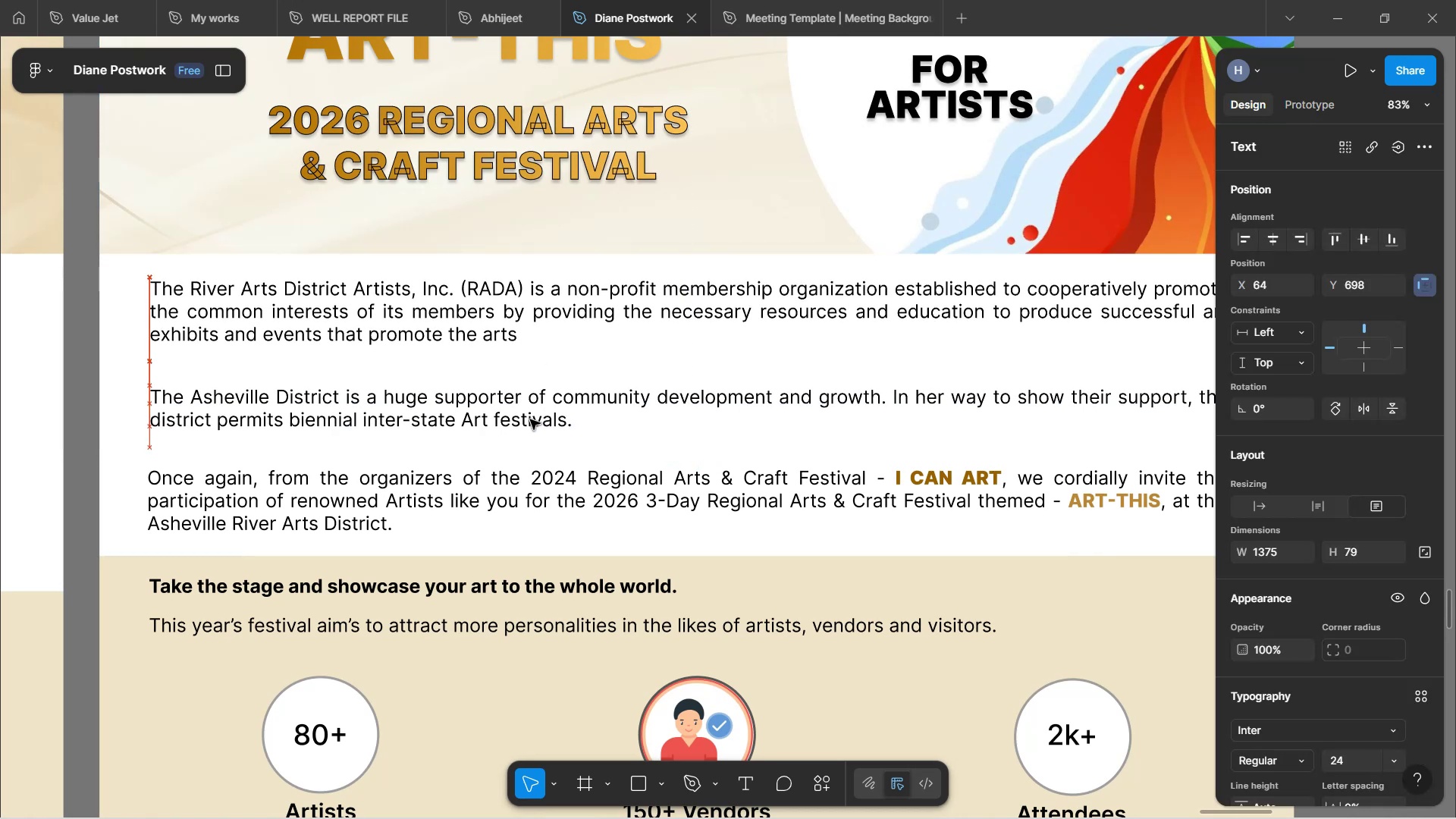 
key(ArrowUp)
 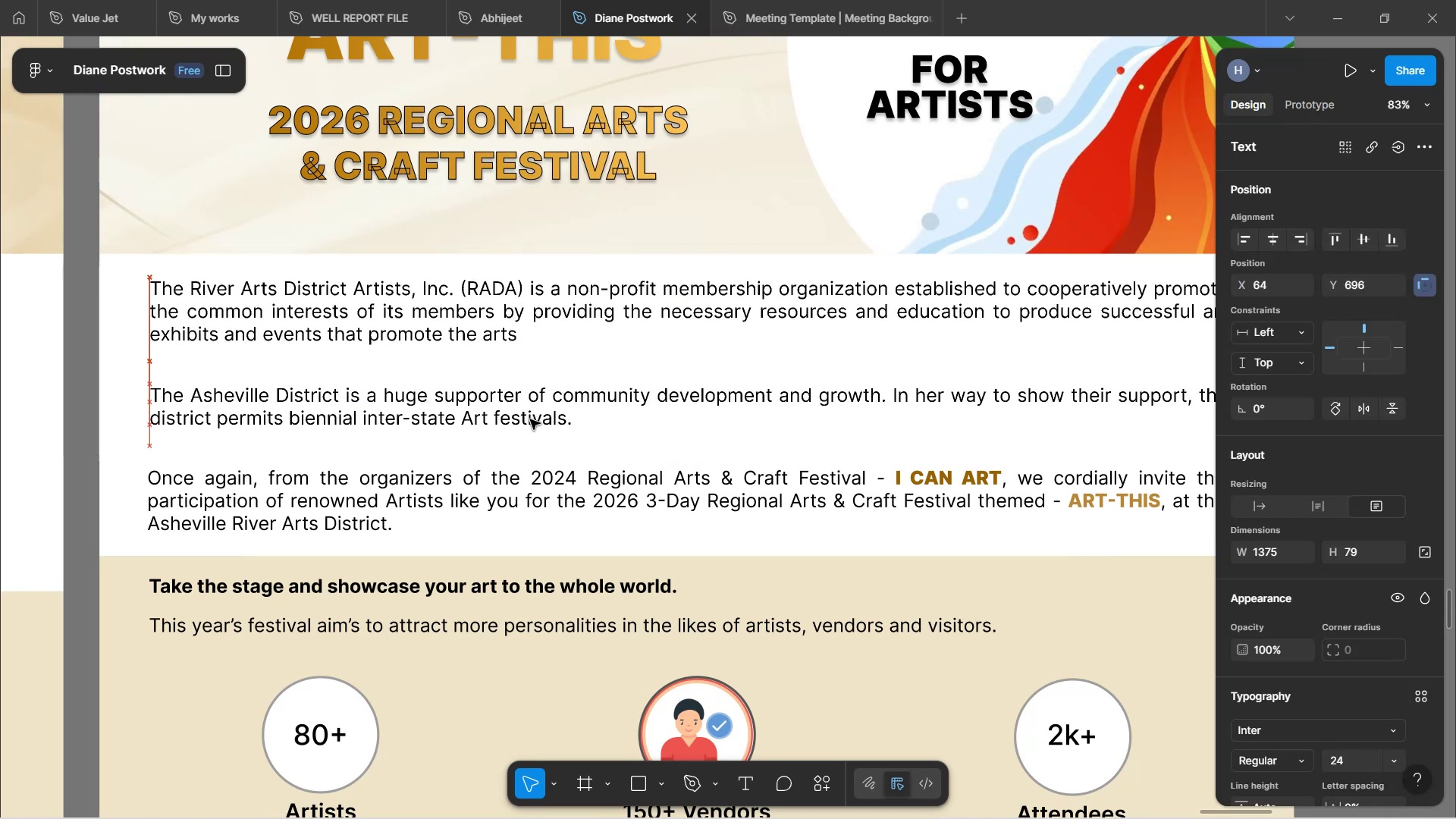 
hold_key(key=ArrowUp, duration=0.79)
 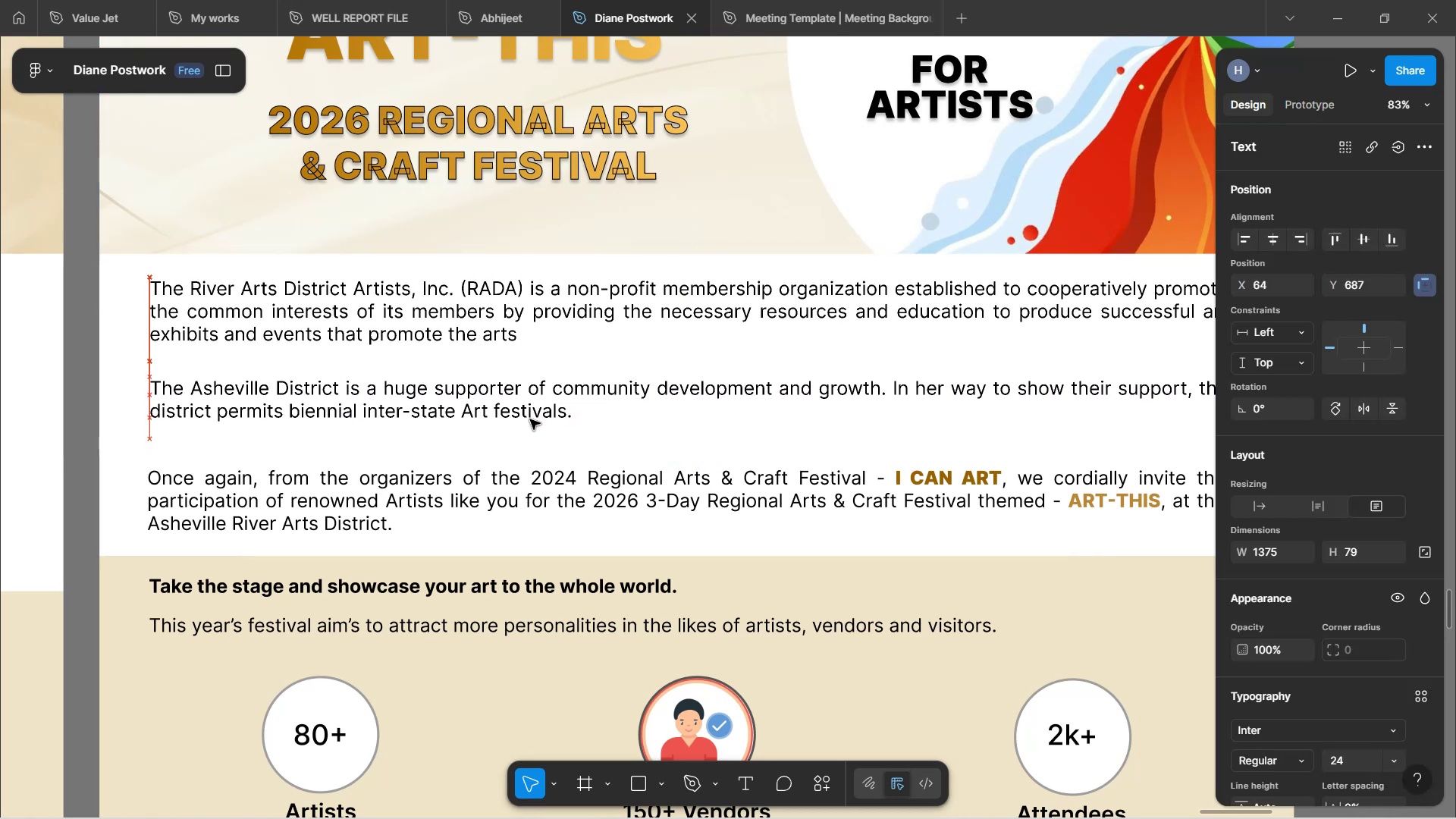 
key(ArrowUp)
 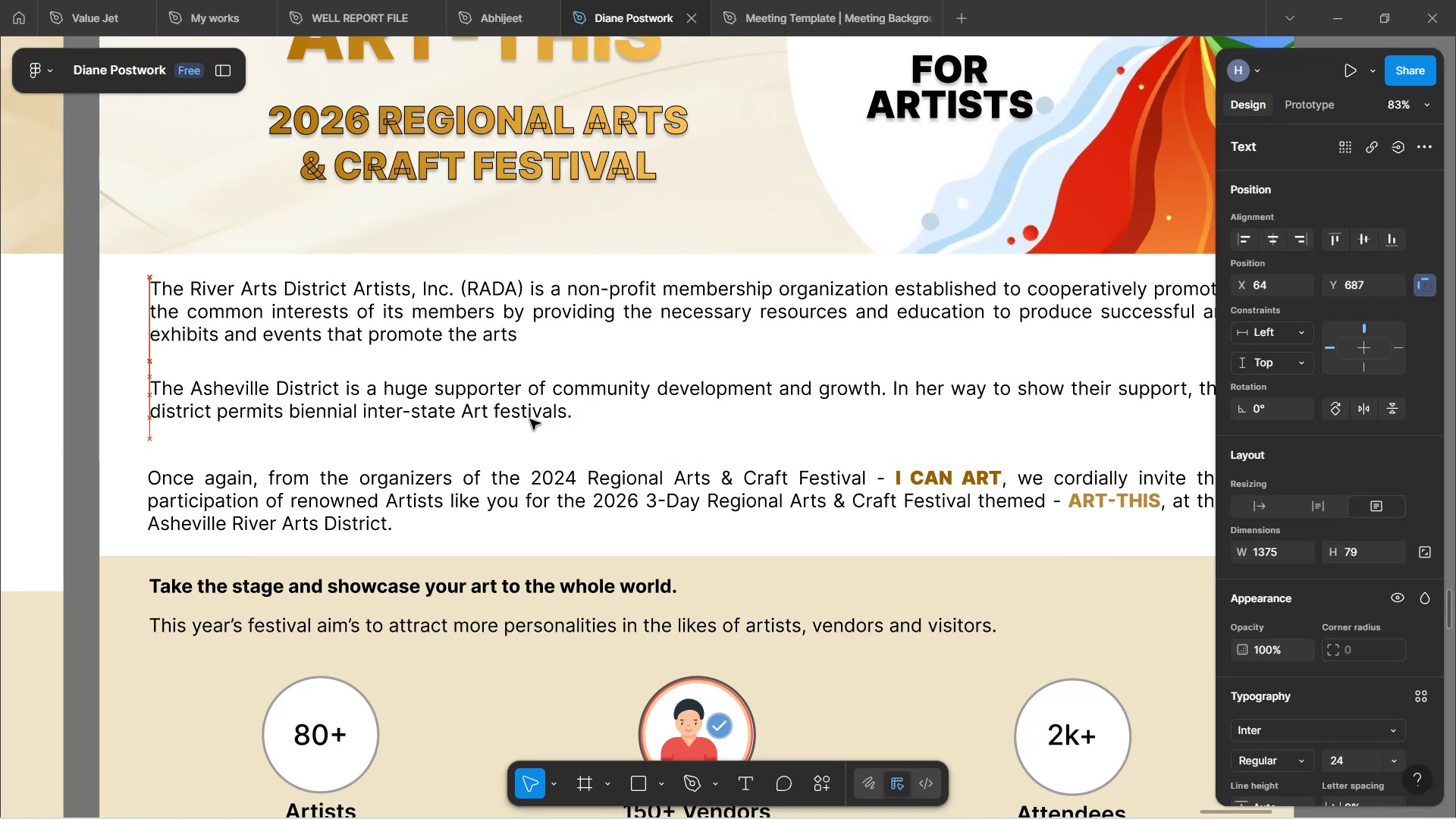 
key(ArrowUp)
 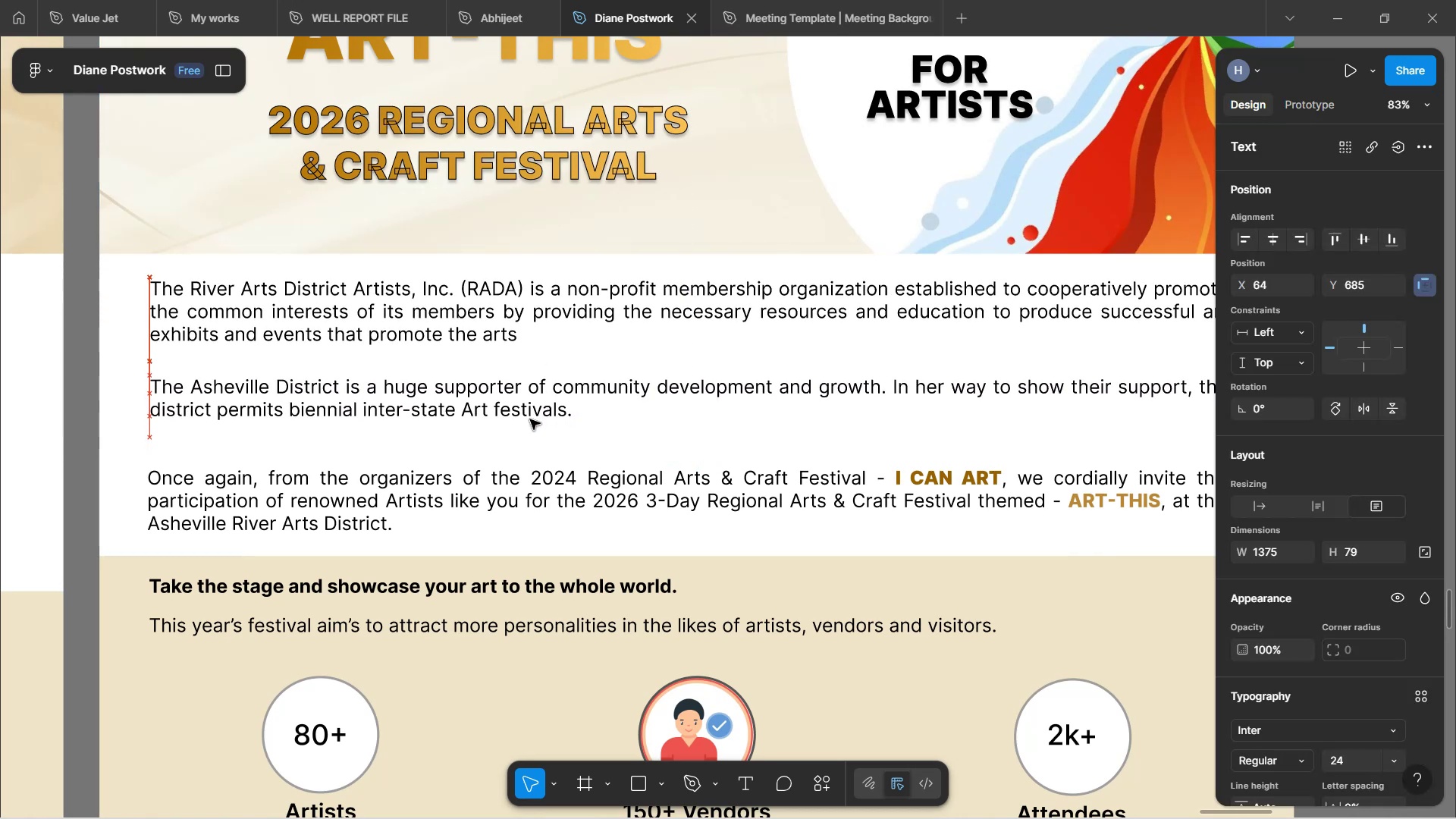 
key(ArrowUp)
 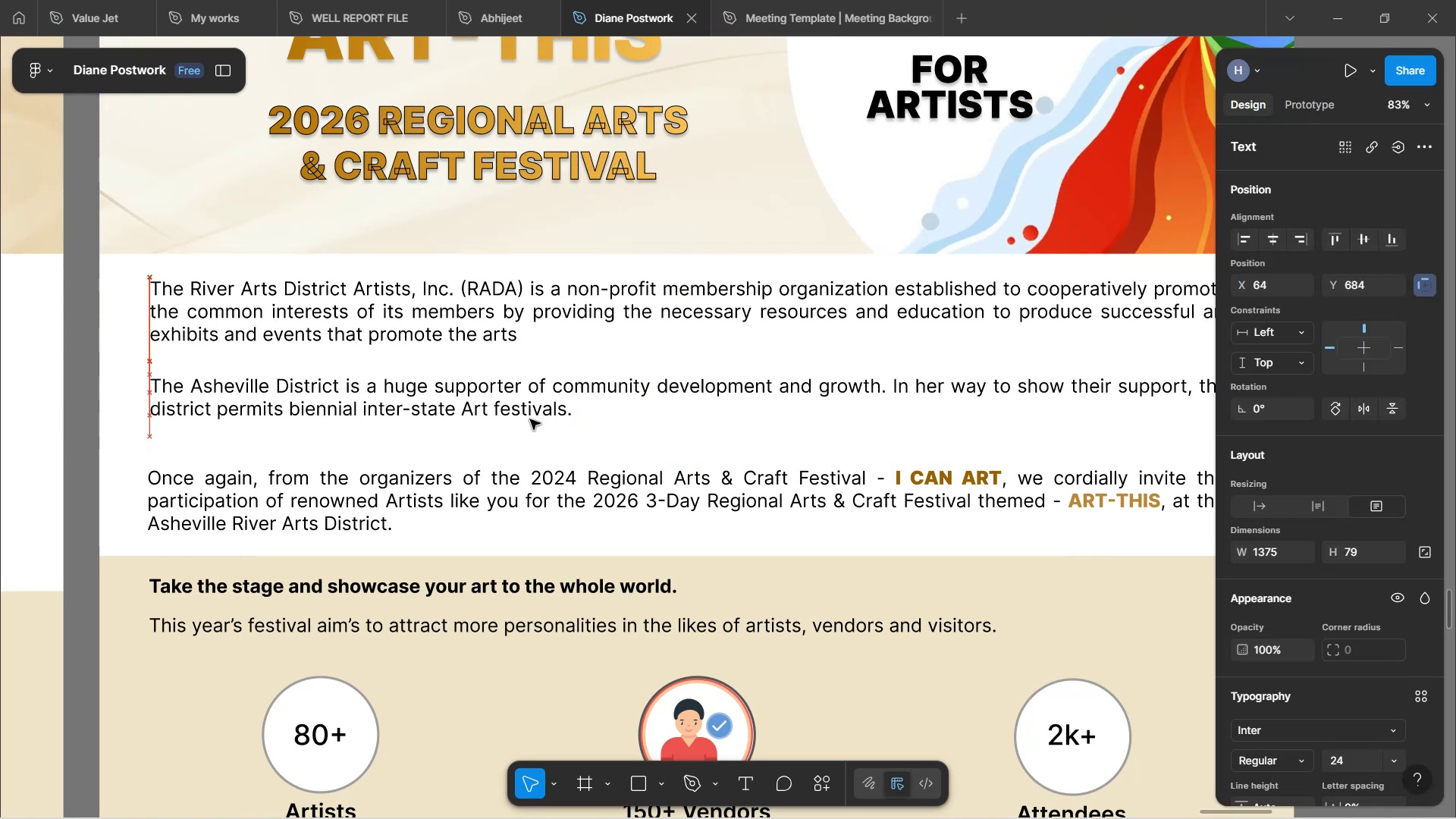 
key(ArrowUp)
 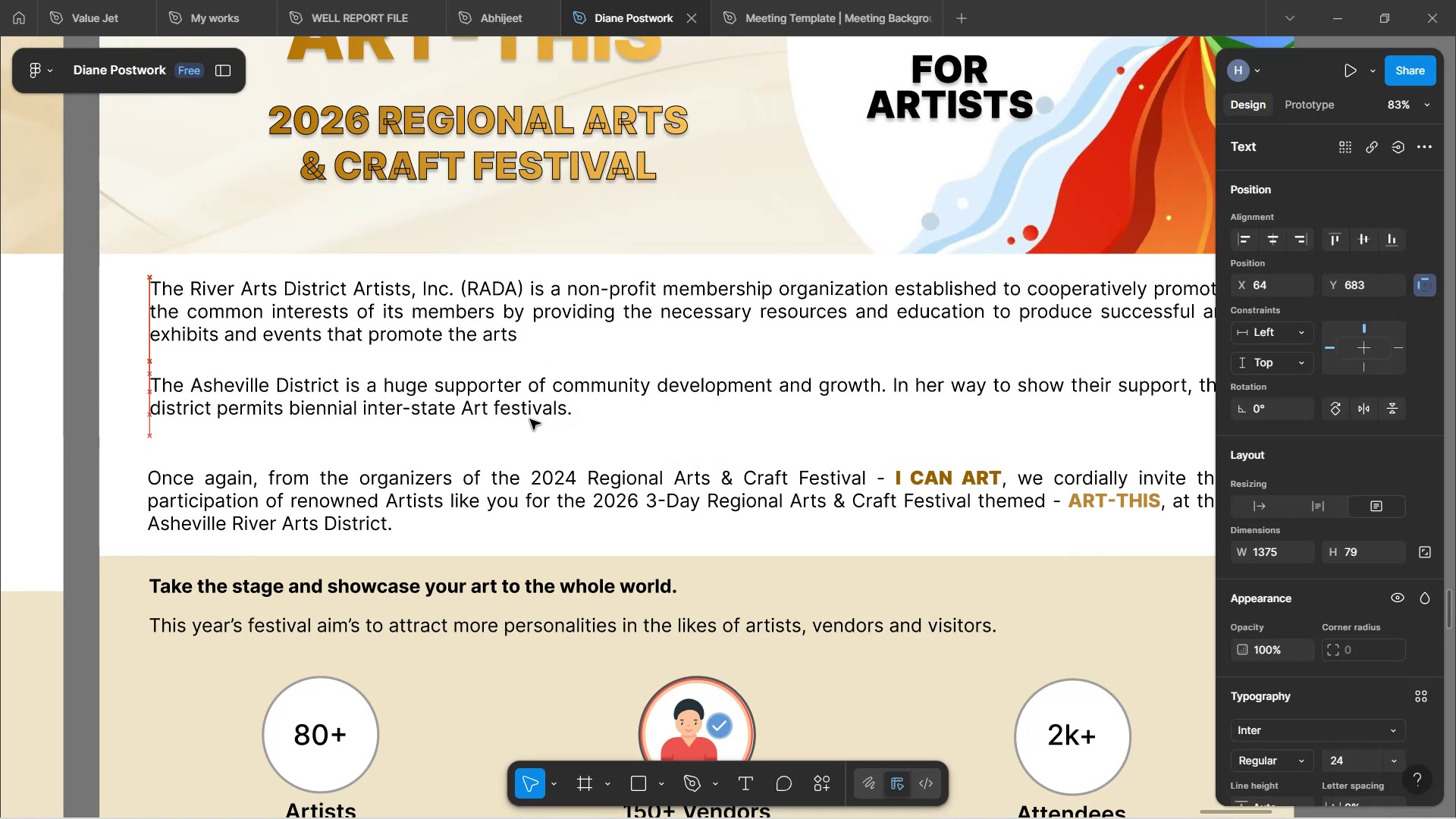 
key(ArrowUp)
 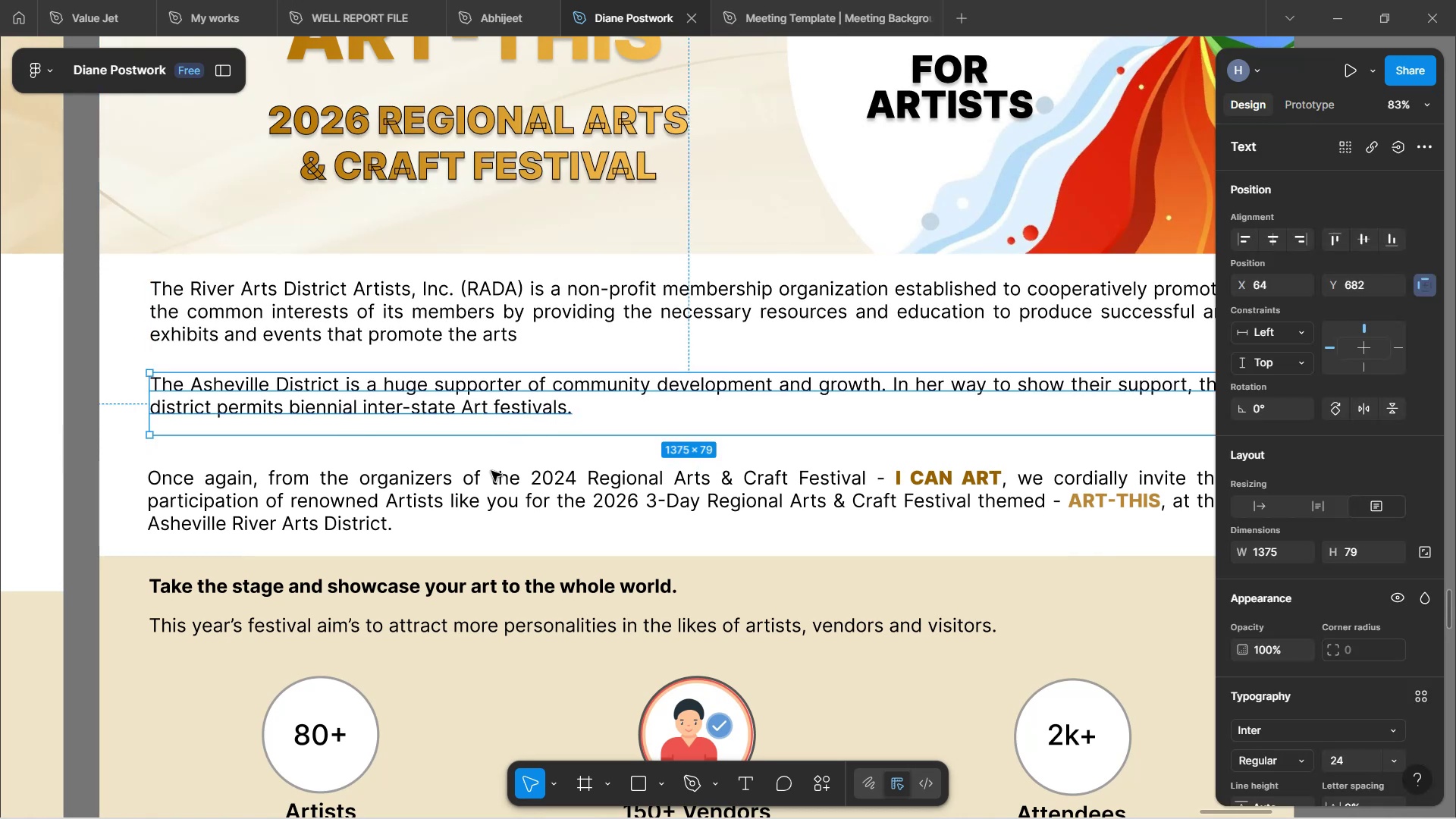 
left_click([491, 471])
 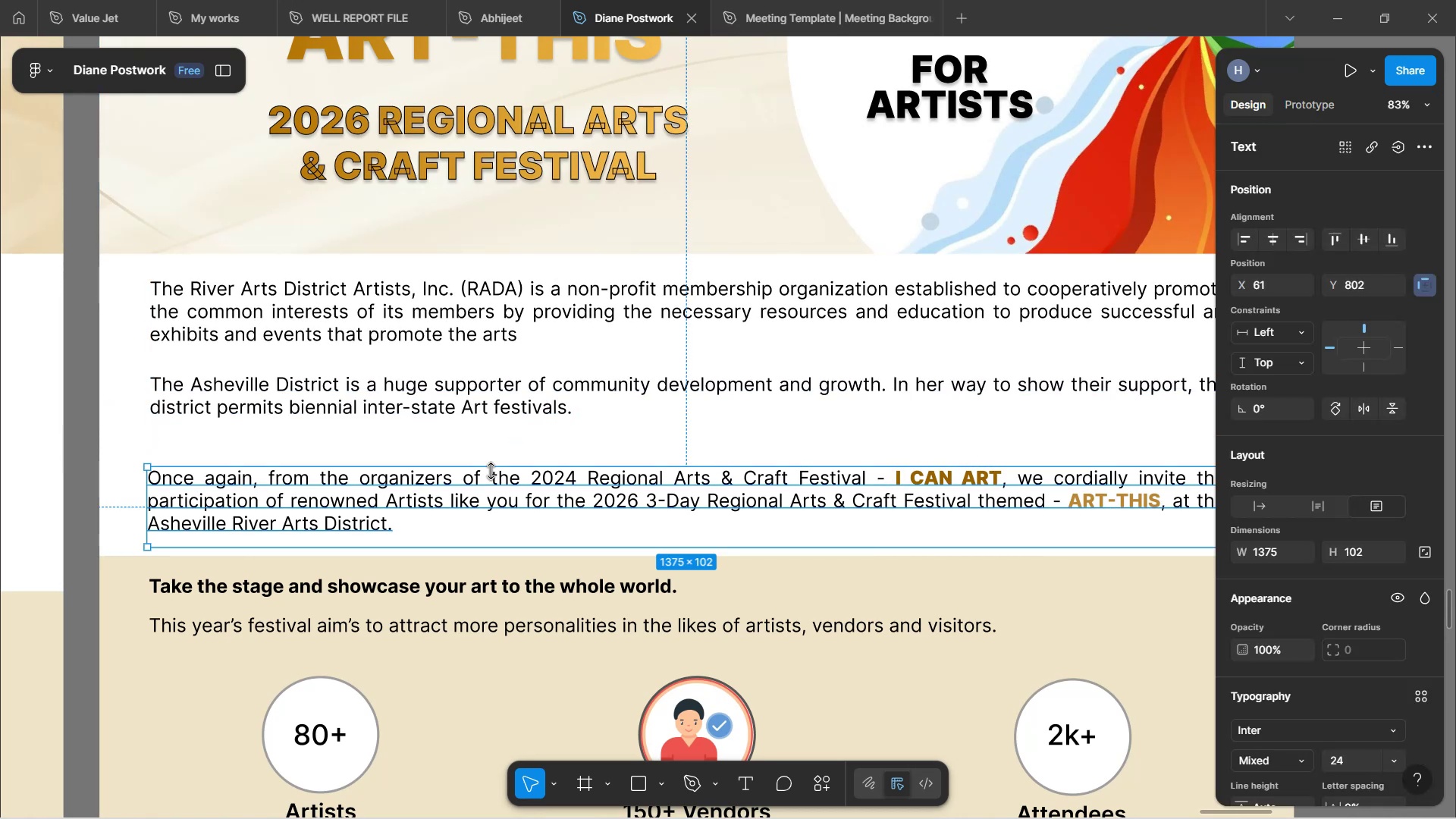 
hold_key(key=ArrowUp, duration=1.45)
 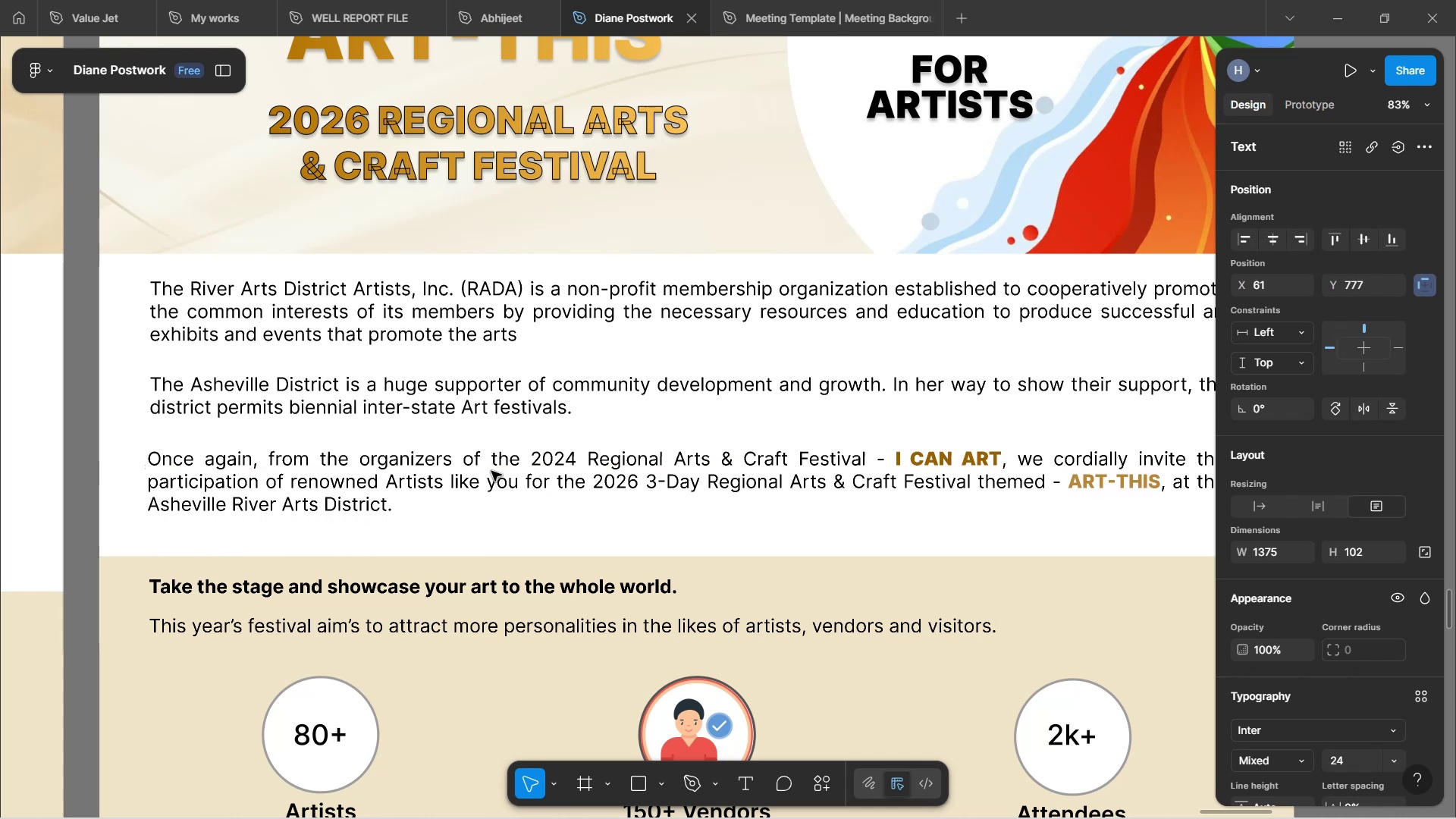 
key(ArrowUp)
 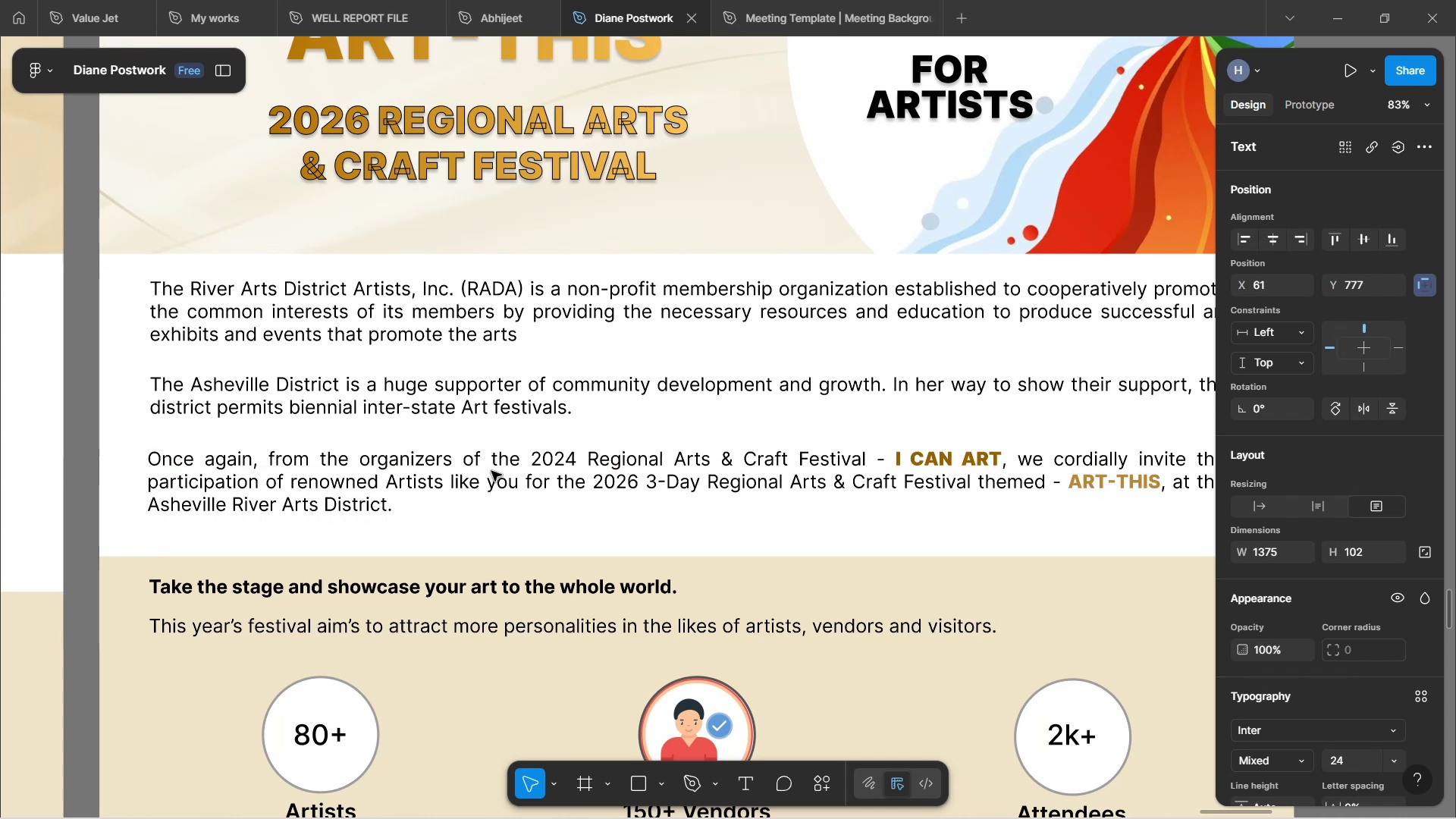 
key(ArrowUp)
 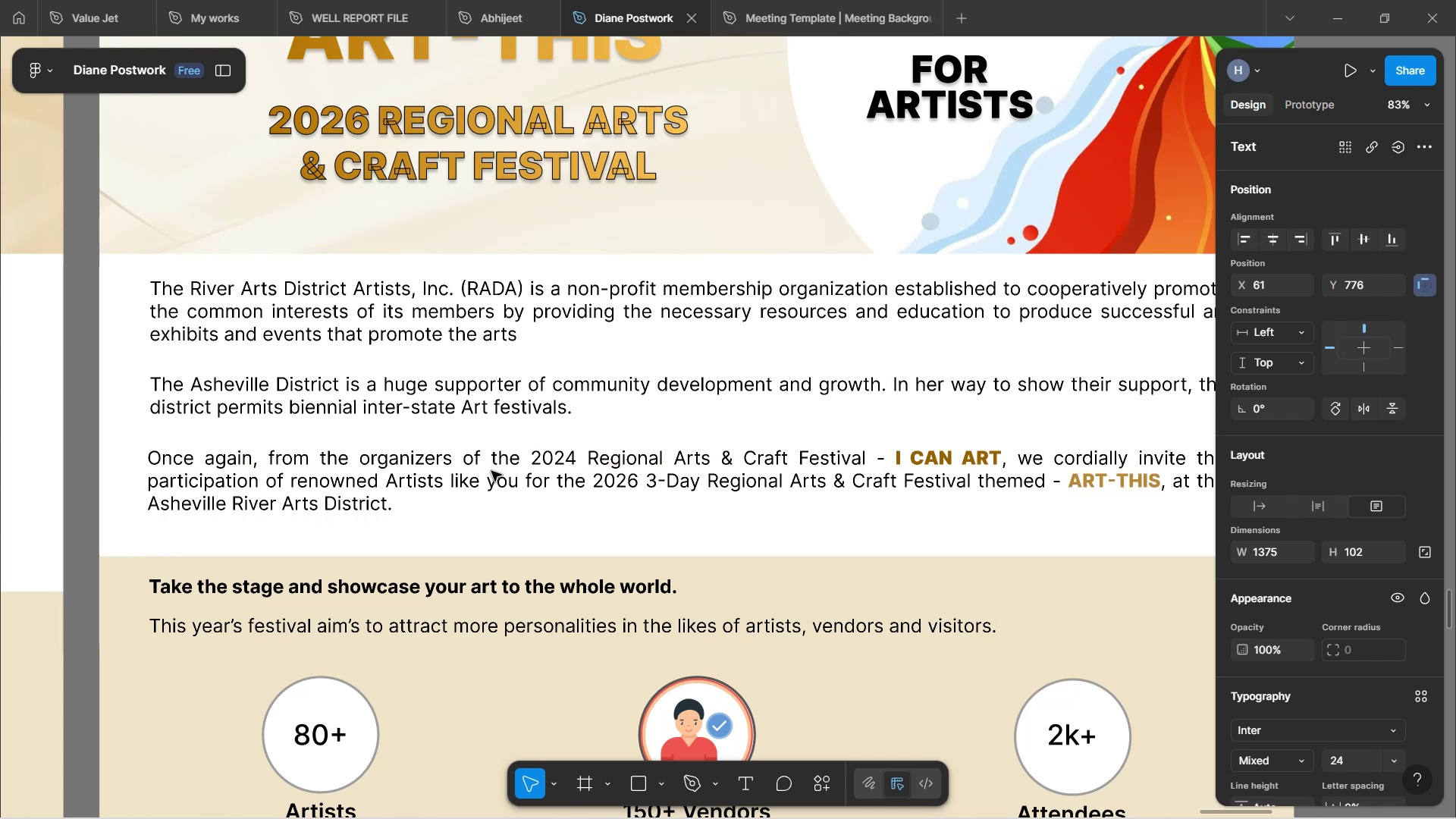 
key(ArrowUp)
 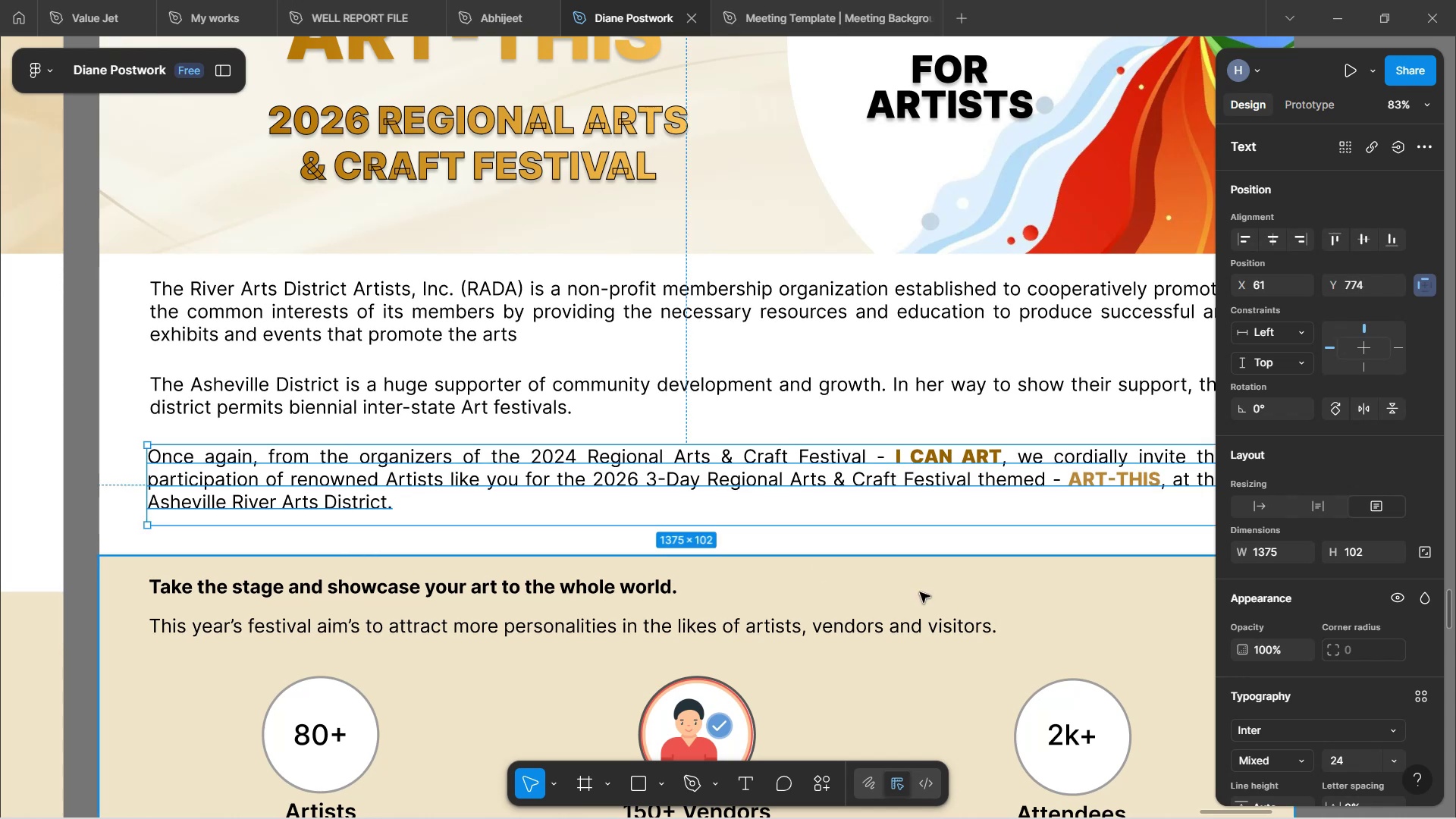 
hold_key(key=ShiftLeft, duration=0.69)
scroll: coordinate [734, 485], scroll_direction: down, amount: 4.0
 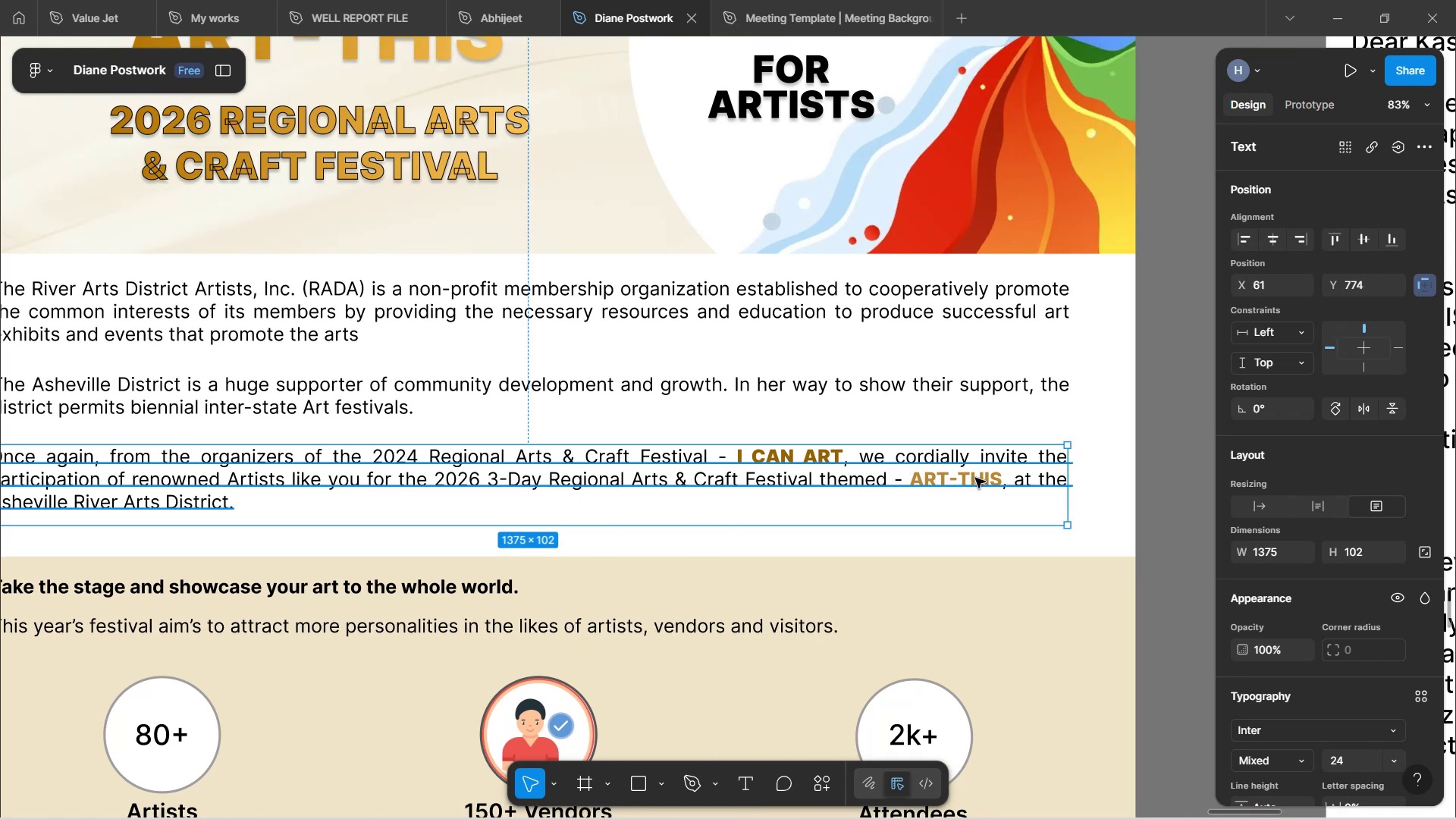 
double_click([975, 478])
 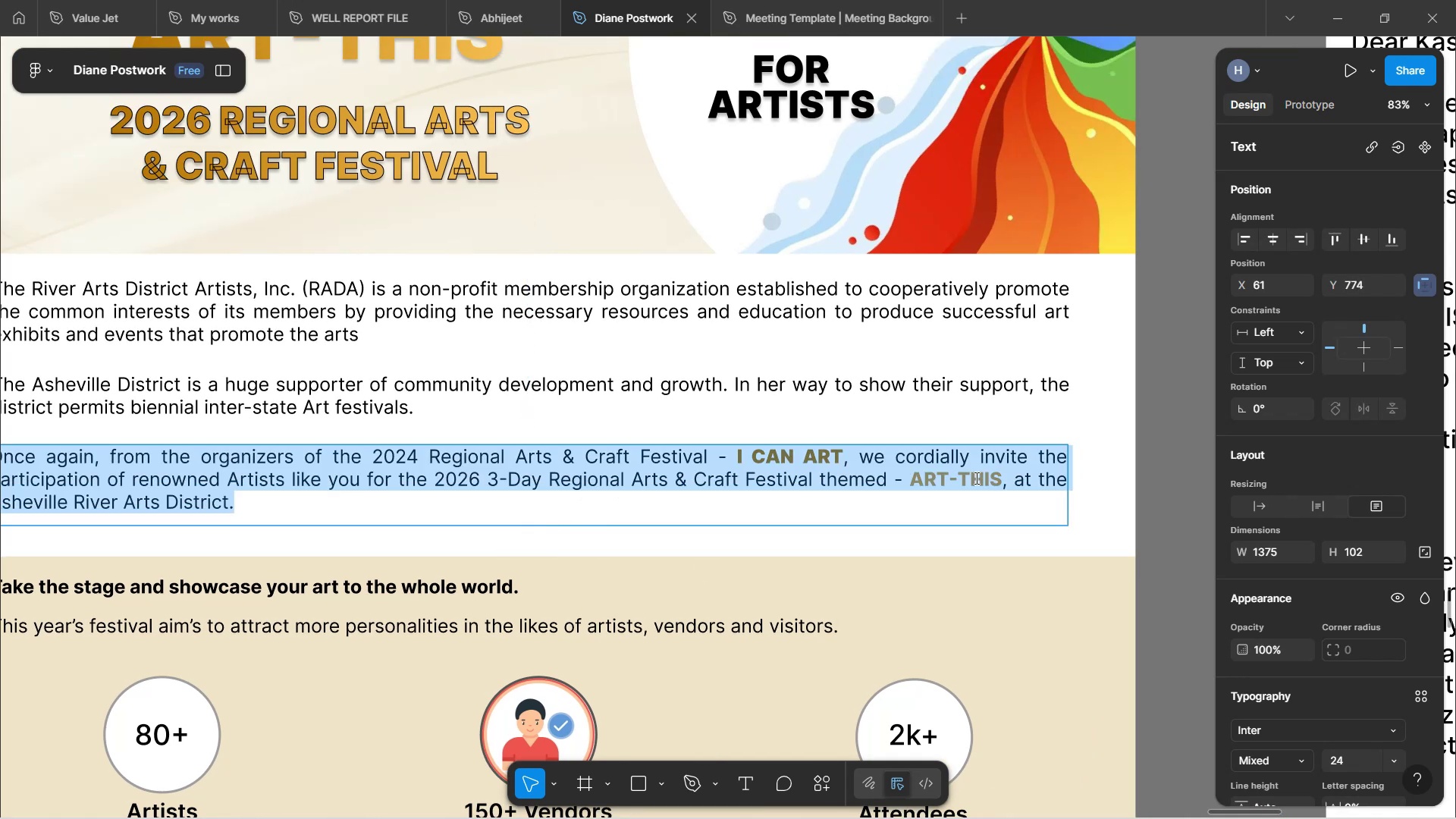 
left_click([975, 478])
 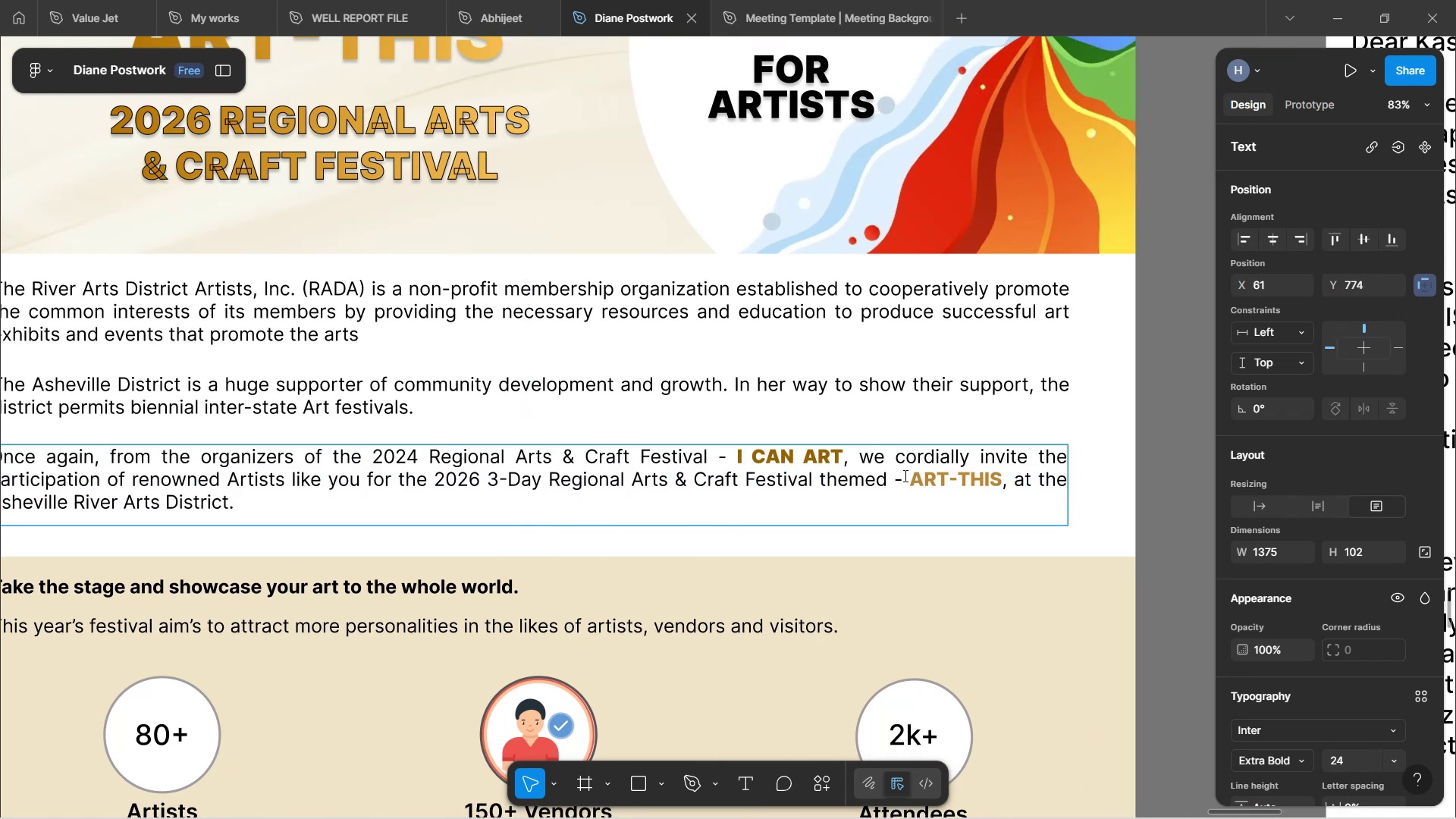 
left_click_drag(start_coordinate=[912, 481], to_coordinate=[997, 475])
 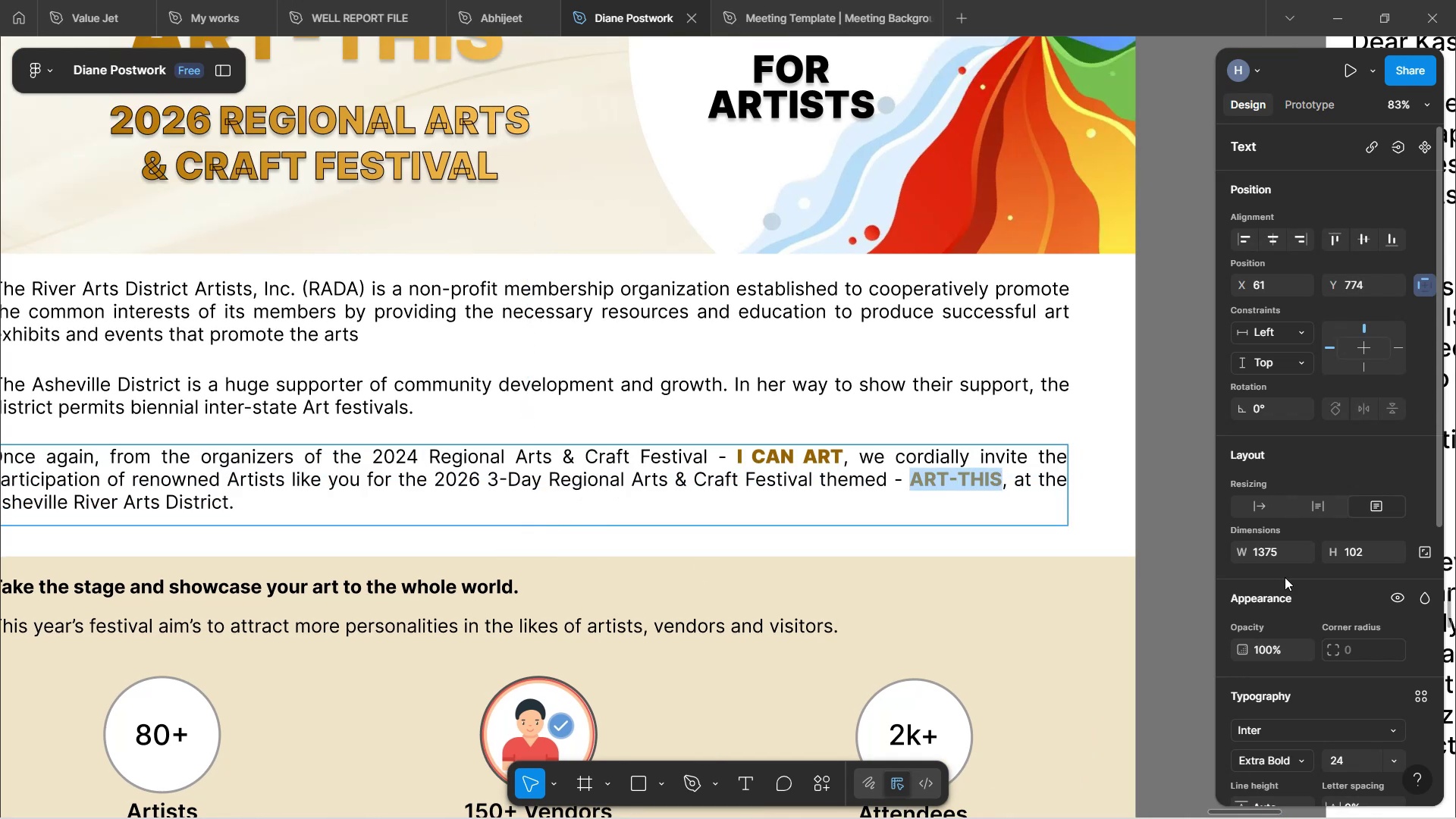 
scroll: coordinate [1323, 579], scroll_direction: down, amount: 11.0
 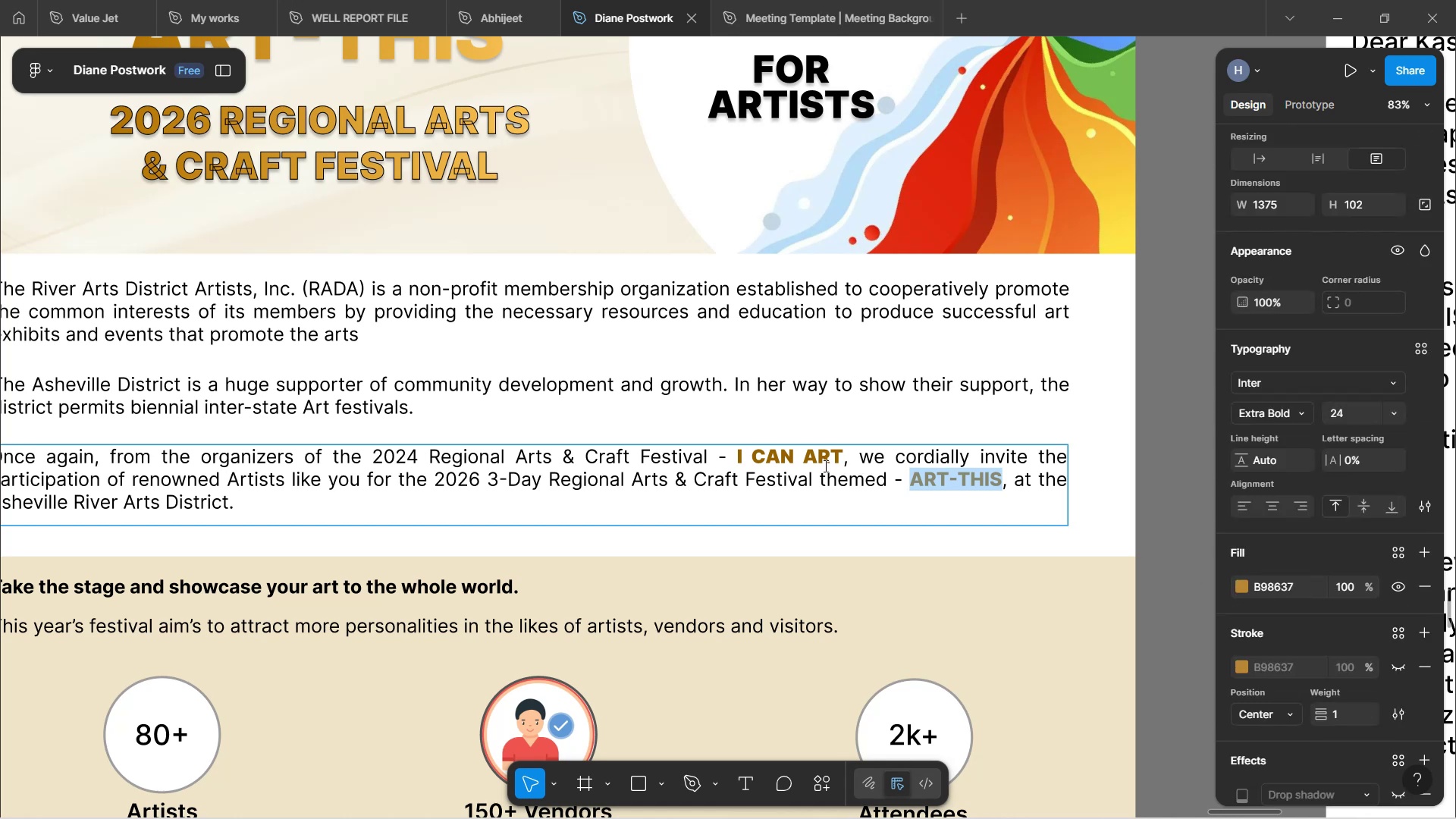 
left_click([808, 460])
 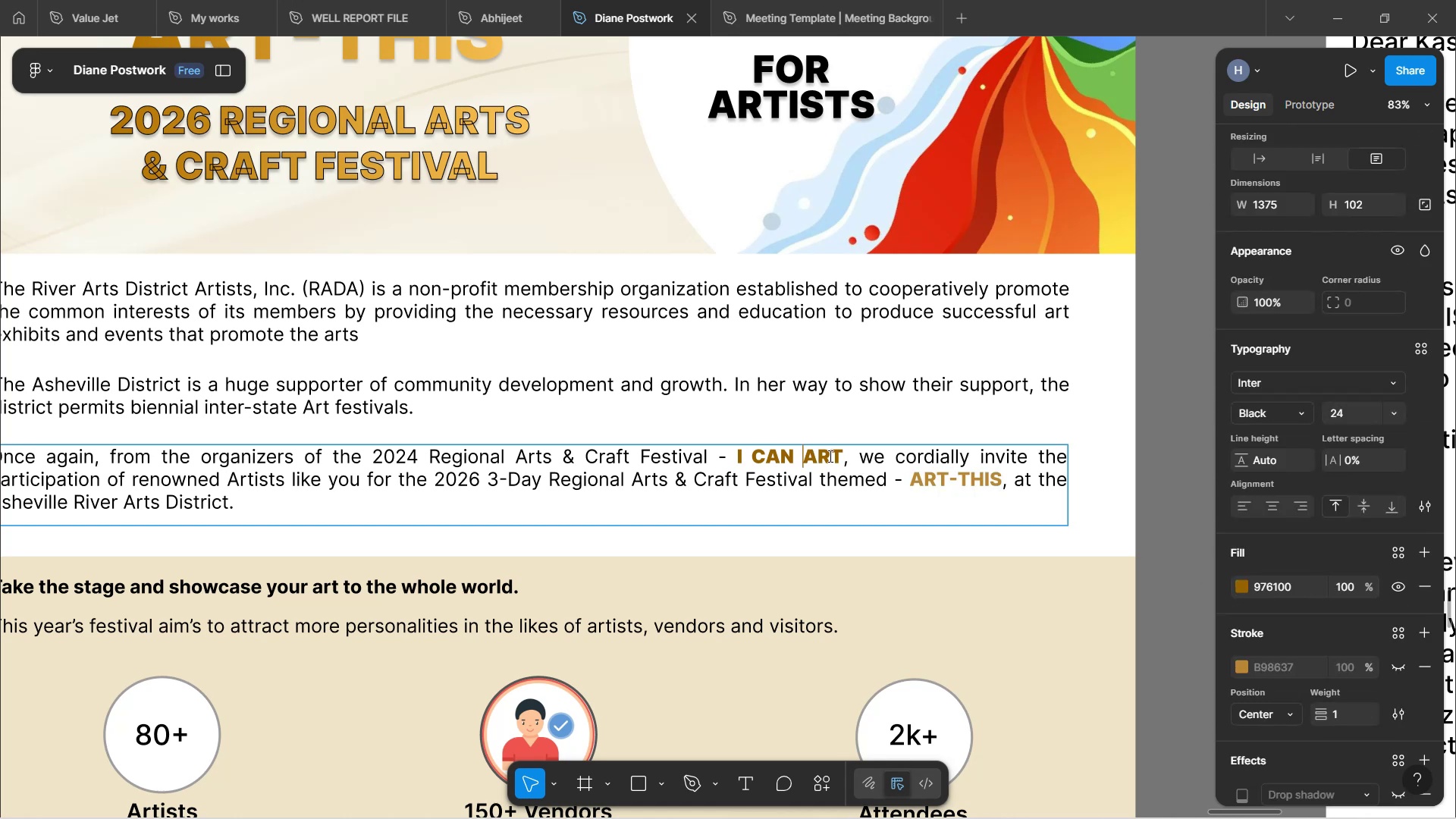 
wait(5.75)
 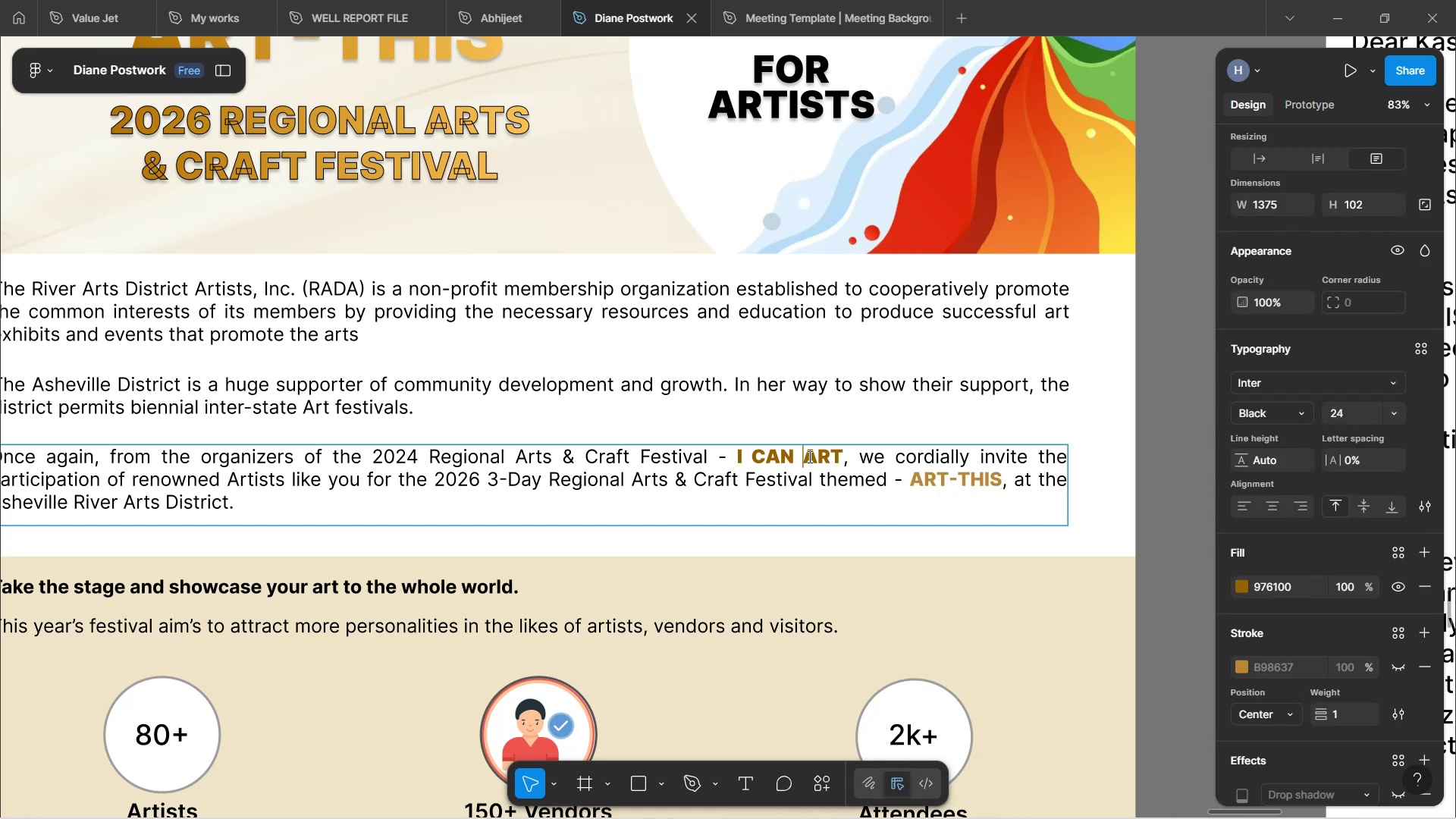 
scroll: coordinate [1327, 544], scroll_direction: down, amount: 4.0
 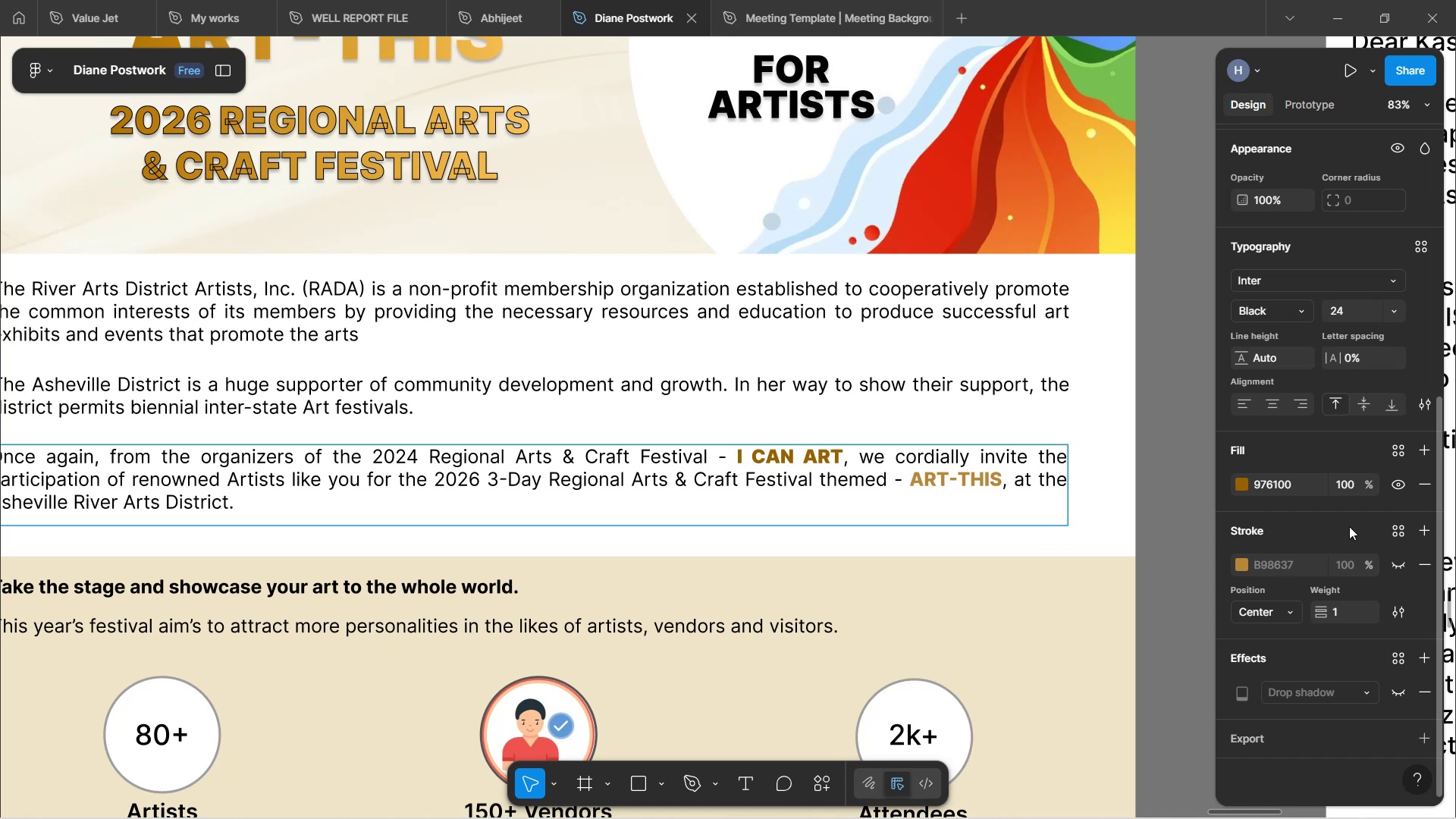 
wait(25.02)
 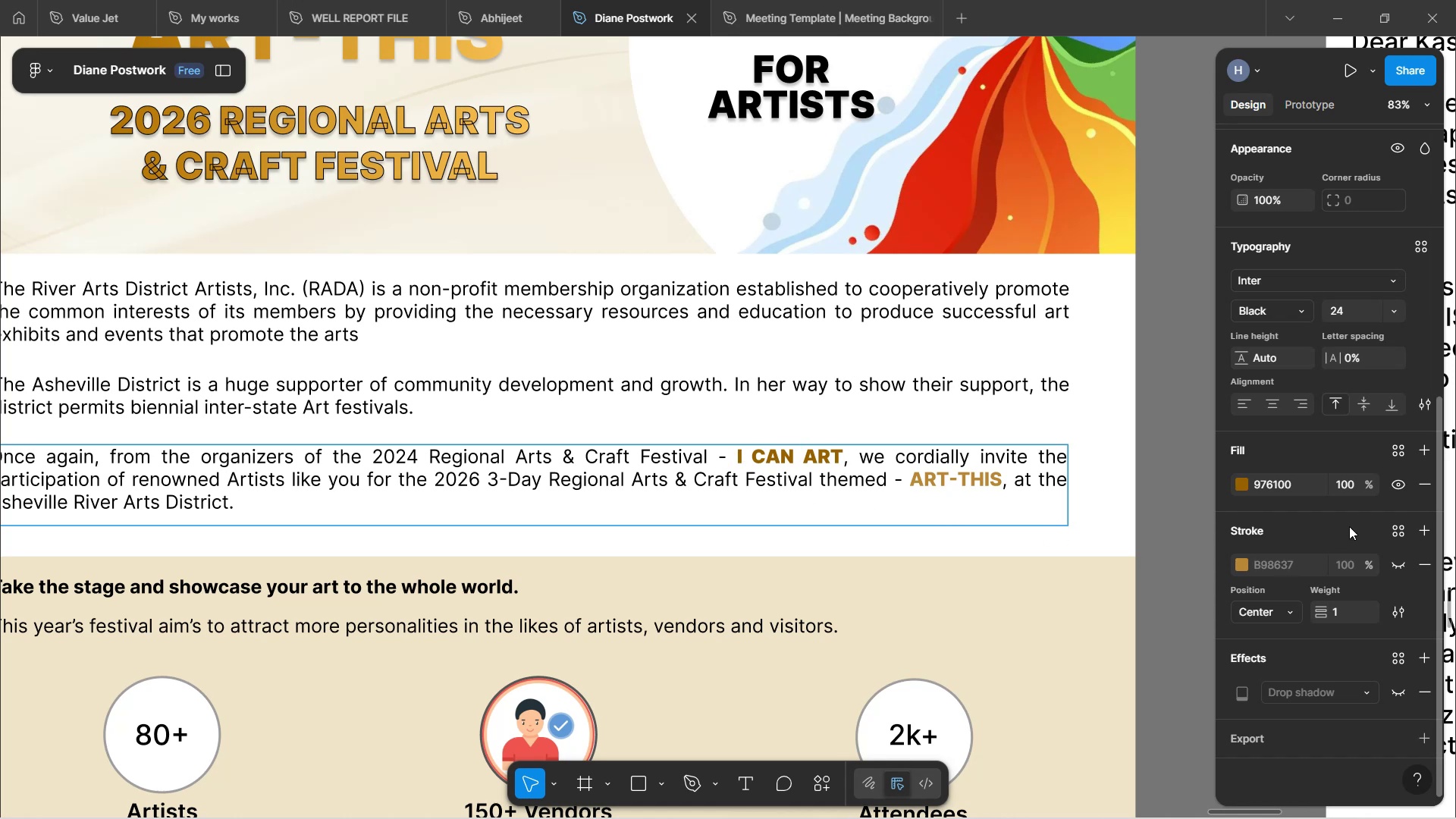 
left_click_drag(start_coordinate=[912, 477], to_coordinate=[1002, 480])
 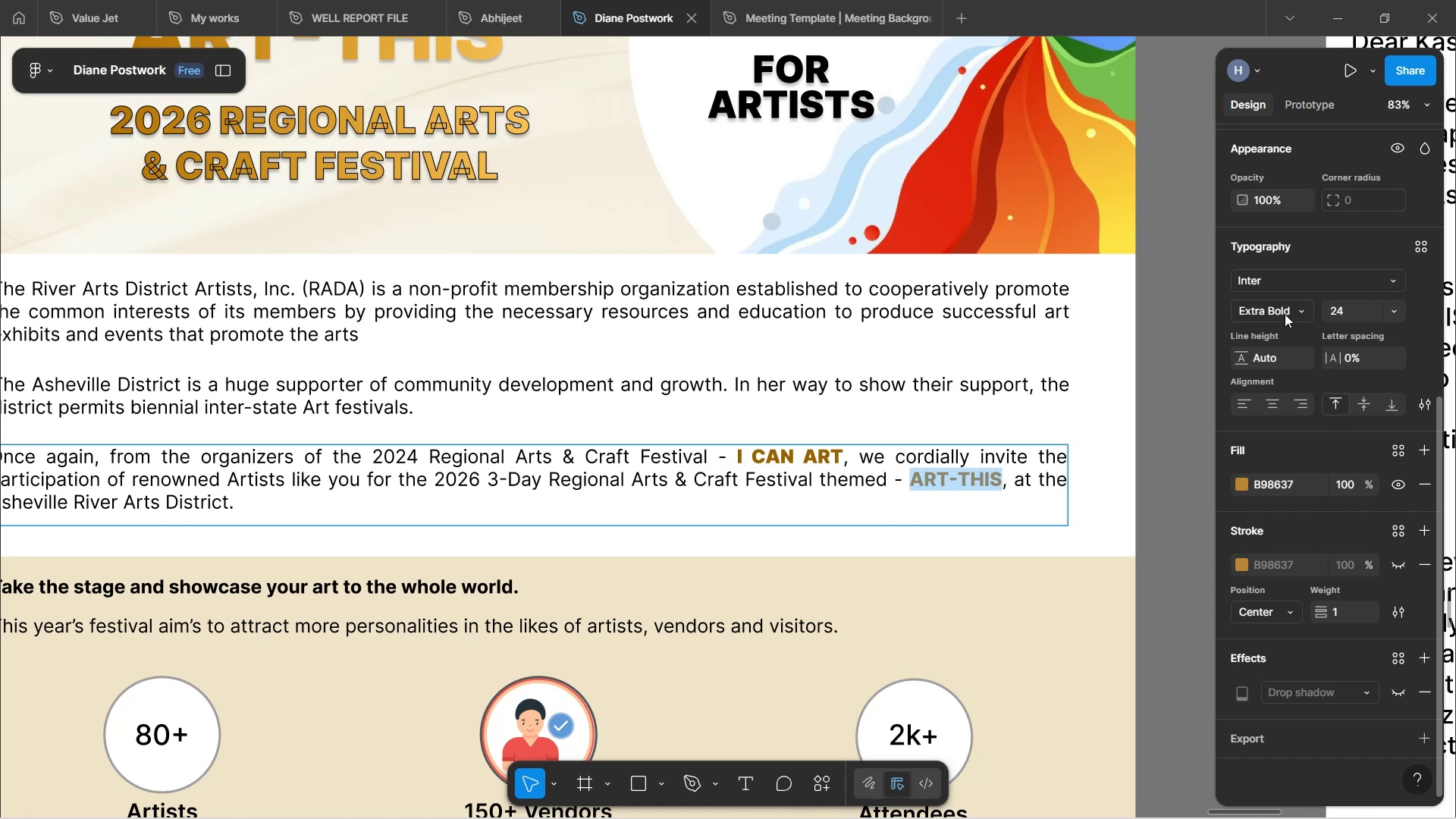 
left_click([1304, 311])
 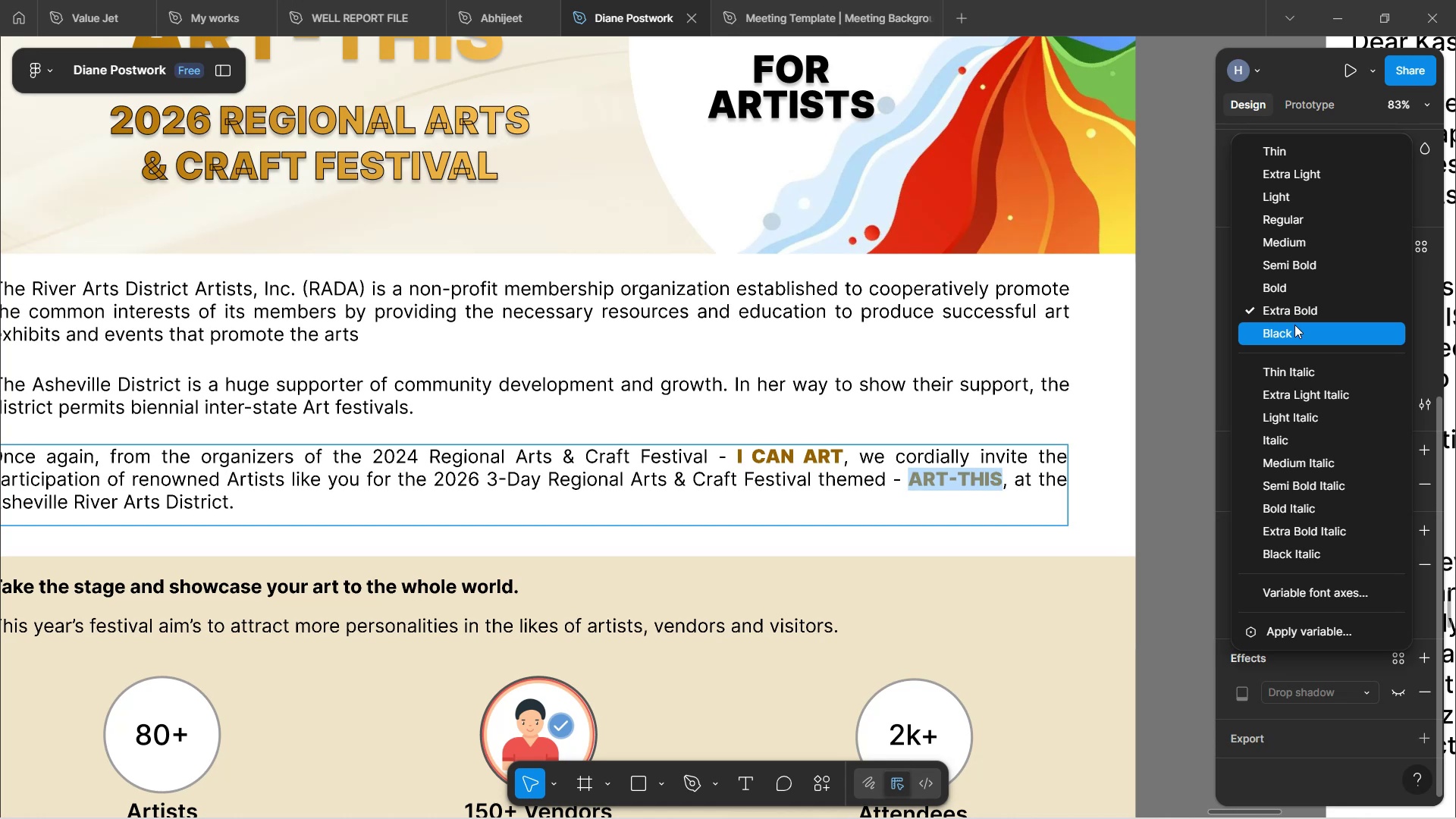 
left_click([1294, 325])
 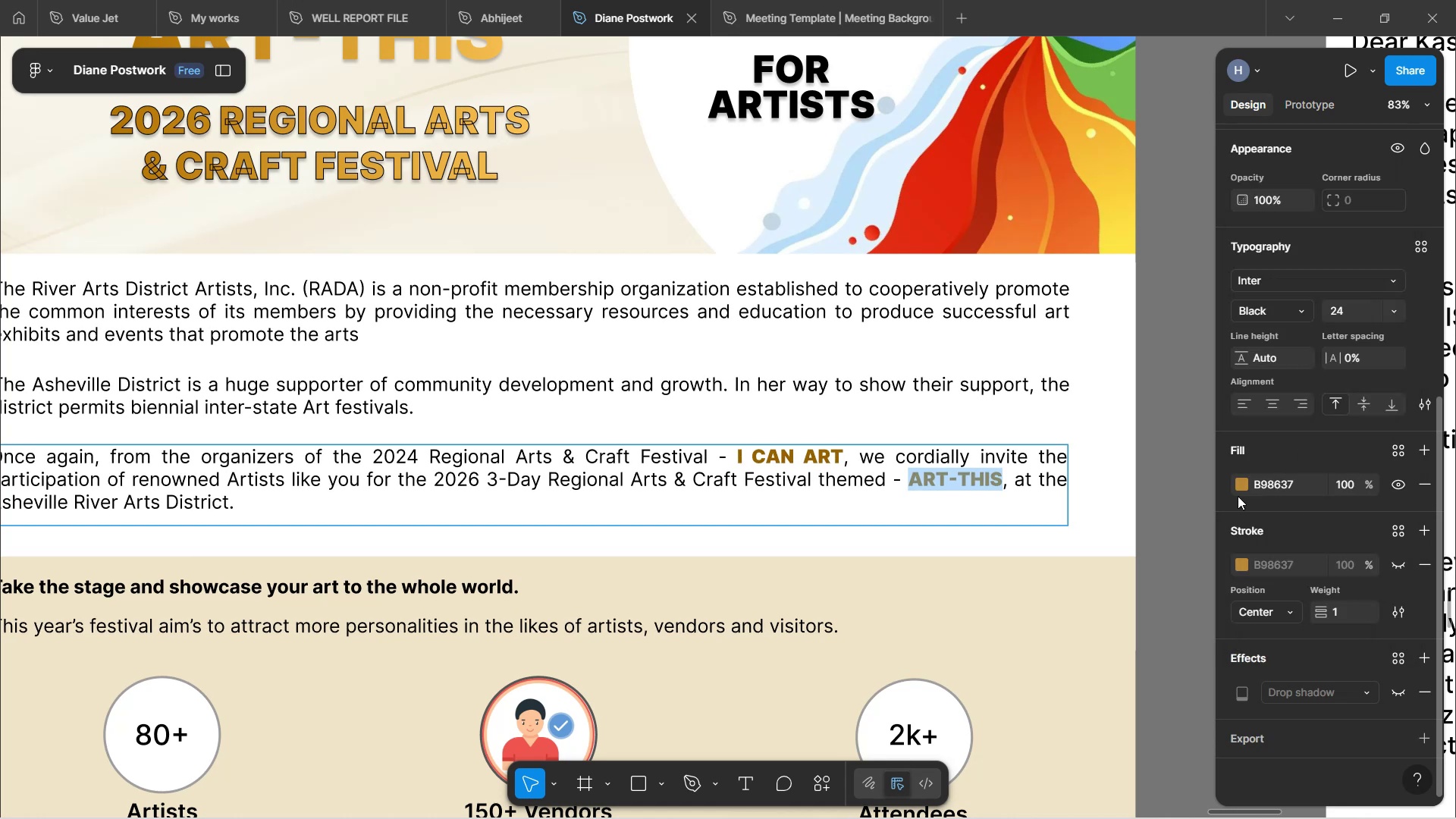 
left_click([1238, 493])
 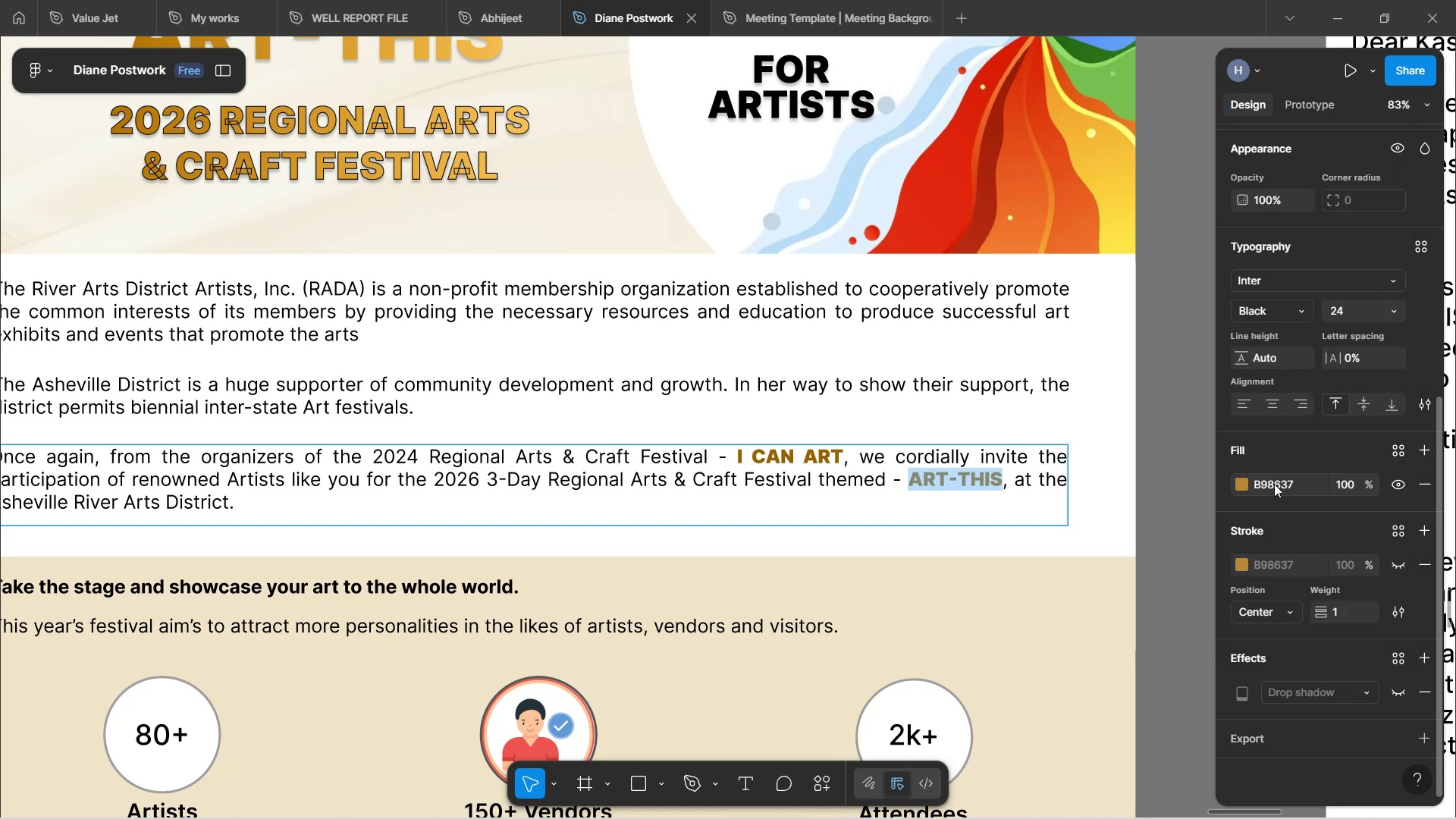 
left_click([1242, 488])
 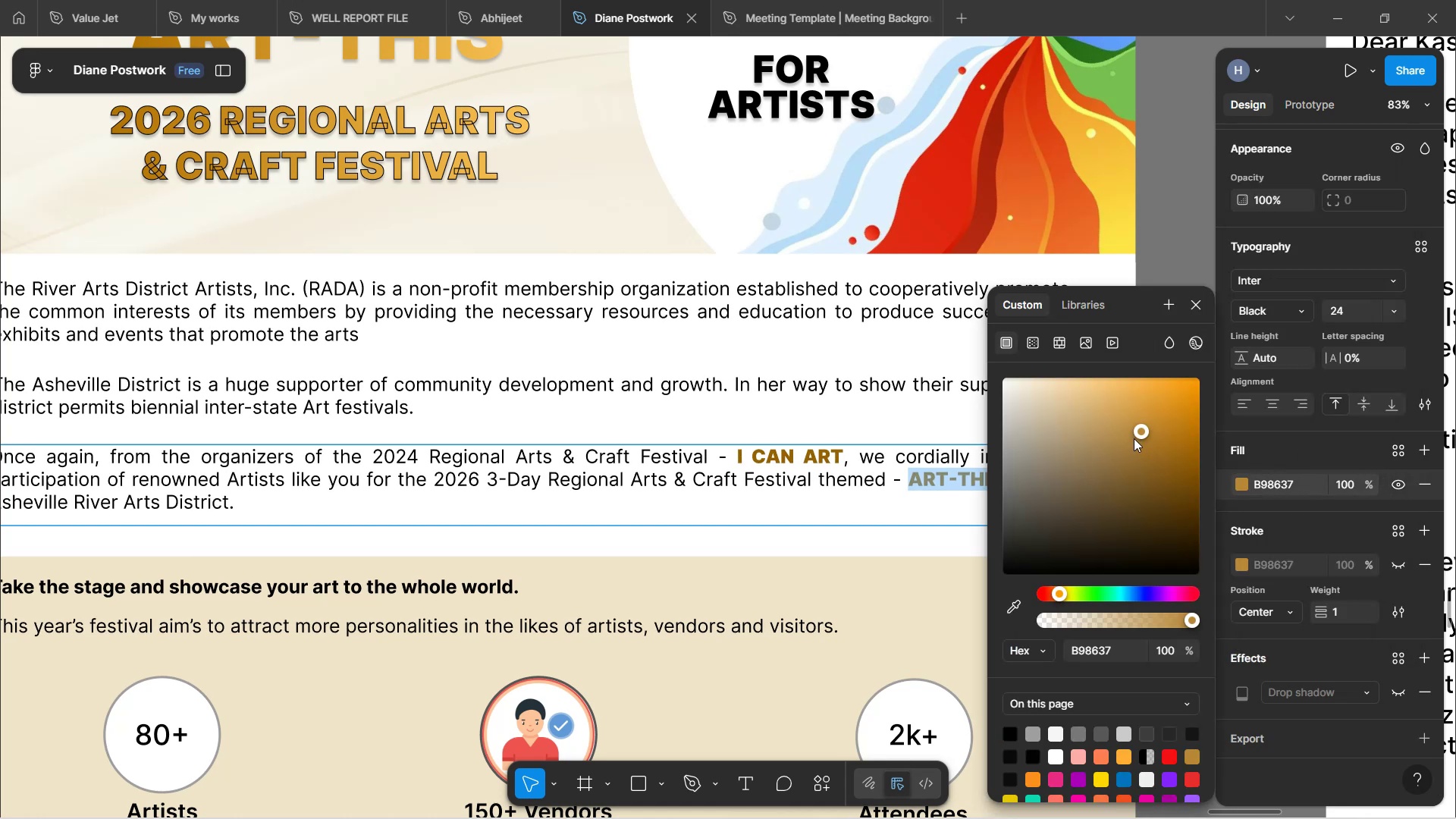 
left_click_drag(start_coordinate=[1140, 431], to_coordinate=[1181, 462])
 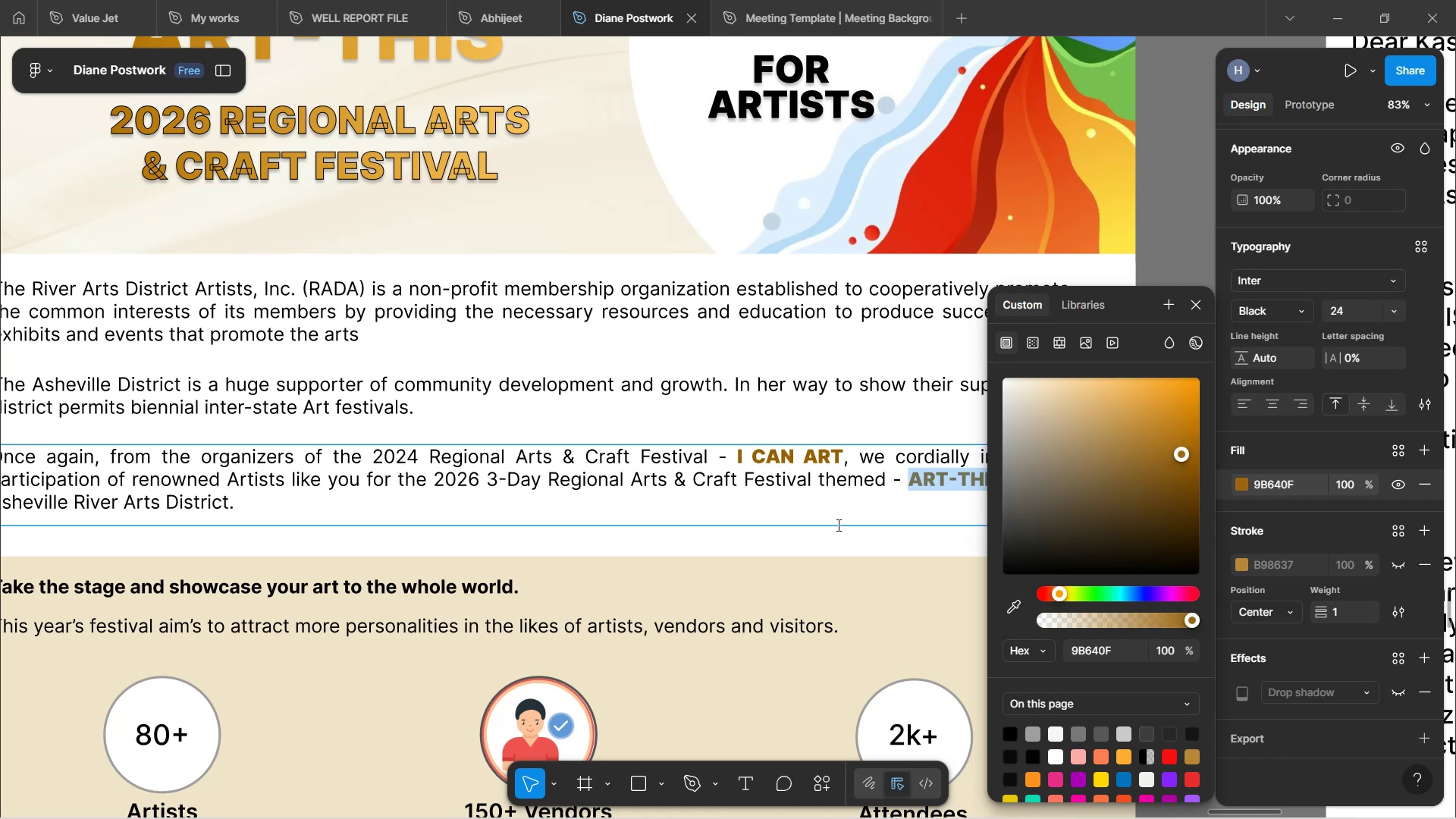 
left_click([837, 525])
 